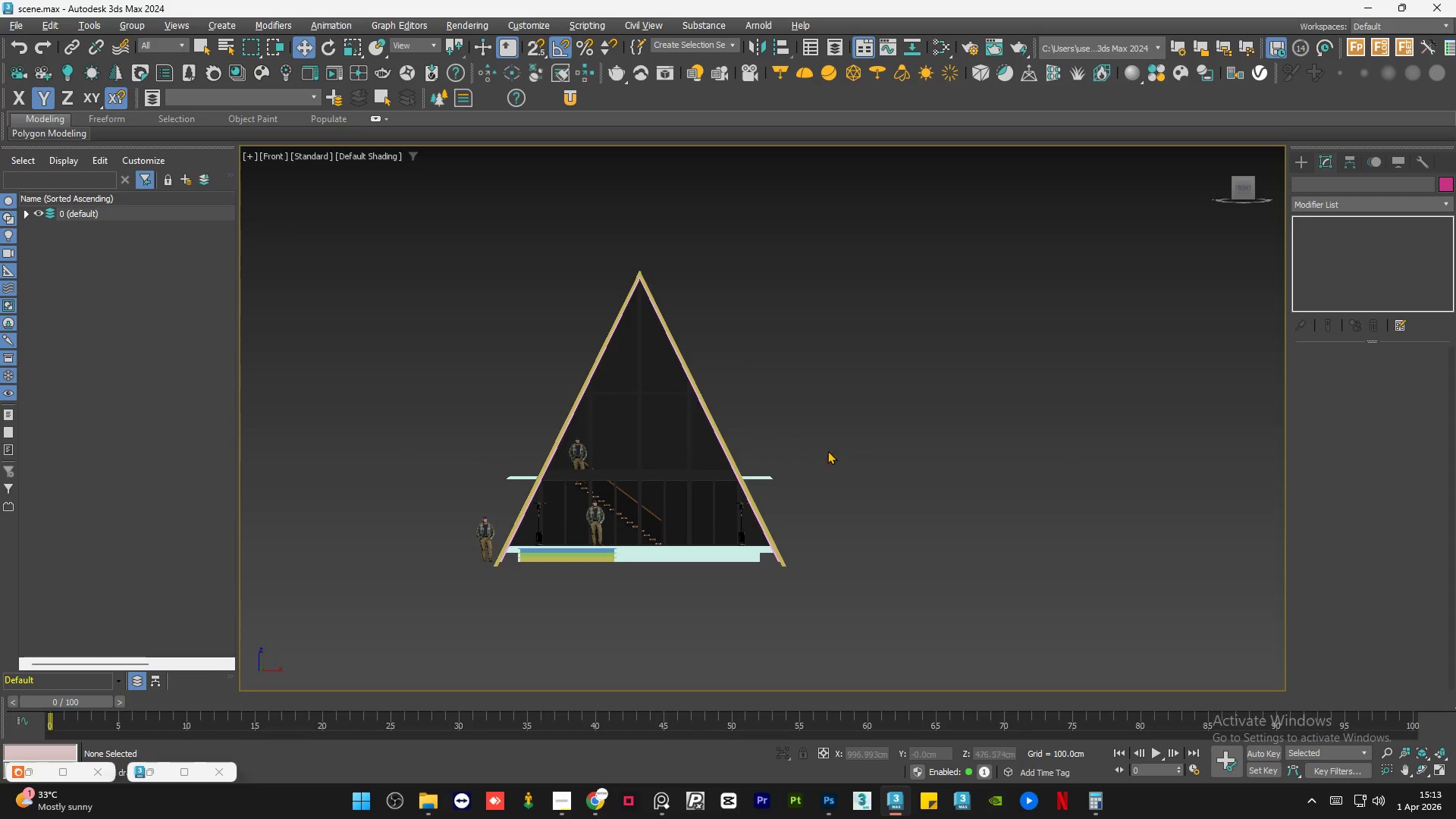 
scroll: coordinate [802, 474], scroll_direction: up, amount: 1.0
 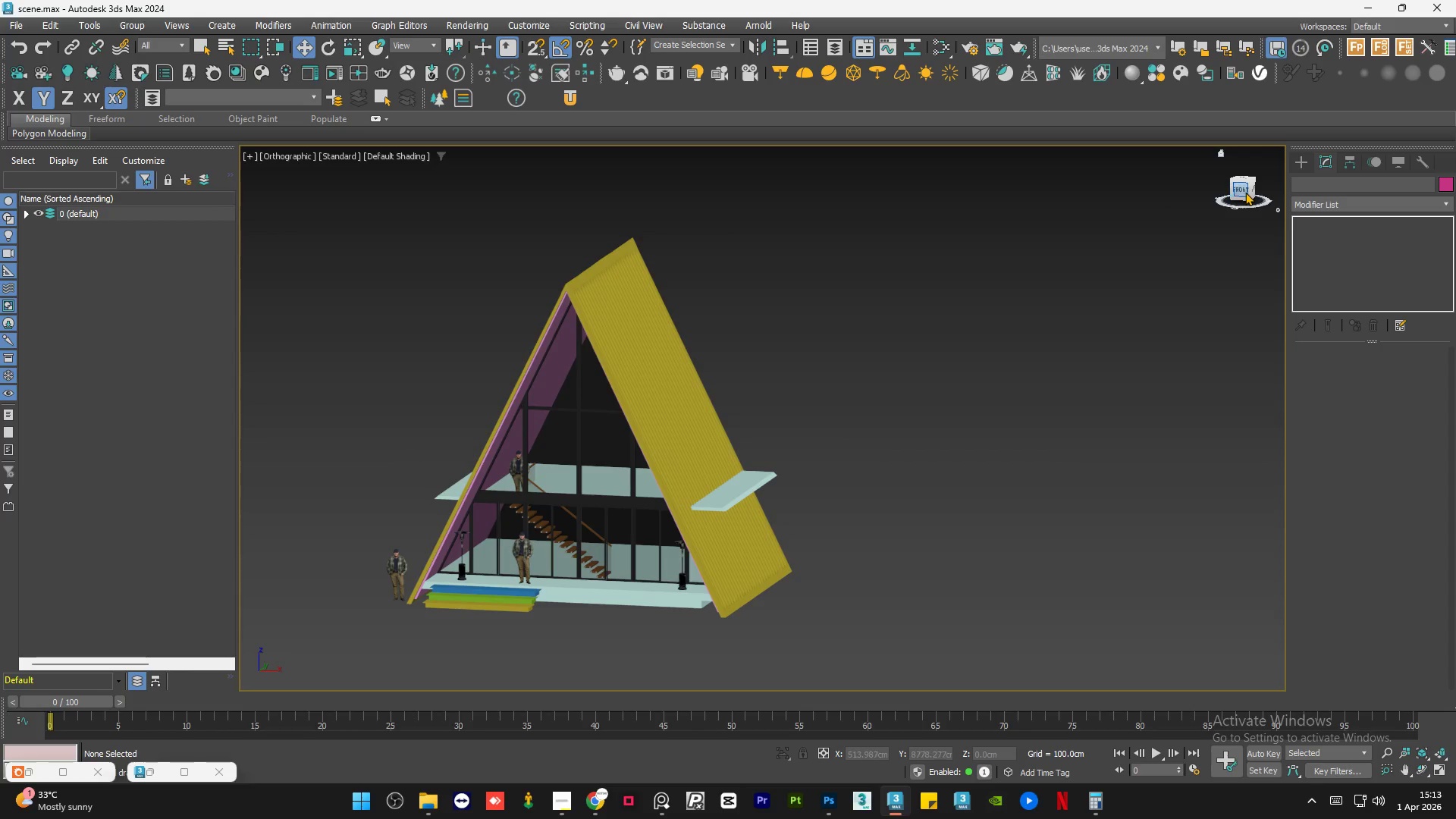 
left_click([1245, 192])
 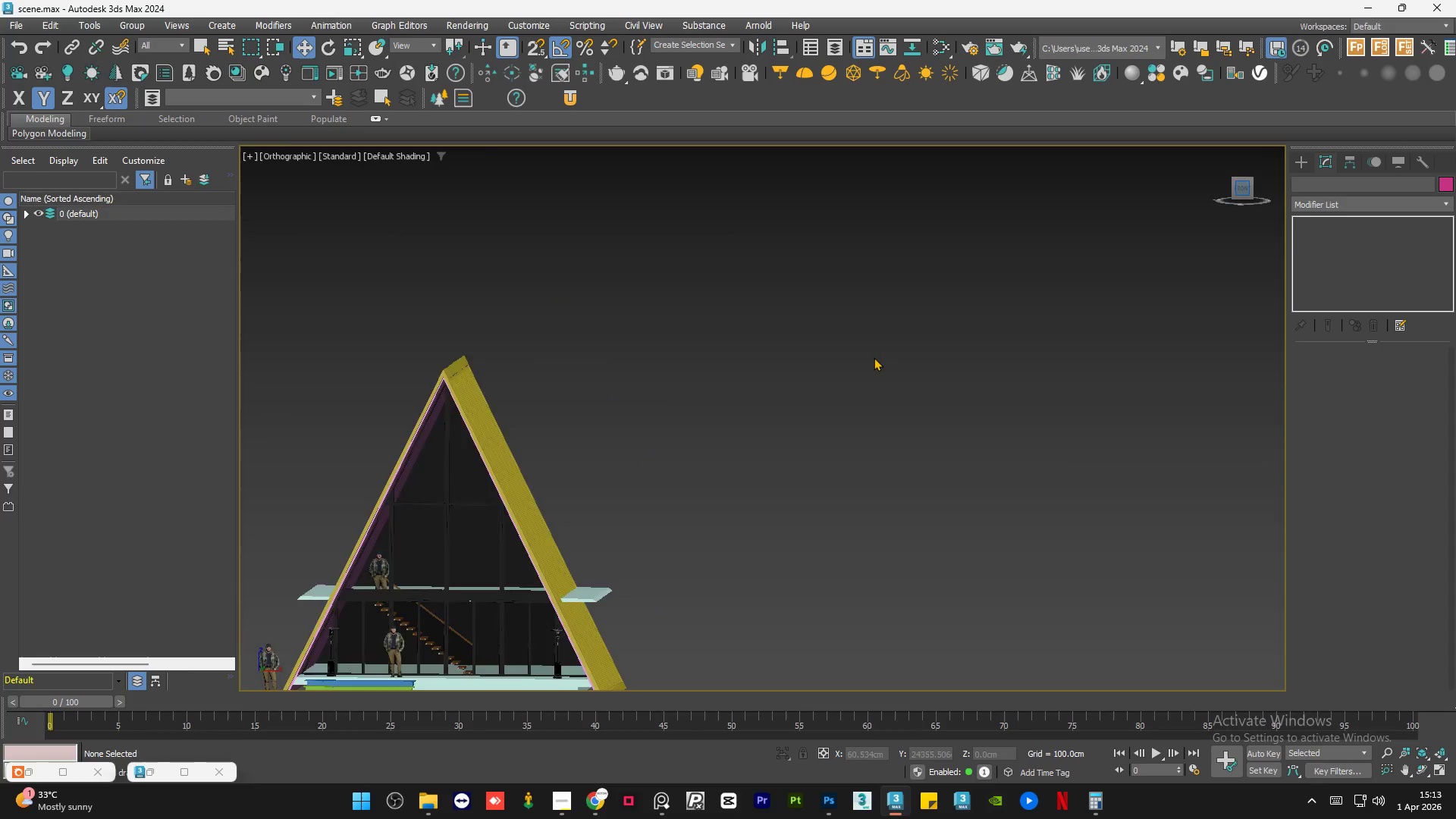 
scroll: coordinate [883, 402], scroll_direction: down, amount: 5.0
 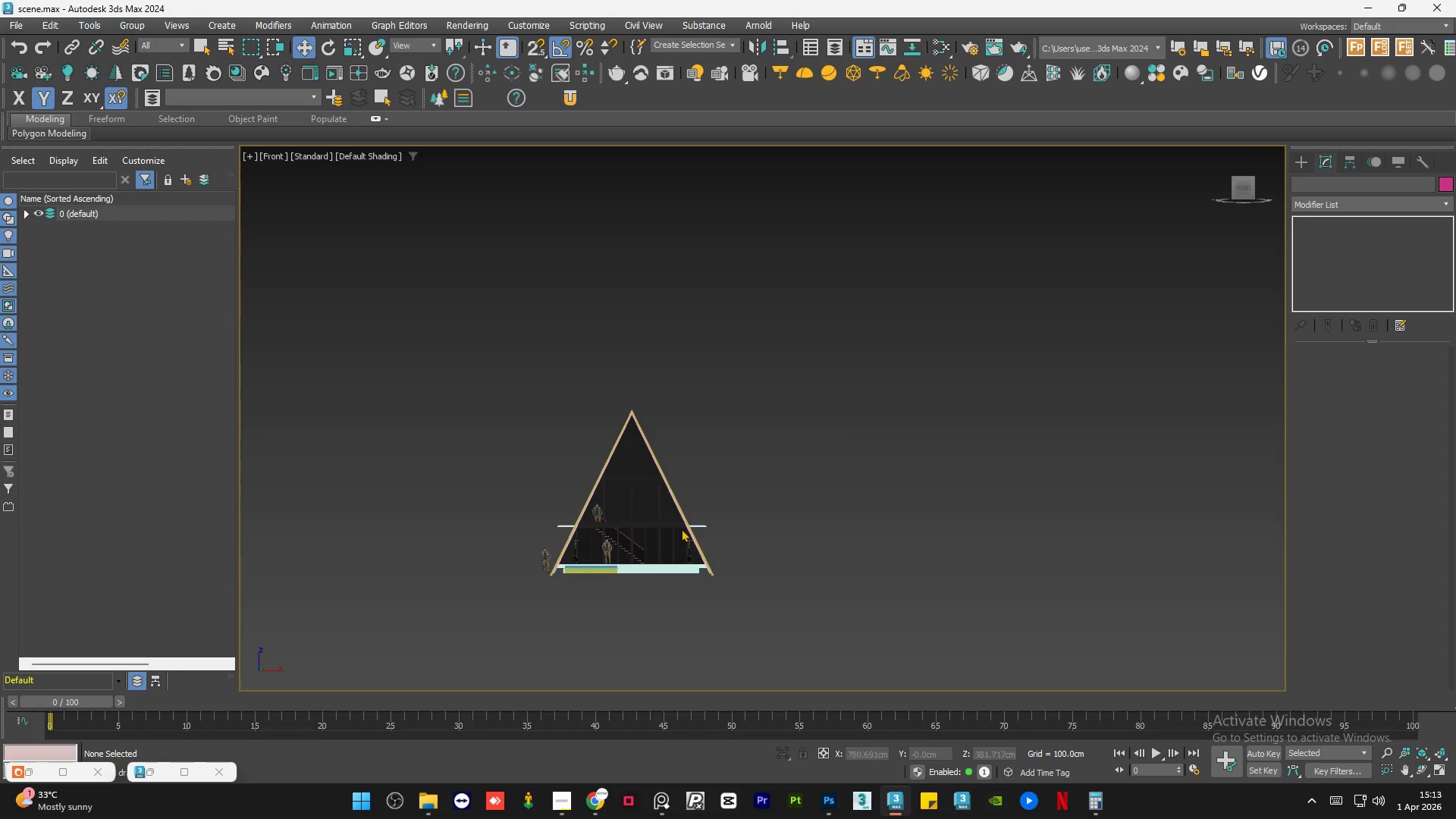 
scroll: coordinate [612, 563], scroll_direction: up, amount: 6.0
 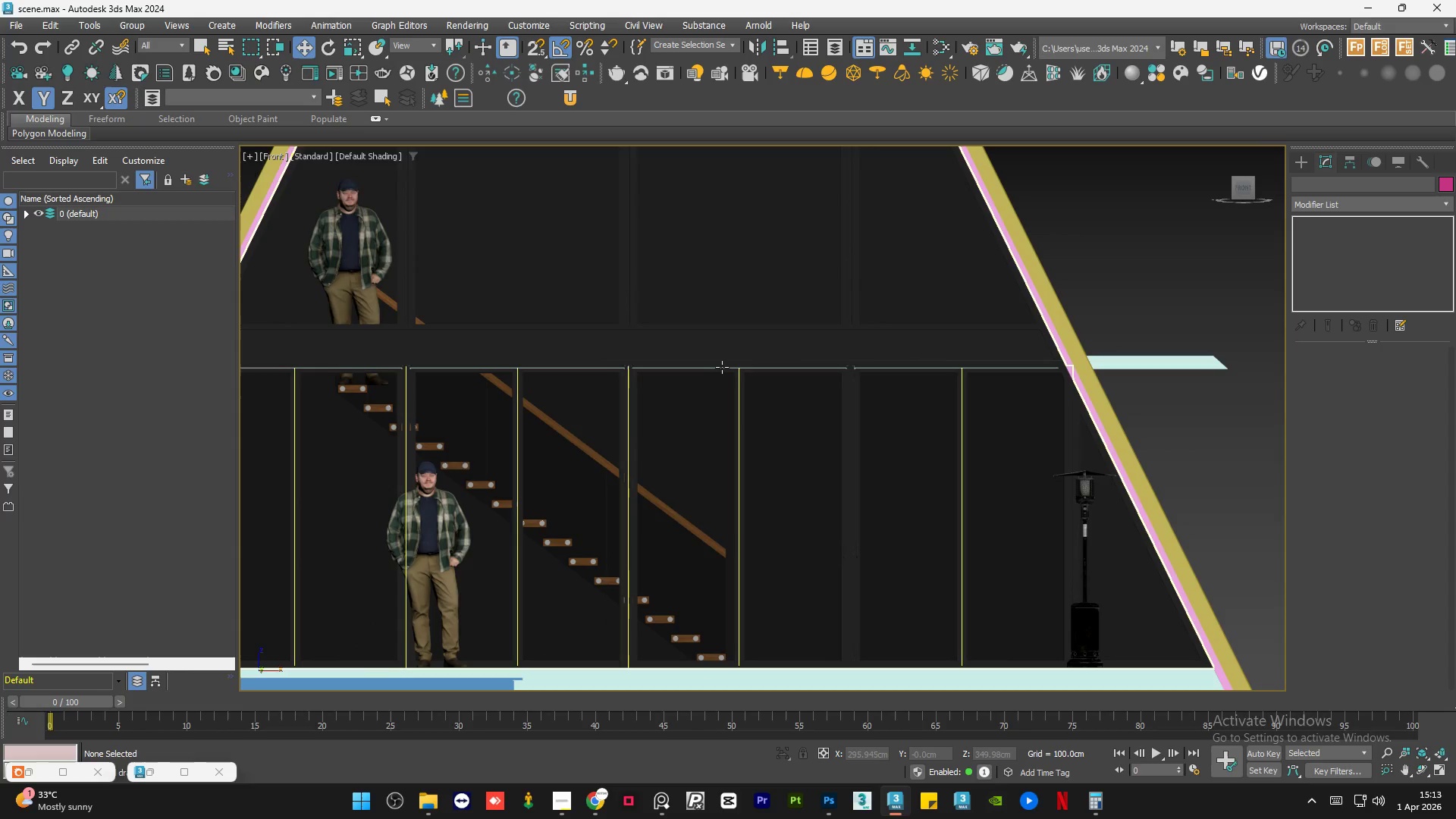 
scroll: coordinate [730, 369], scroll_direction: down, amount: 1.0
 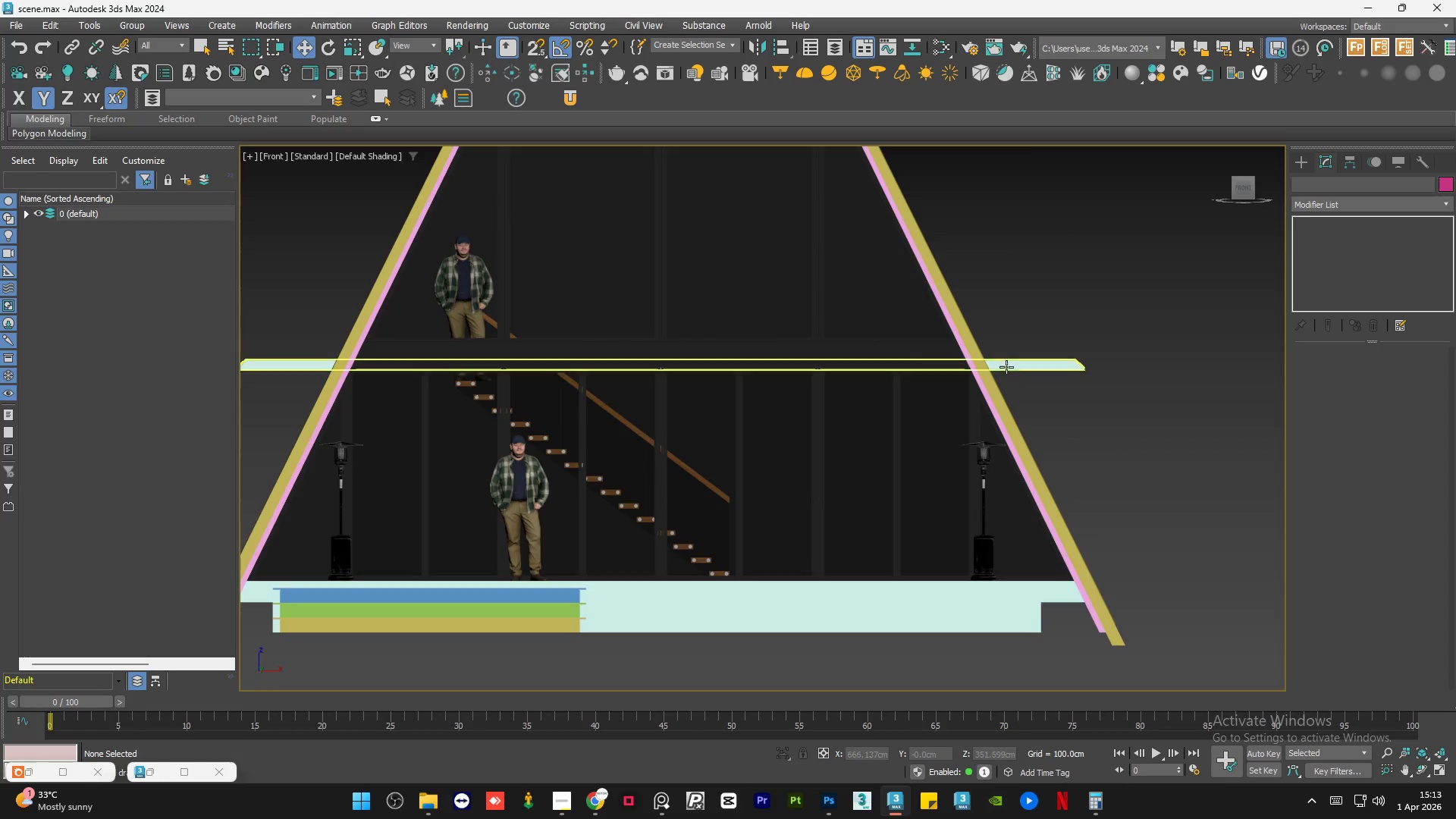 
left_click([1007, 369])
 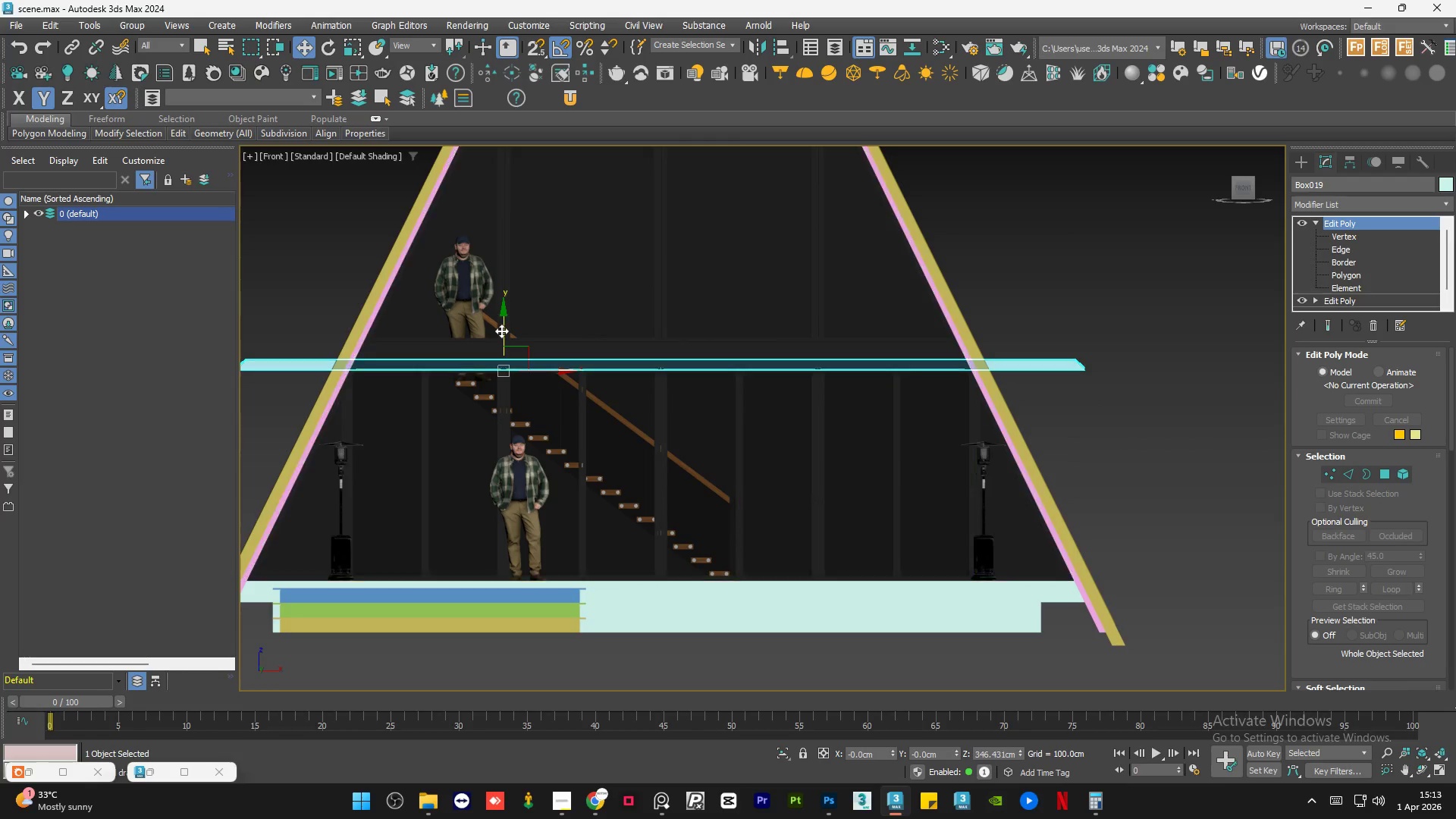 
left_click_drag(start_coordinate=[504, 331], to_coordinate=[516, 309])
 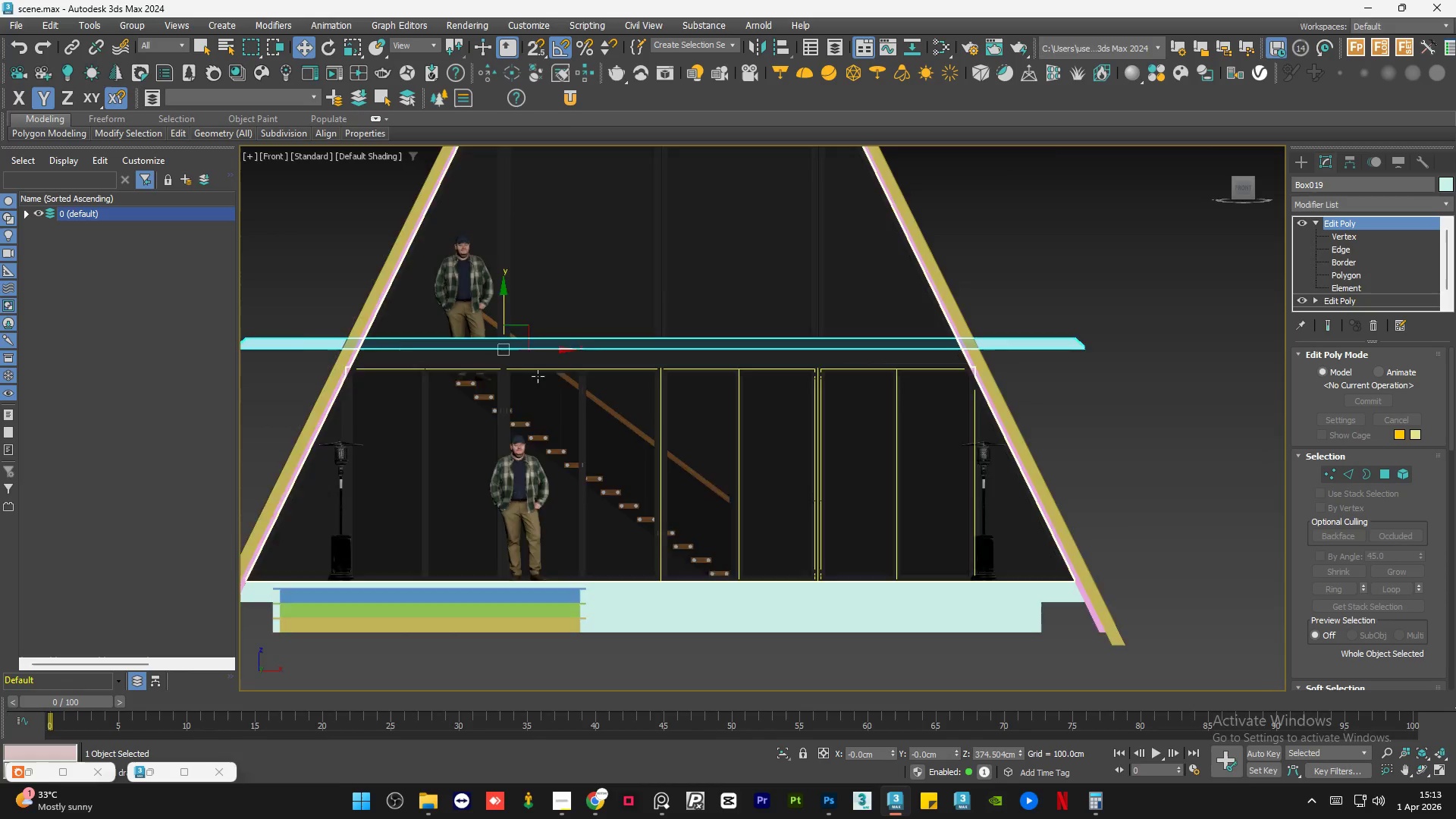 
scroll: coordinate [557, 430], scroll_direction: up, amount: 4.0
 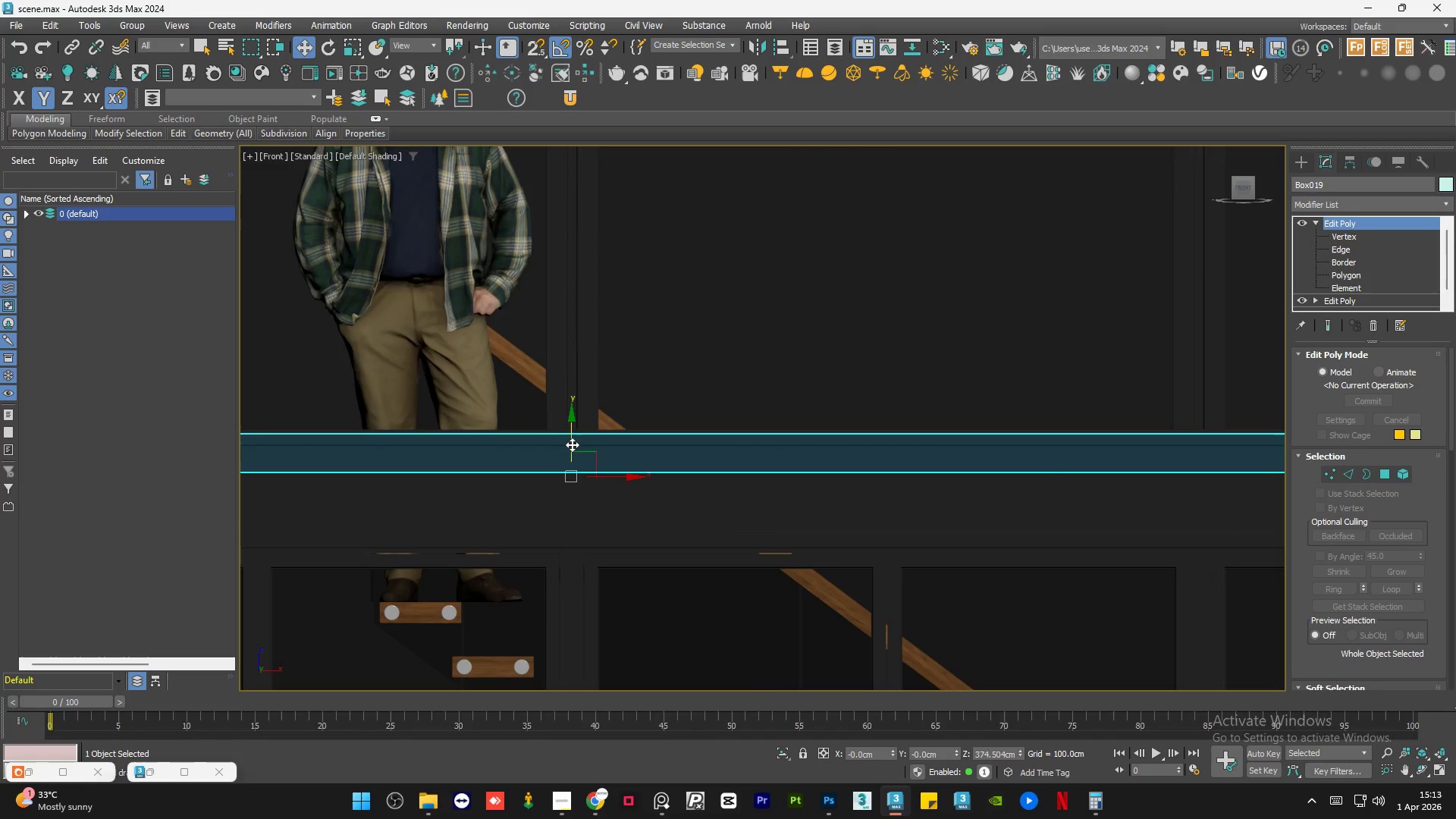 
left_click_drag(start_coordinate=[573, 441], to_coordinate=[579, 438])
 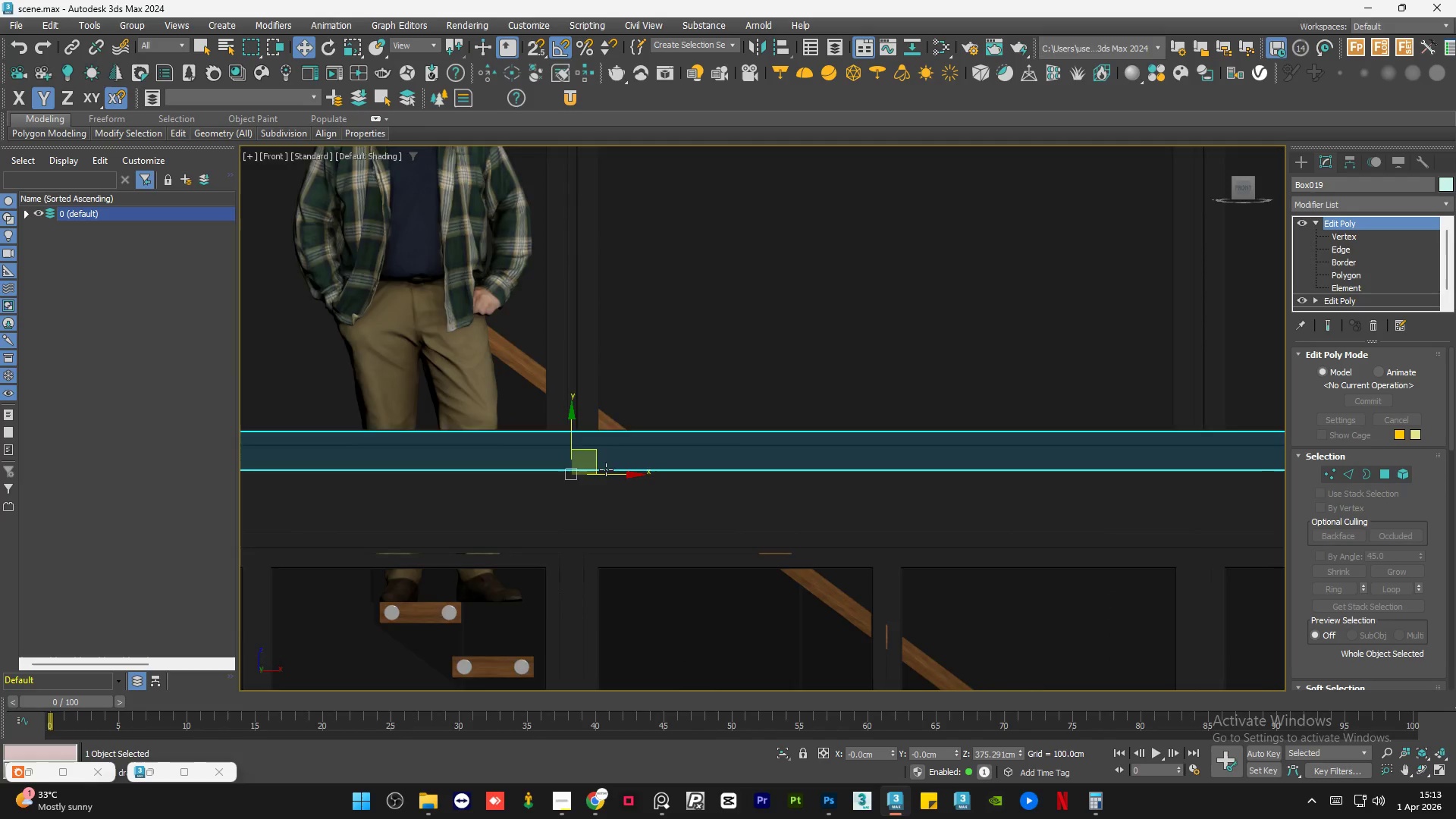 
scroll: coordinate [542, 398], scroll_direction: down, amount: 6.0
 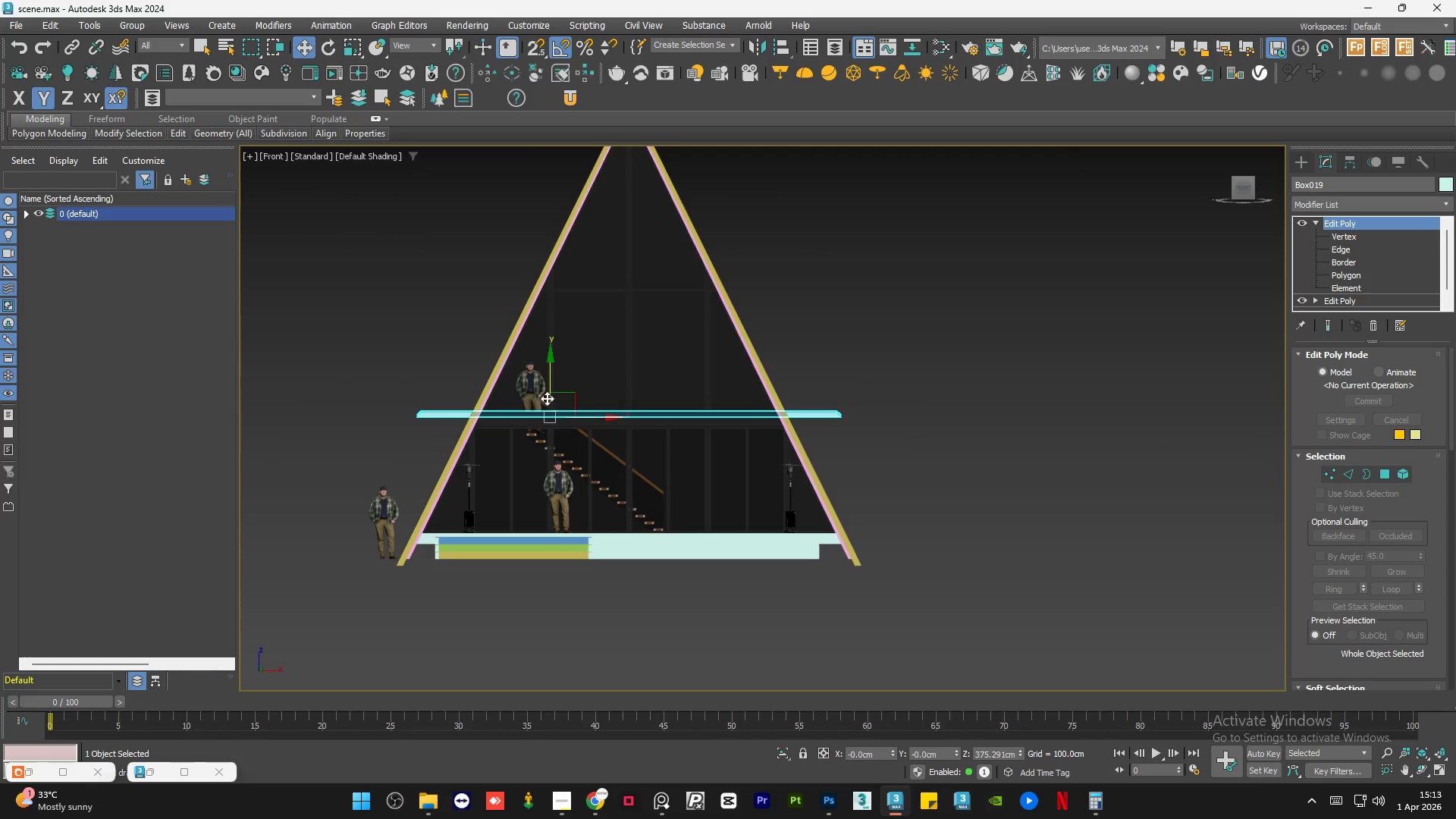 
key(F3)
 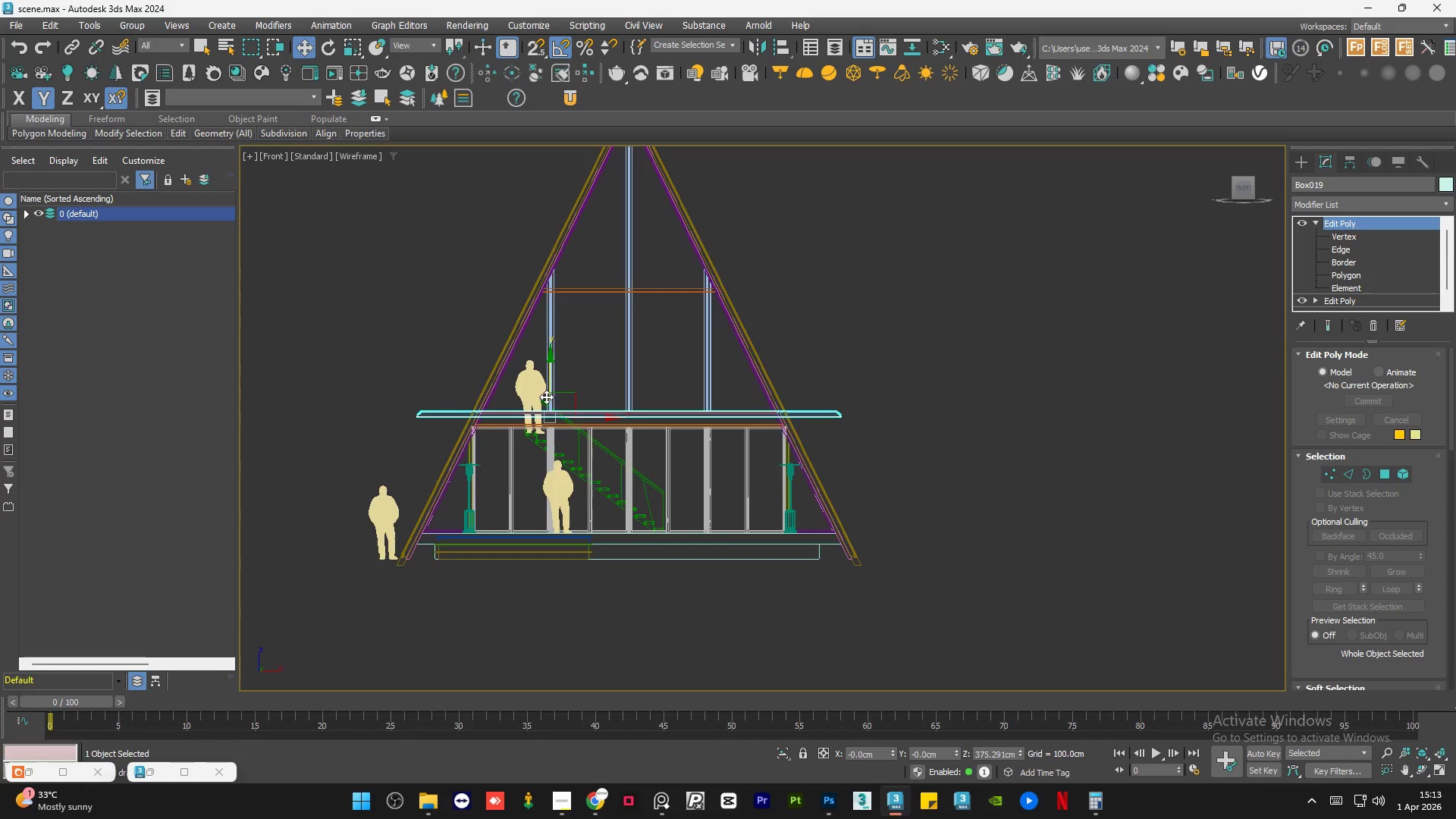 
hold_key(key=ControlLeft, duration=0.44)
left_click([528, 374])
 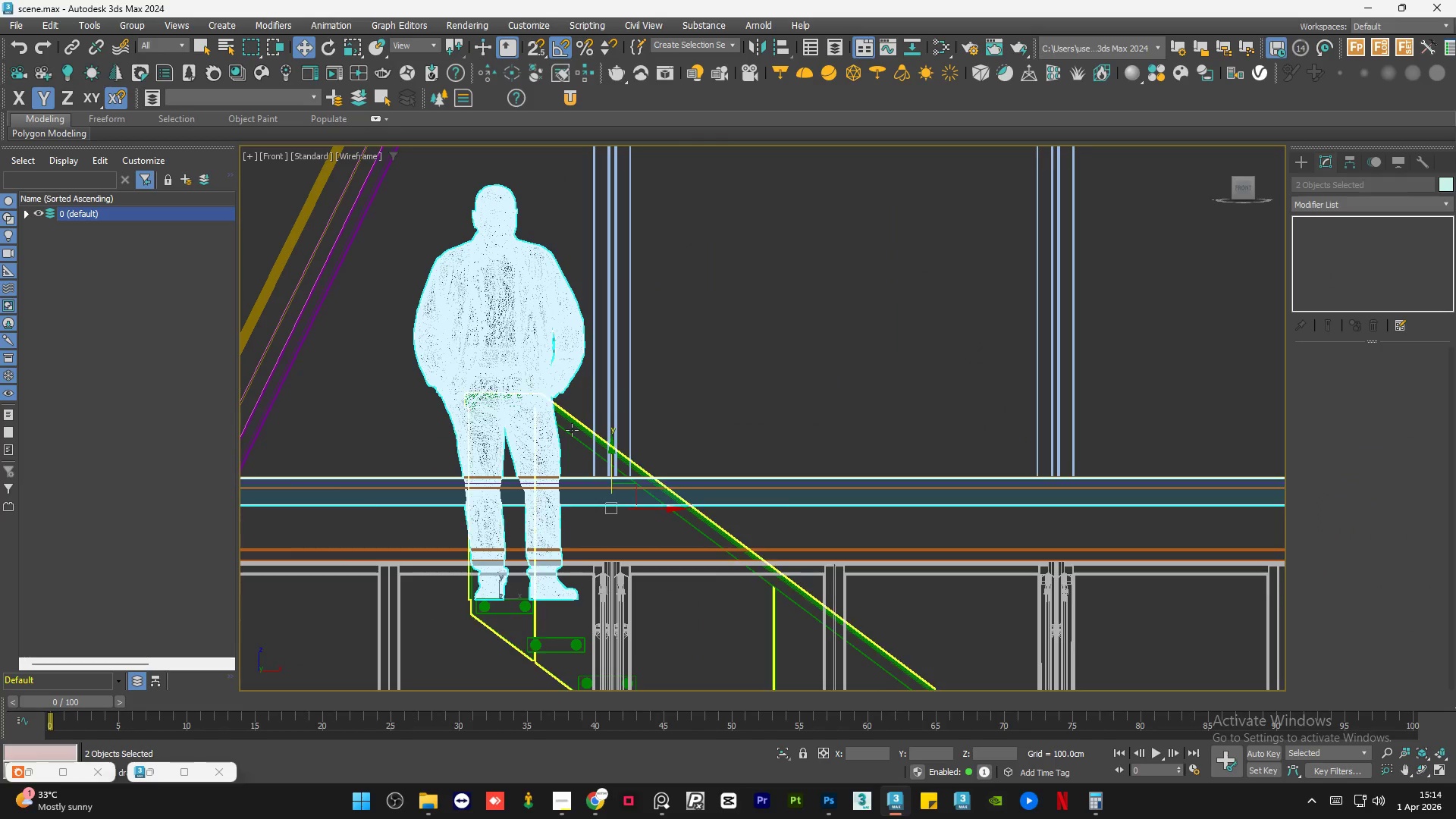 
scroll: coordinate [530, 397], scroll_direction: up, amount: 5.0
 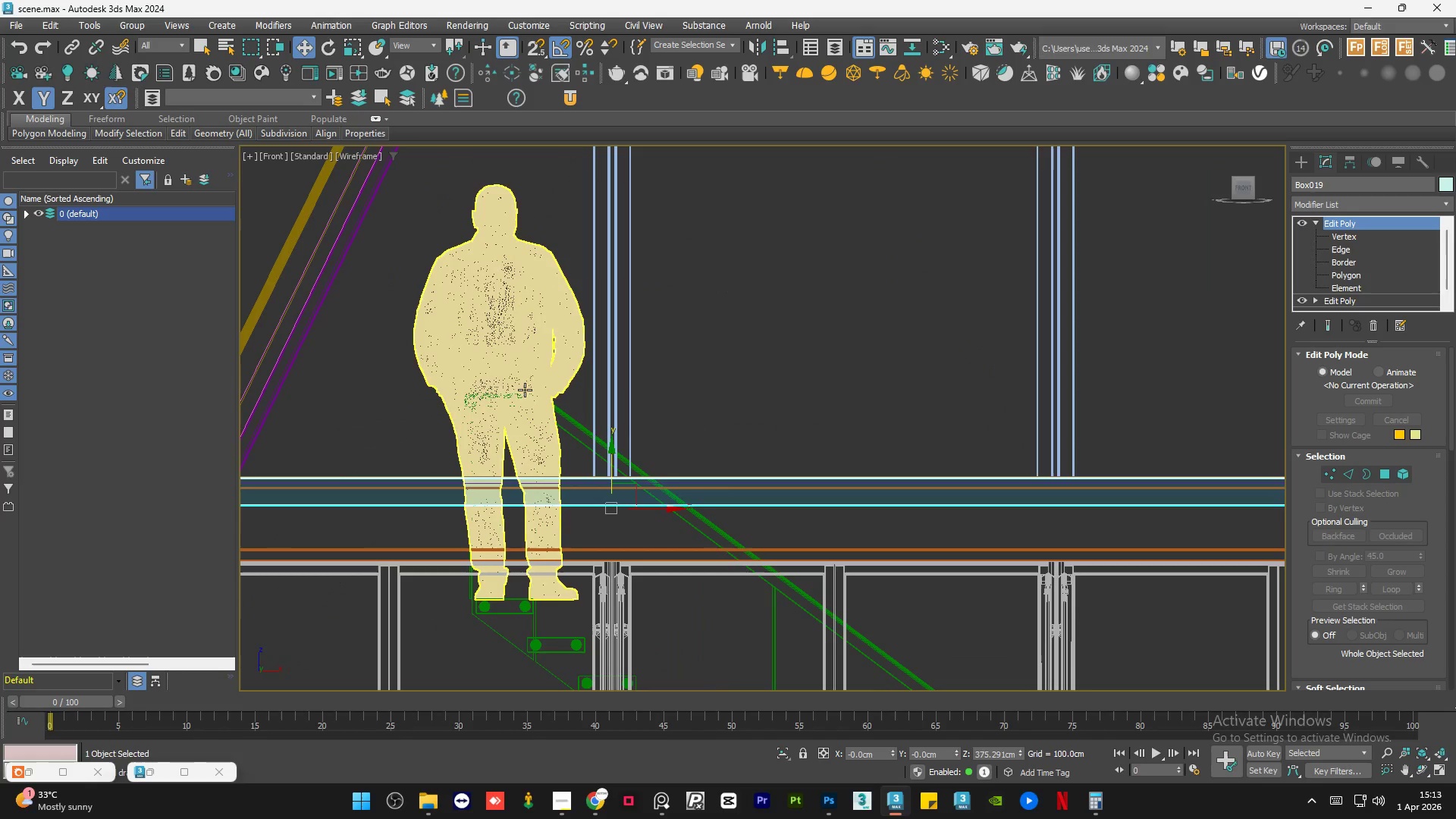 
hold_key(key=ControlLeft, duration=0.7)
left_click([576, 430])
 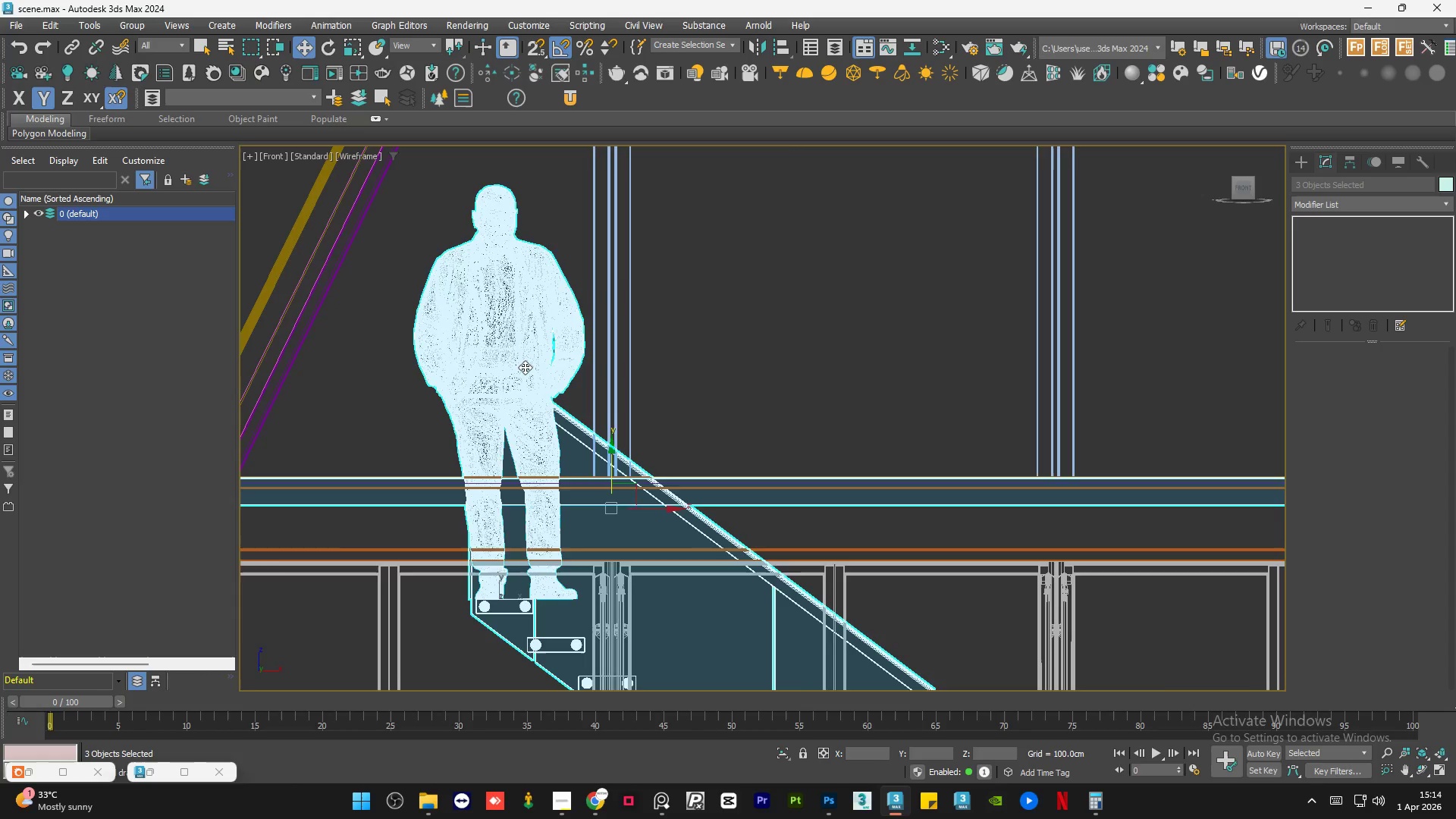 
scroll: coordinate [525, 367], scroll_direction: down, amount: 4.0
 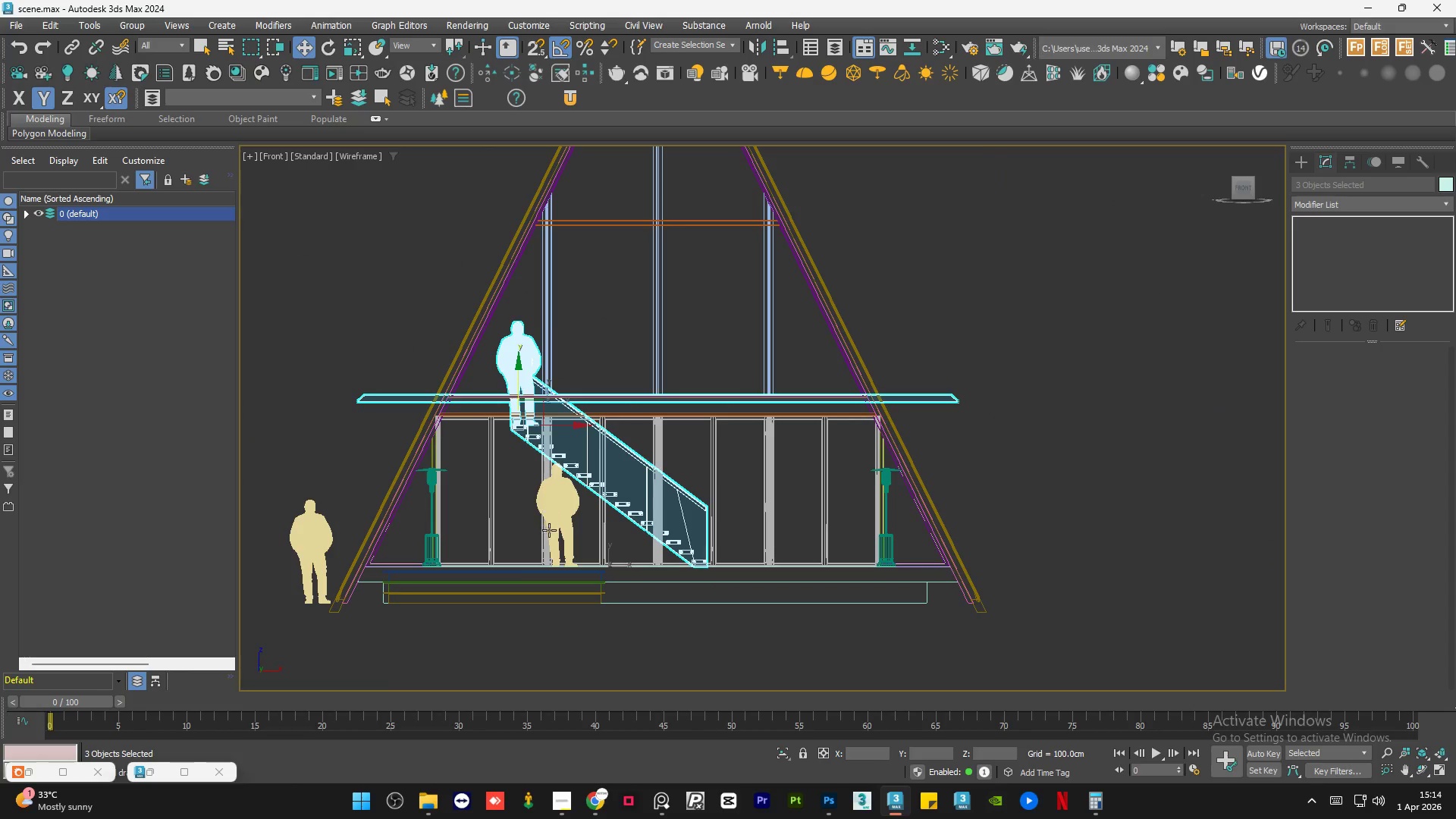 
hold_key(key=ControlLeft, duration=0.5)
left_click([566, 510])
 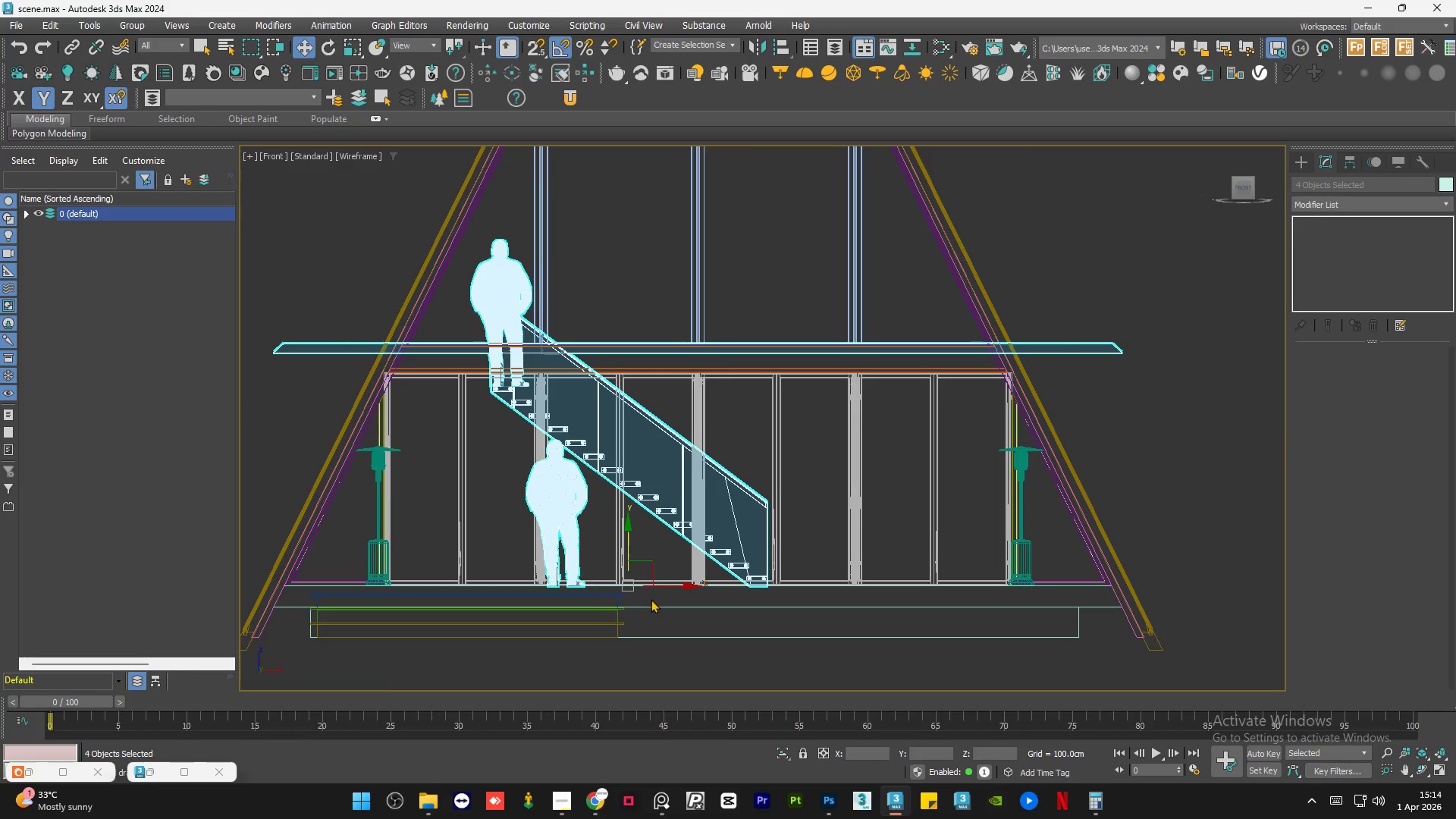 
scroll: coordinate [560, 519], scroll_direction: up, amount: 1.0
 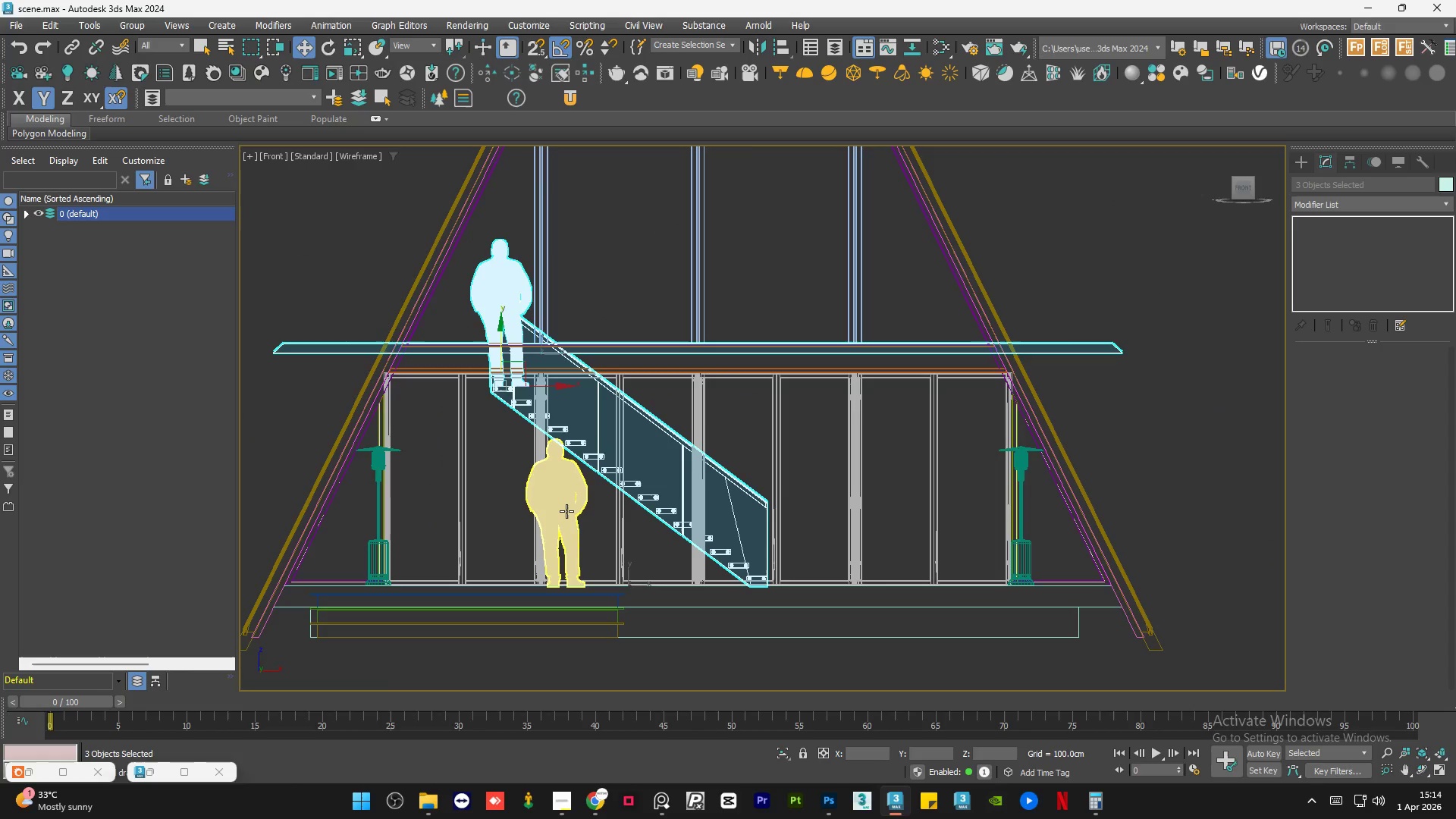 
hold_key(key=ControlLeft, duration=0.59)
left_click([651, 603])
 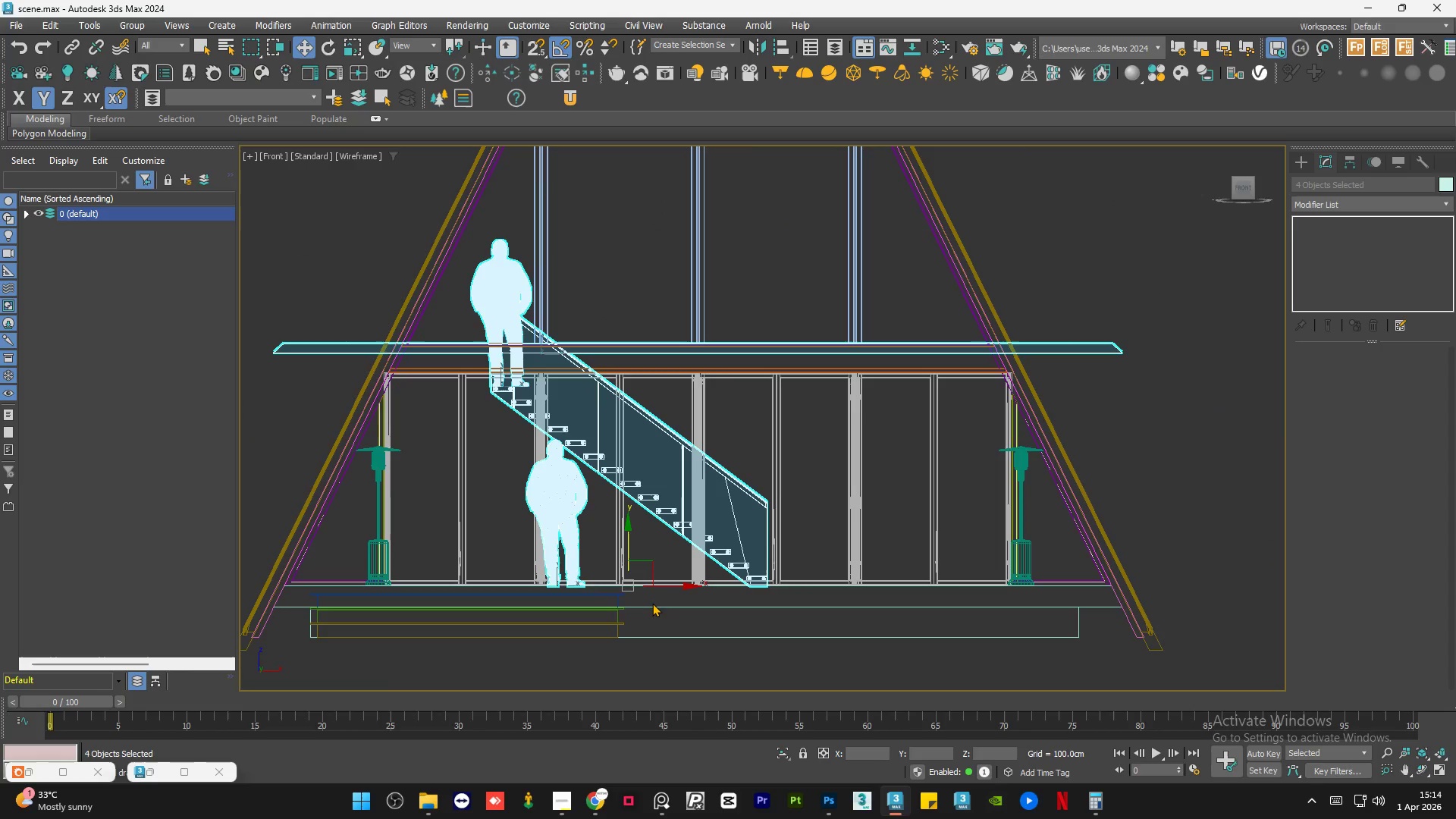 
hold_key(key=ControlLeft, duration=0.86)
left_click([657, 604])
 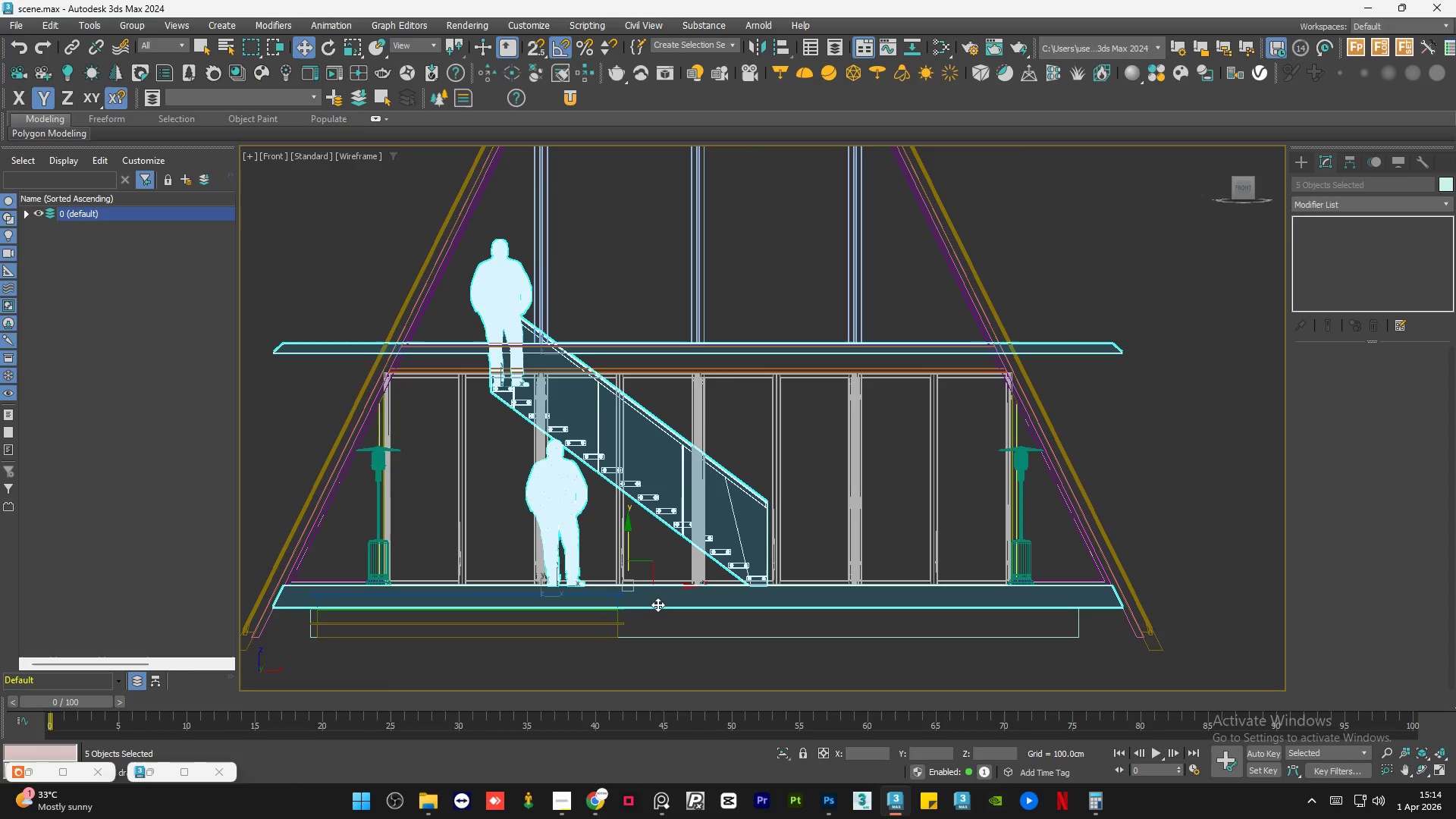 
key(Alt+Q)
 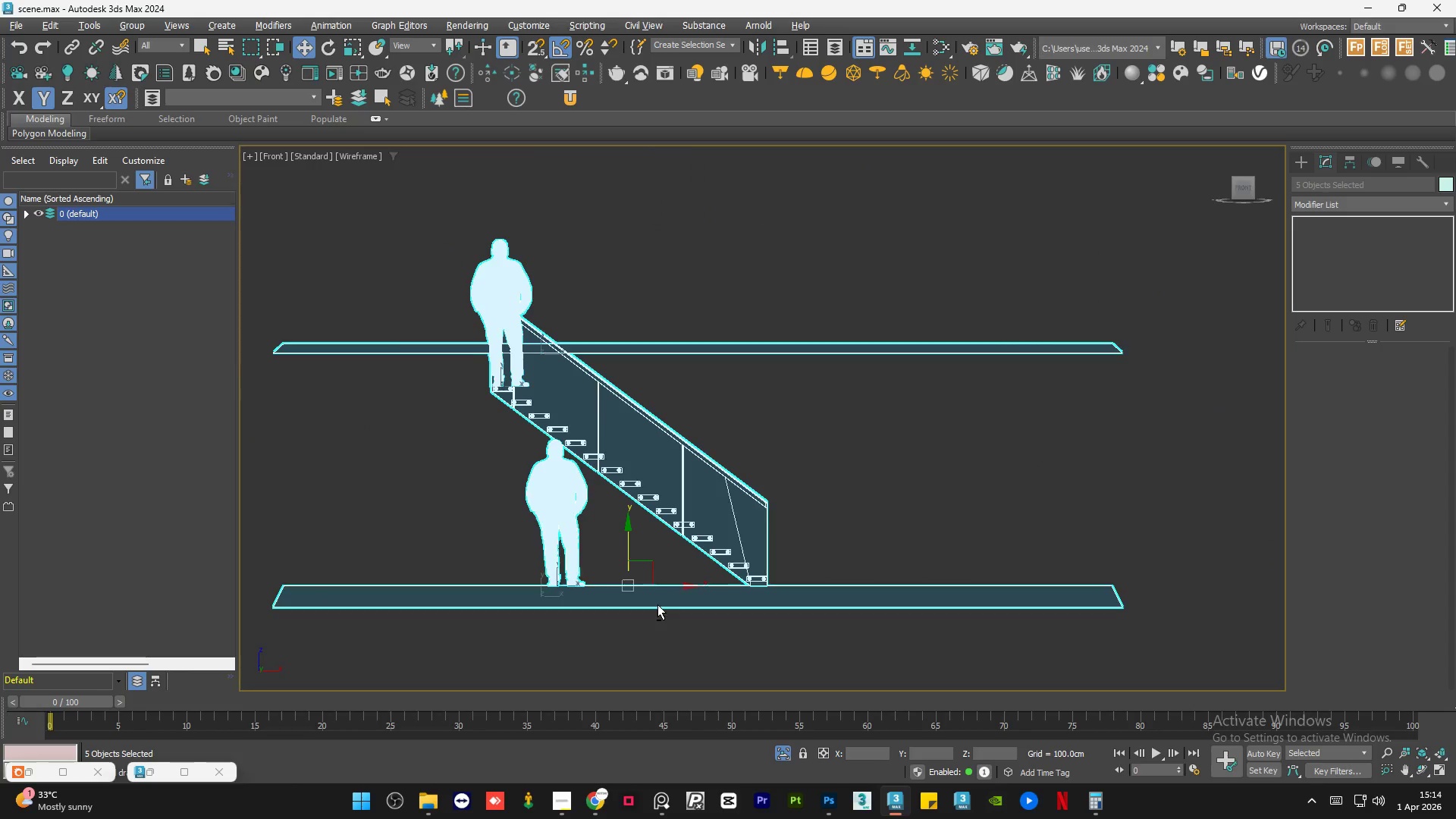 
key(F3)
 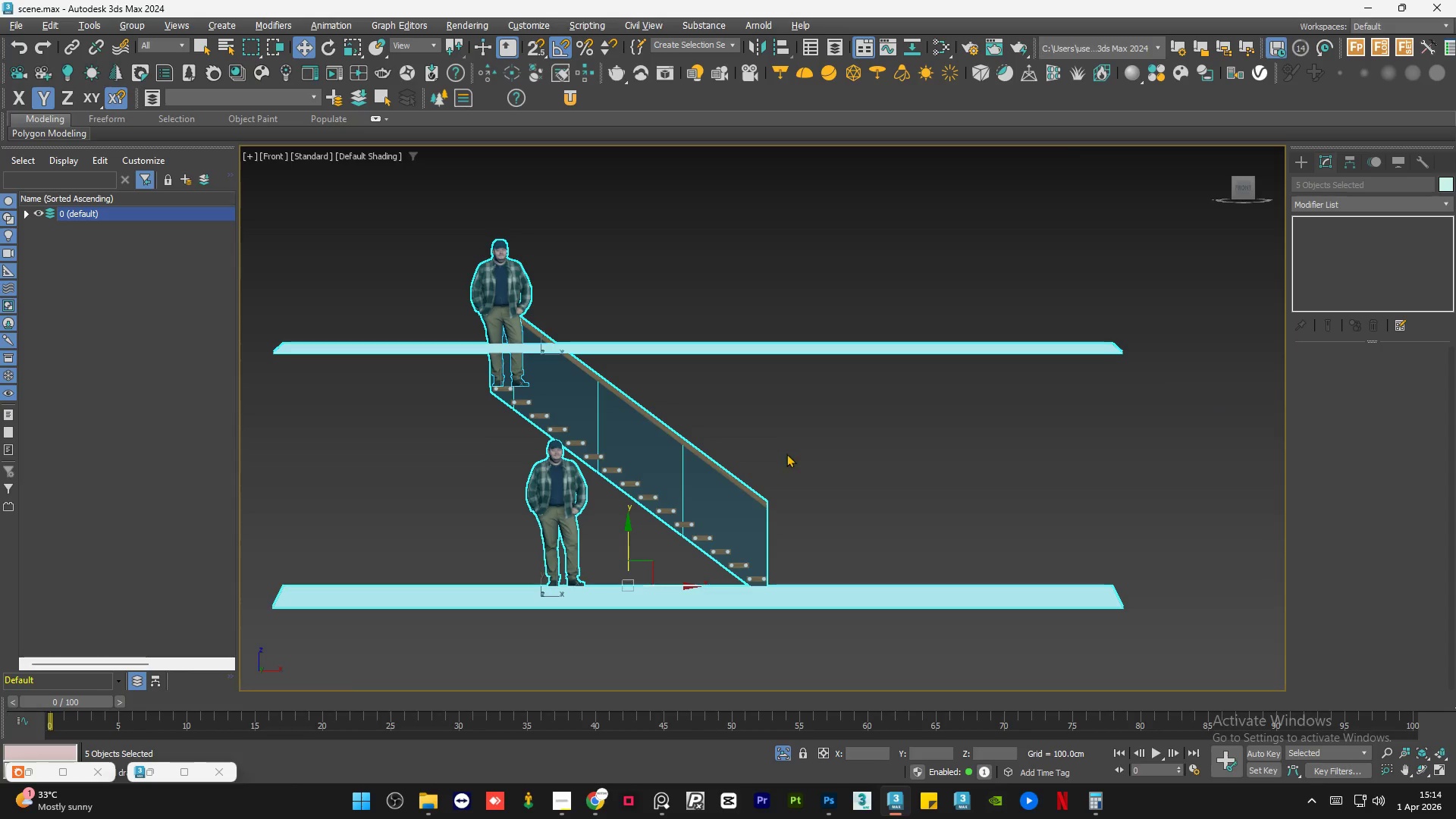 
left_click([815, 428])
 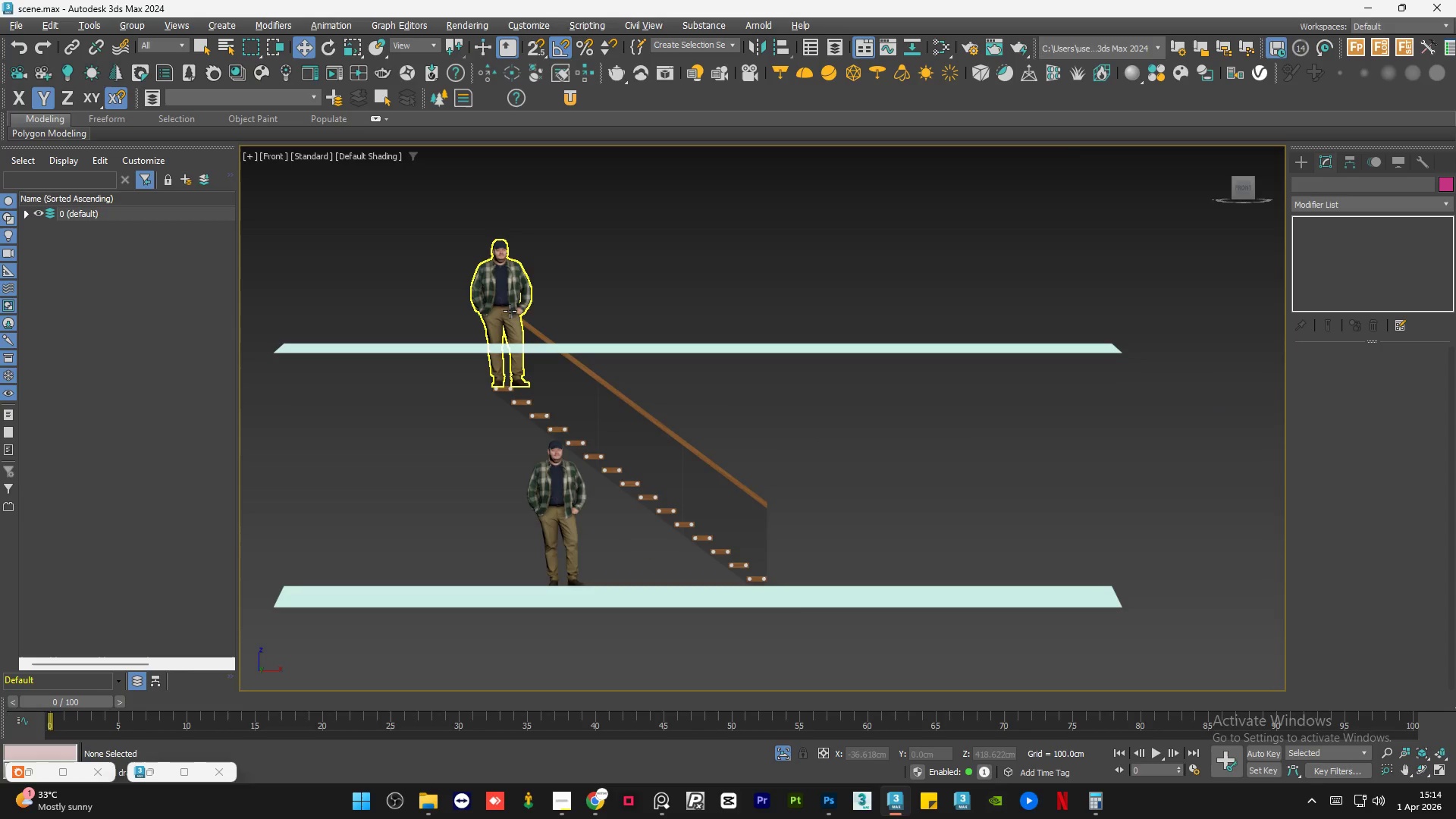 
left_click([510, 309])
 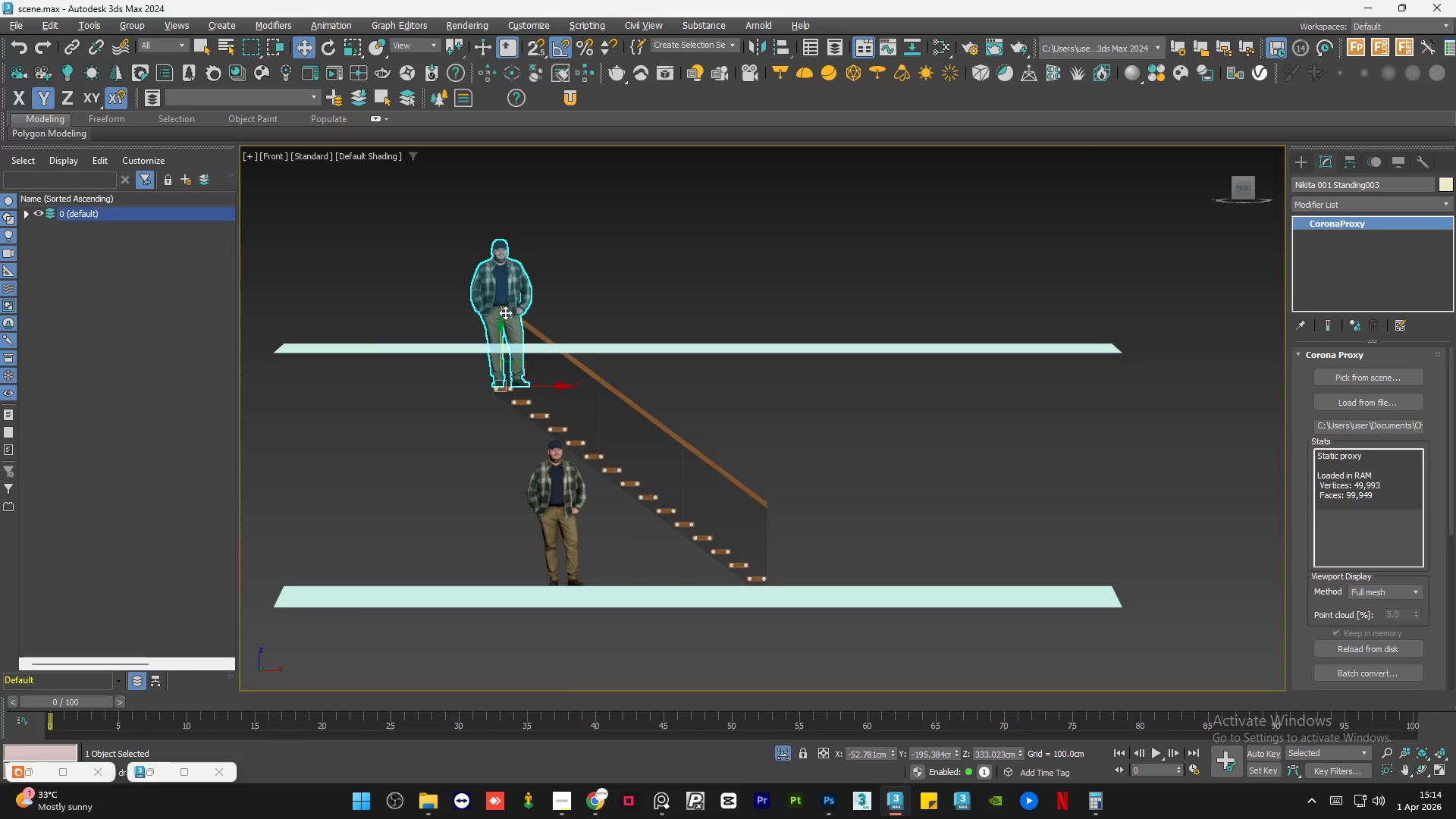 
scroll: coordinate [503, 313], scroll_direction: up, amount: 2.0
 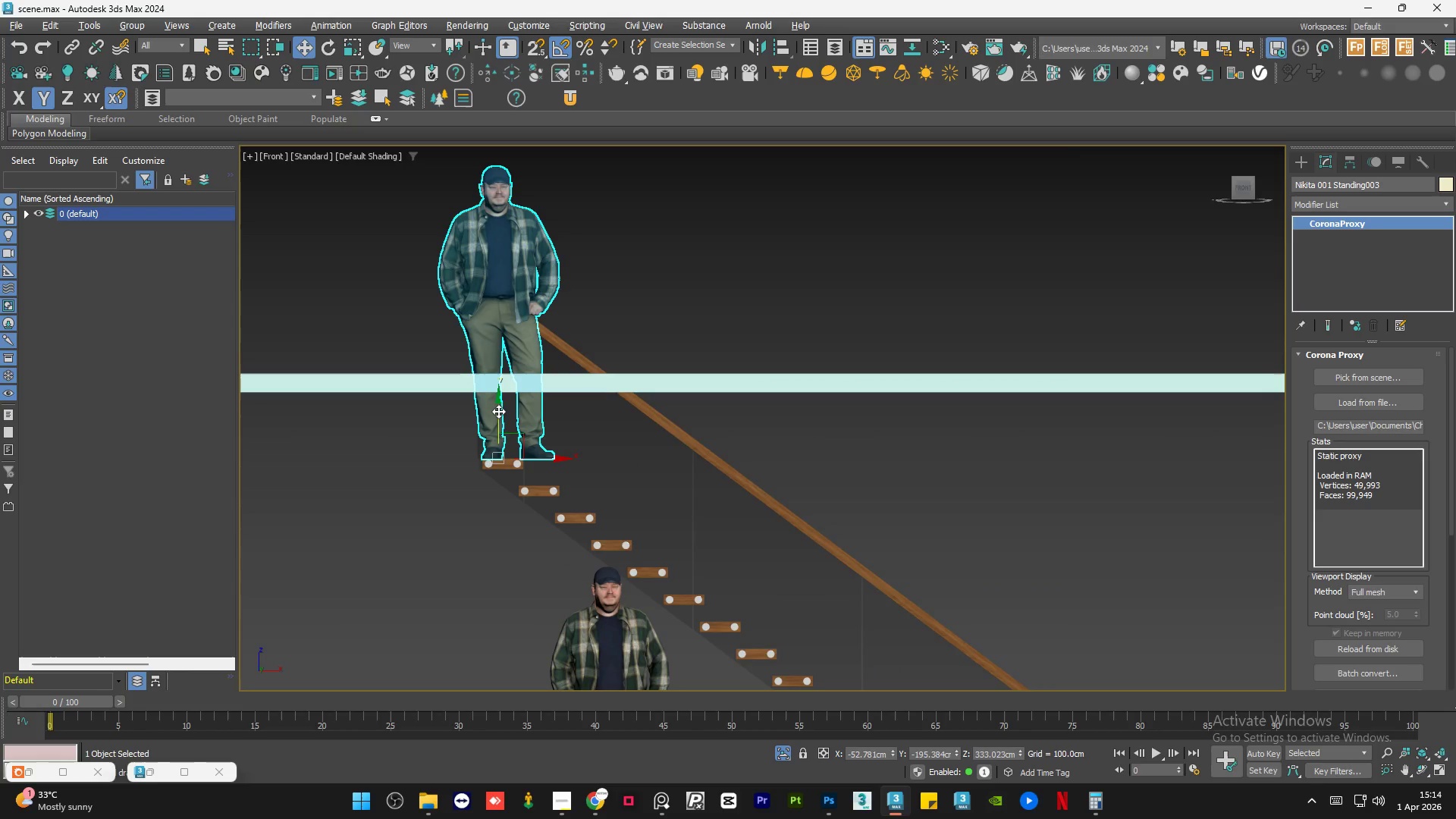 
left_click_drag(start_coordinate=[498, 411], to_coordinate=[508, 328])
 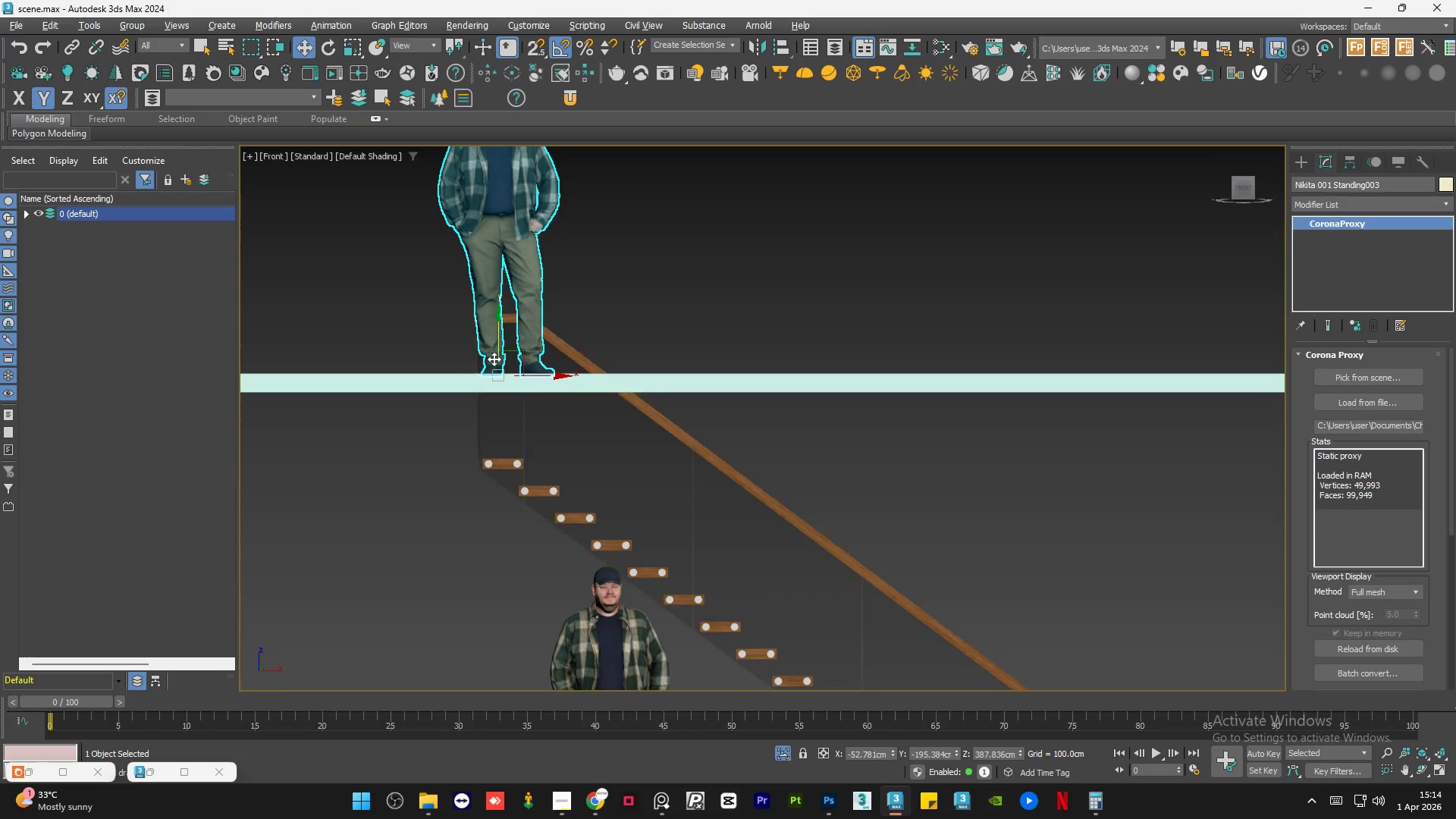 
scroll: coordinate [493, 359], scroll_direction: up, amount: 4.0
 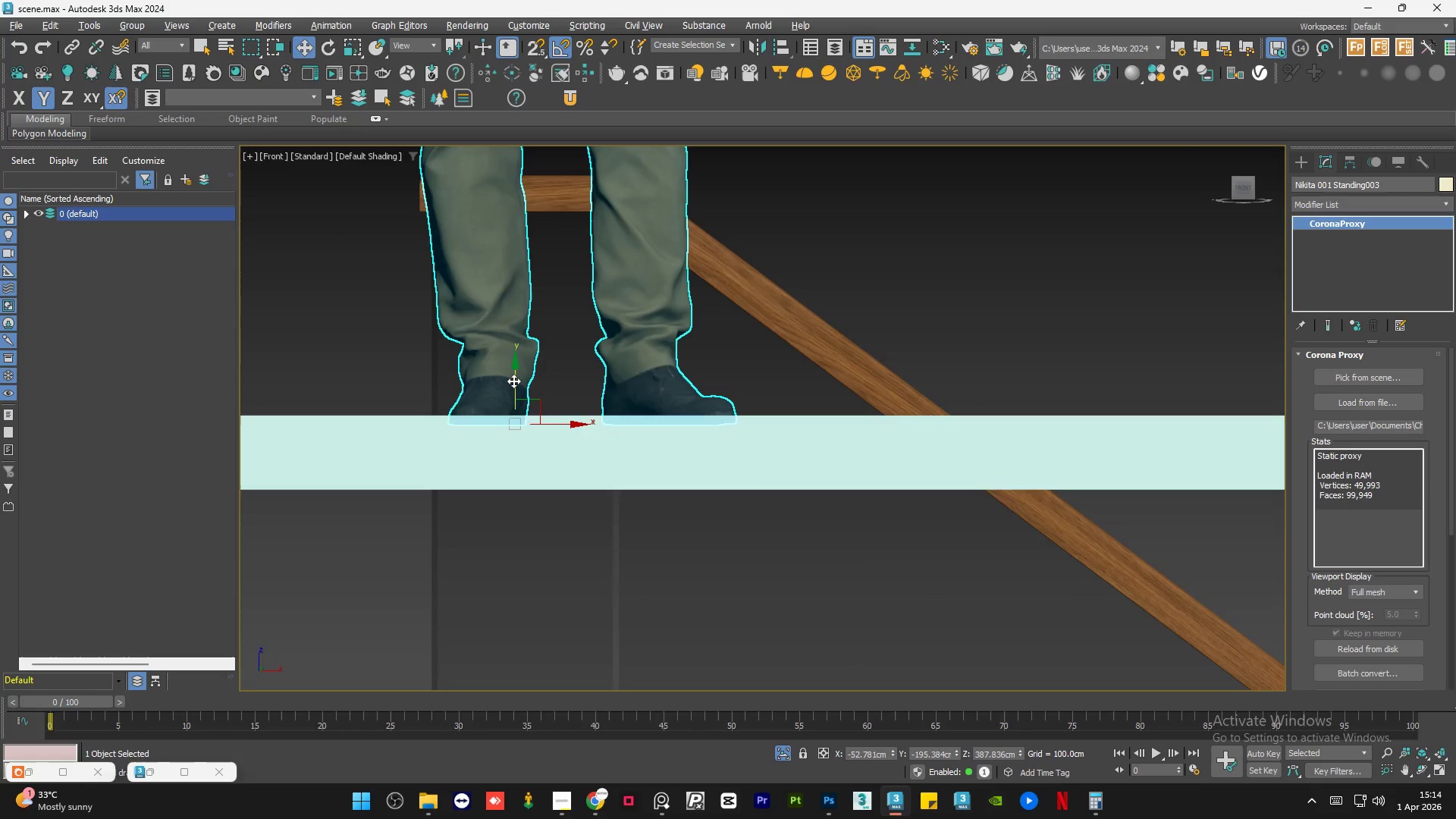 
left_click_drag(start_coordinate=[518, 381], to_coordinate=[525, 372])
 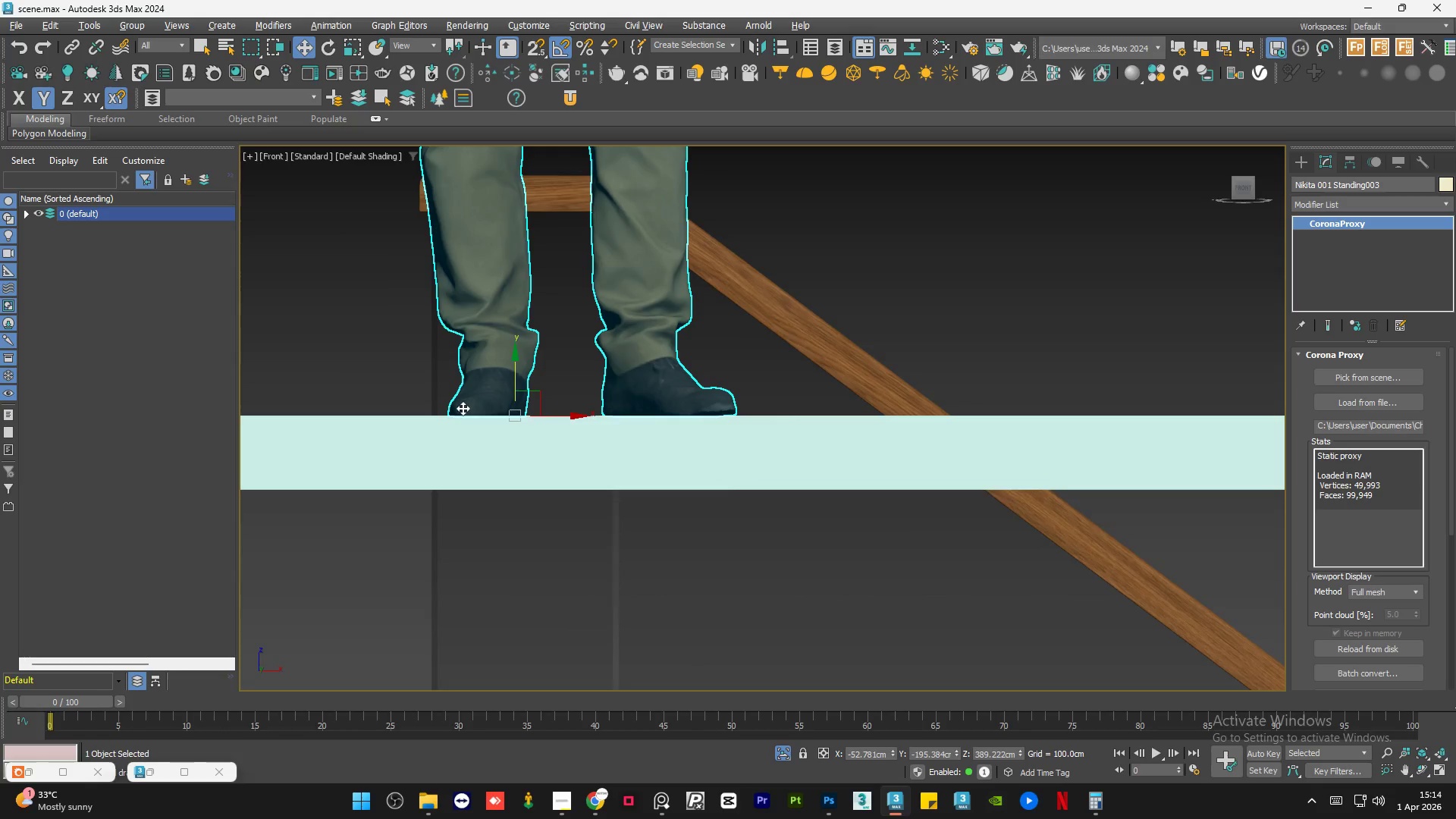 
left_click_drag(start_coordinate=[460, 410], to_coordinate=[478, 406])
 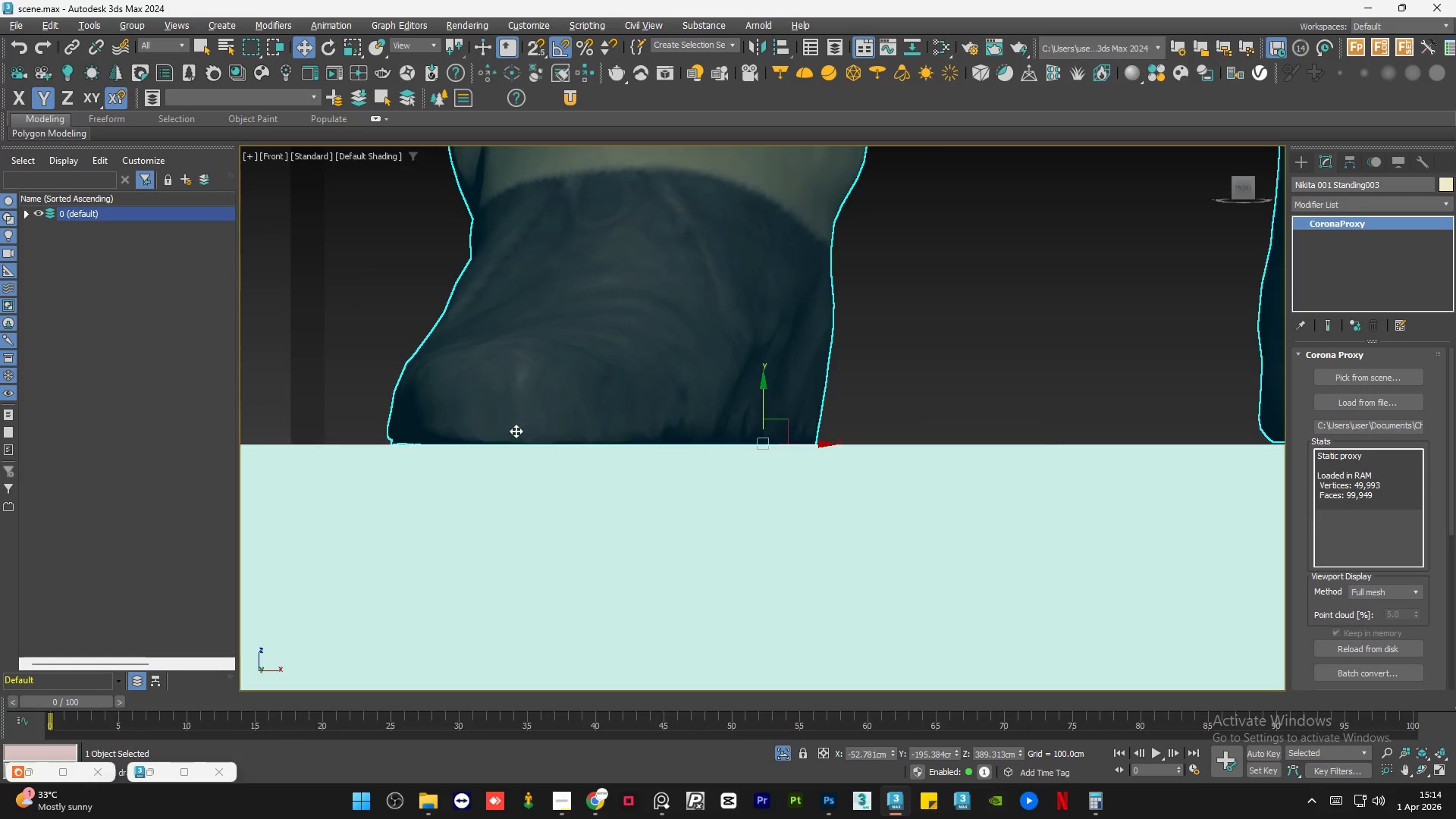 
scroll: coordinate [460, 410], scroll_direction: up, amount: 6.0
 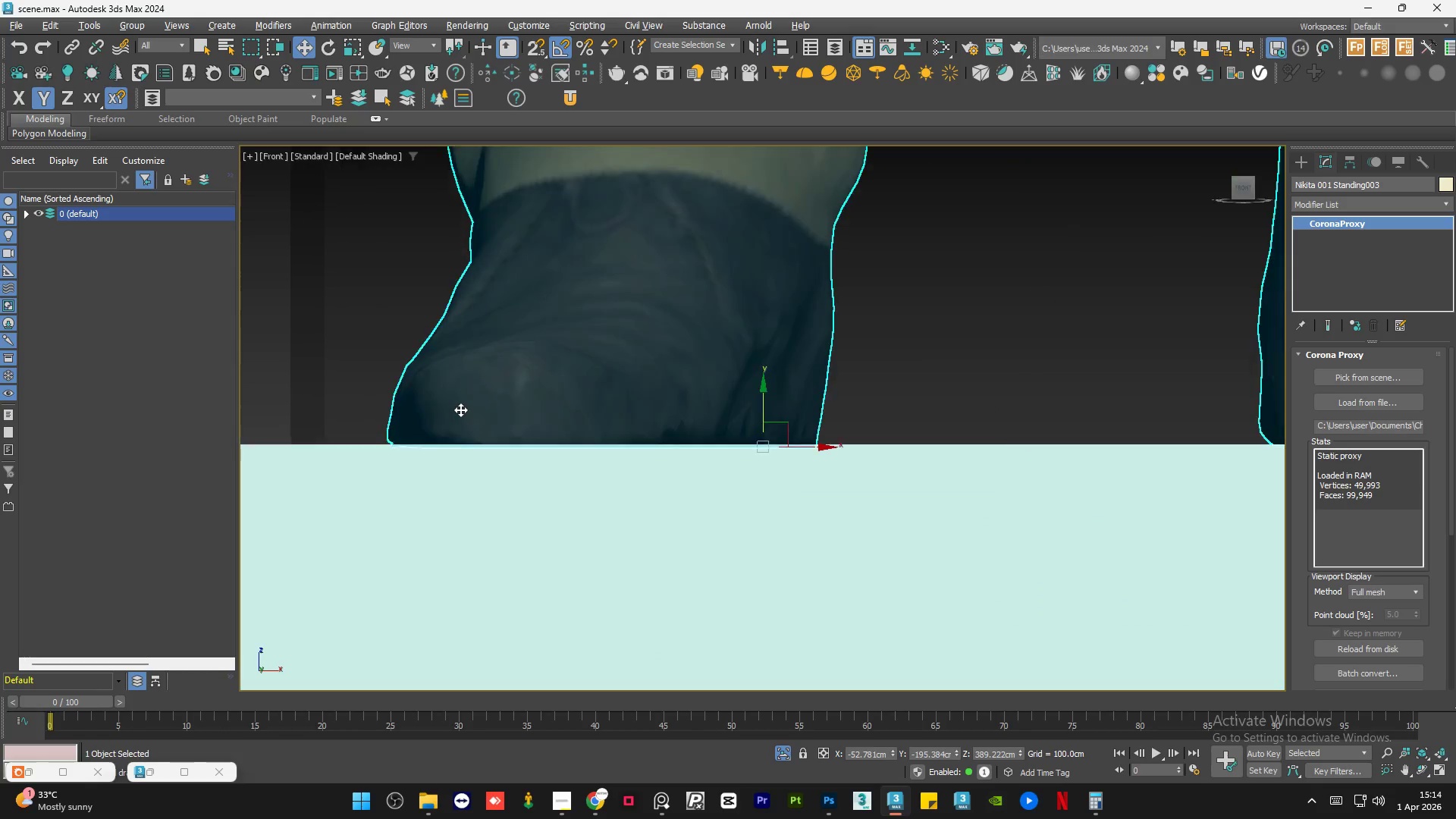 
left_click([426, 381])
 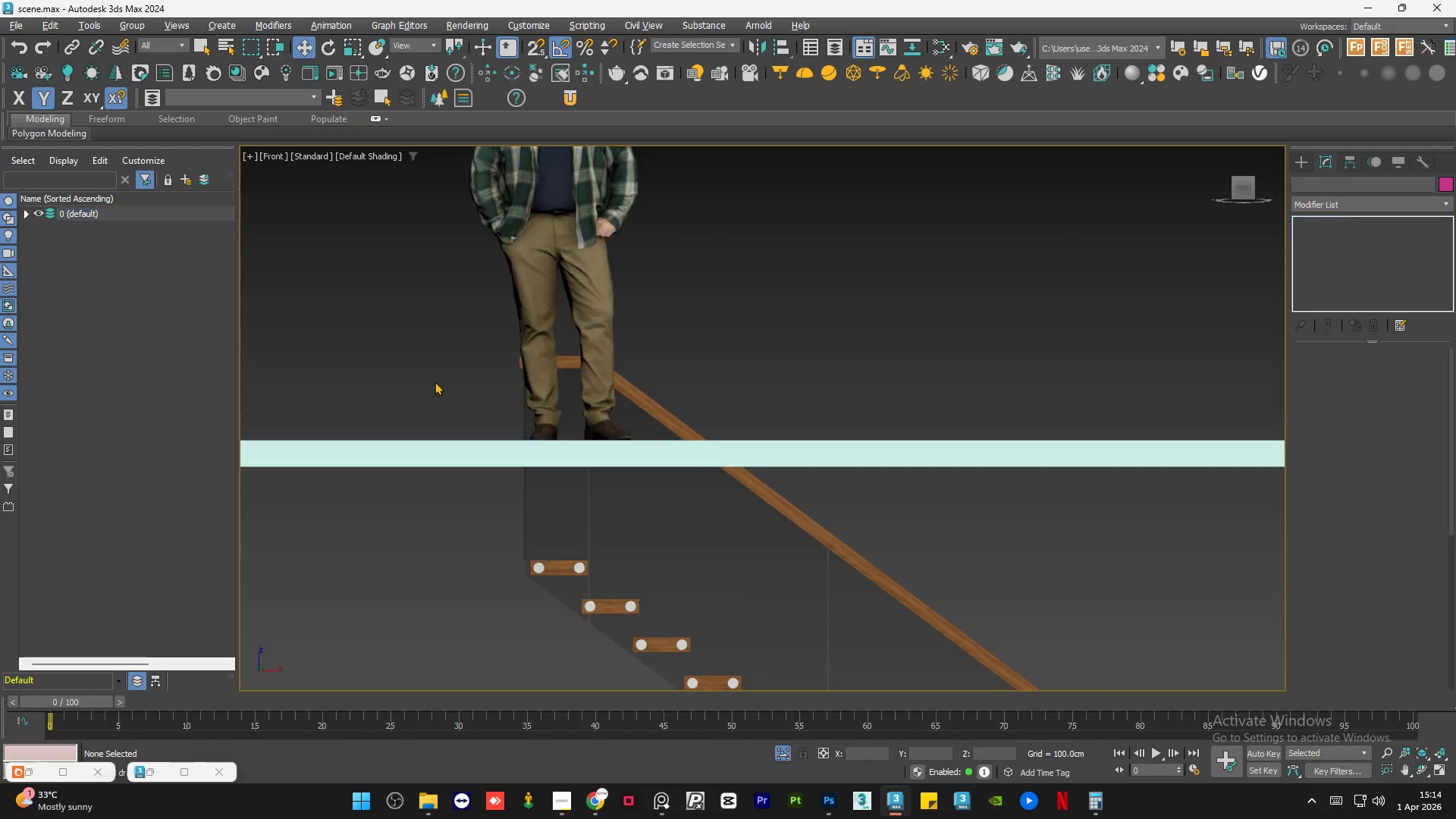 
scroll: coordinate [539, 440], scroll_direction: down, amount: 9.0
 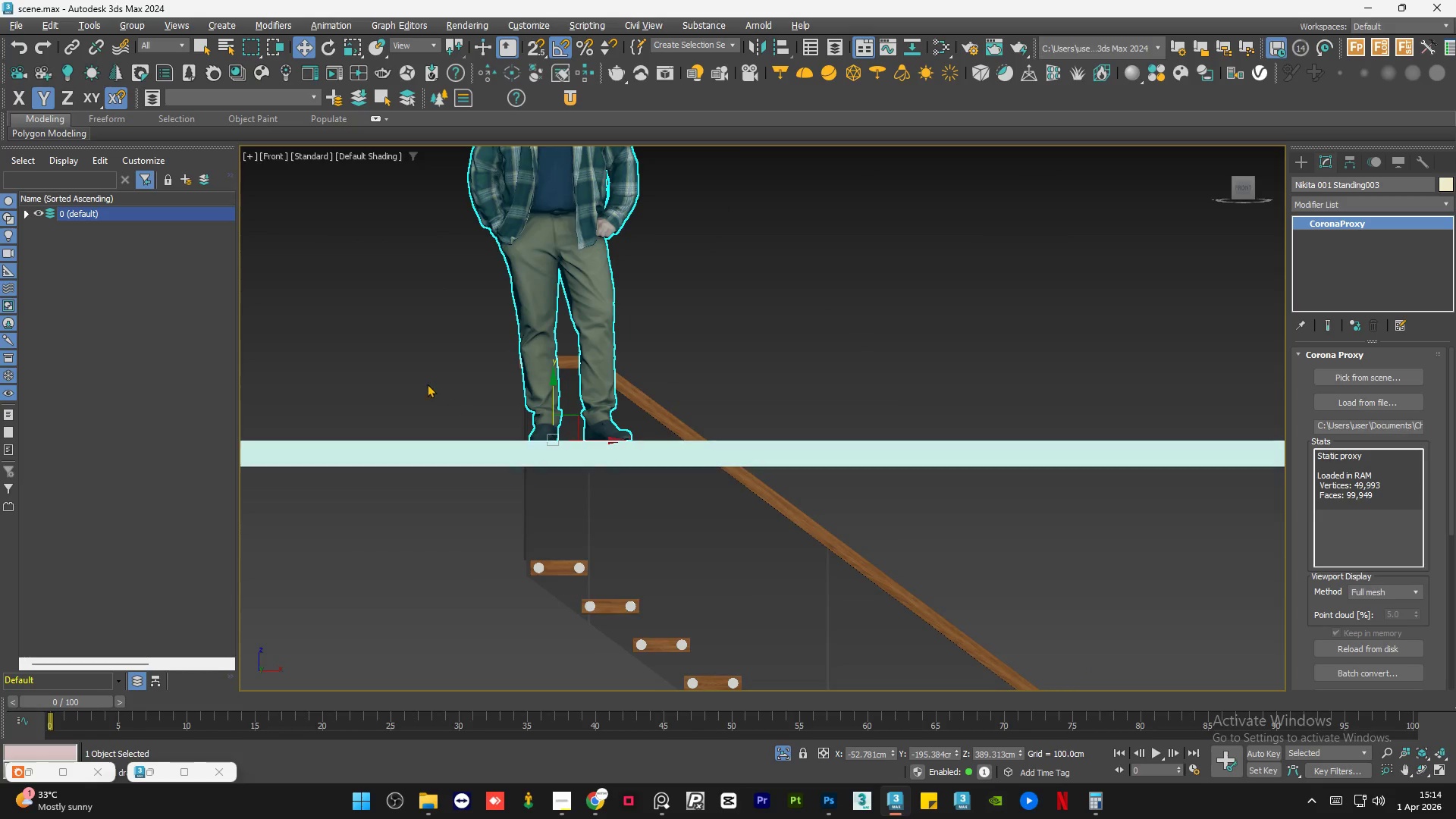 
hold_key(key=AltLeft, duration=1.53)
 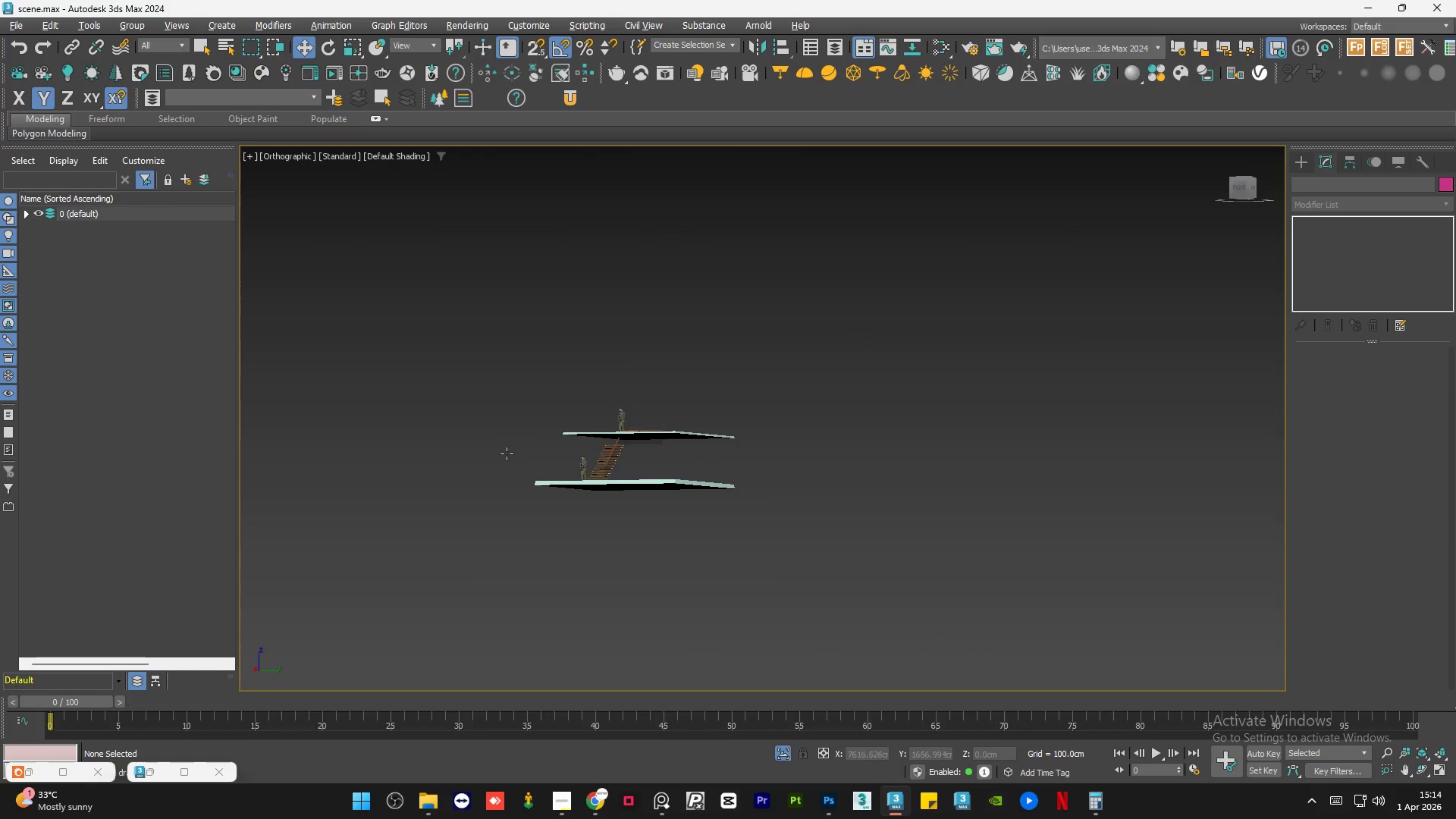 
scroll: coordinate [651, 432], scroll_direction: down, amount: 8.0
 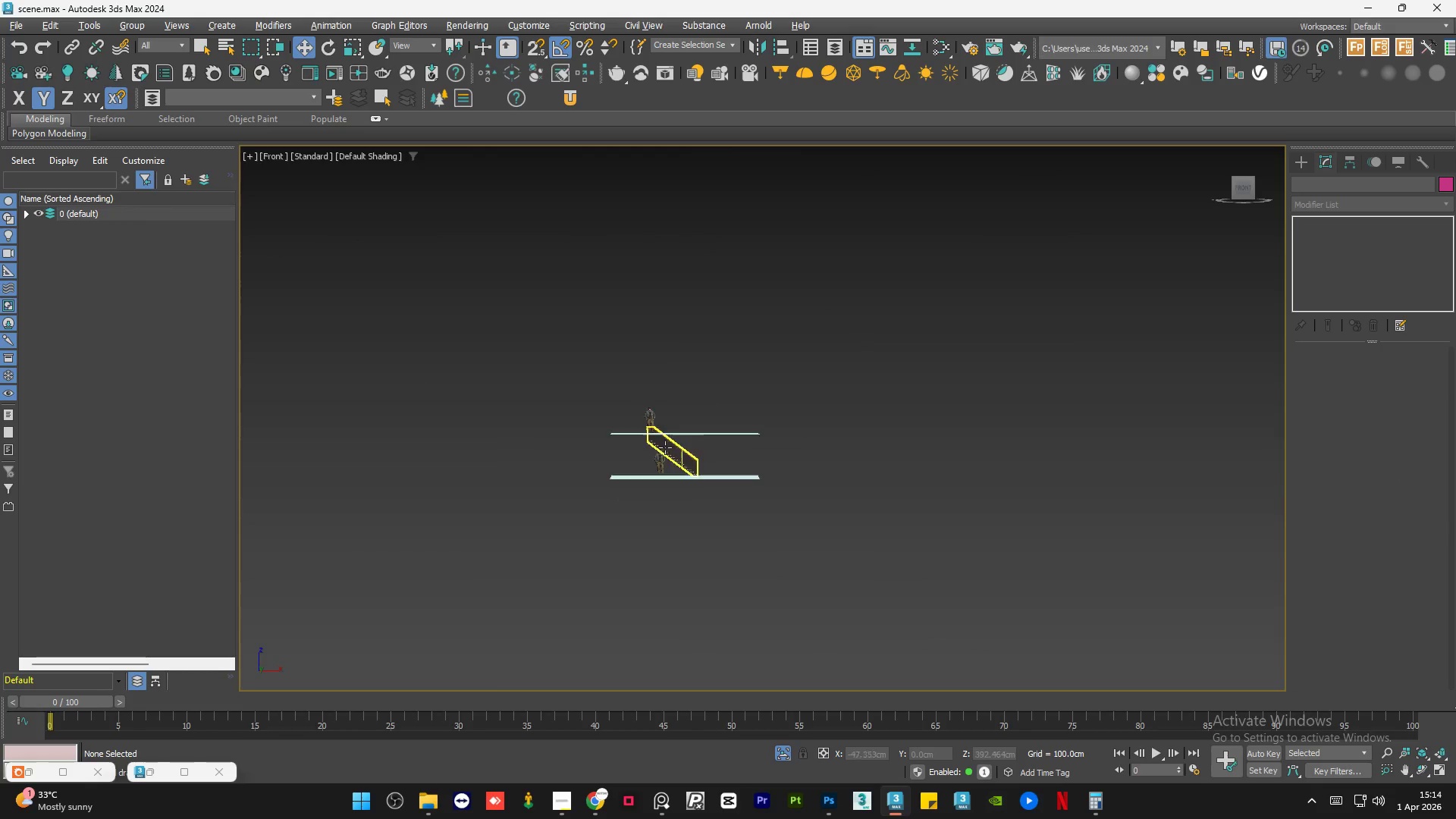 
scroll: coordinate [626, 479], scroll_direction: up, amount: 1.0
 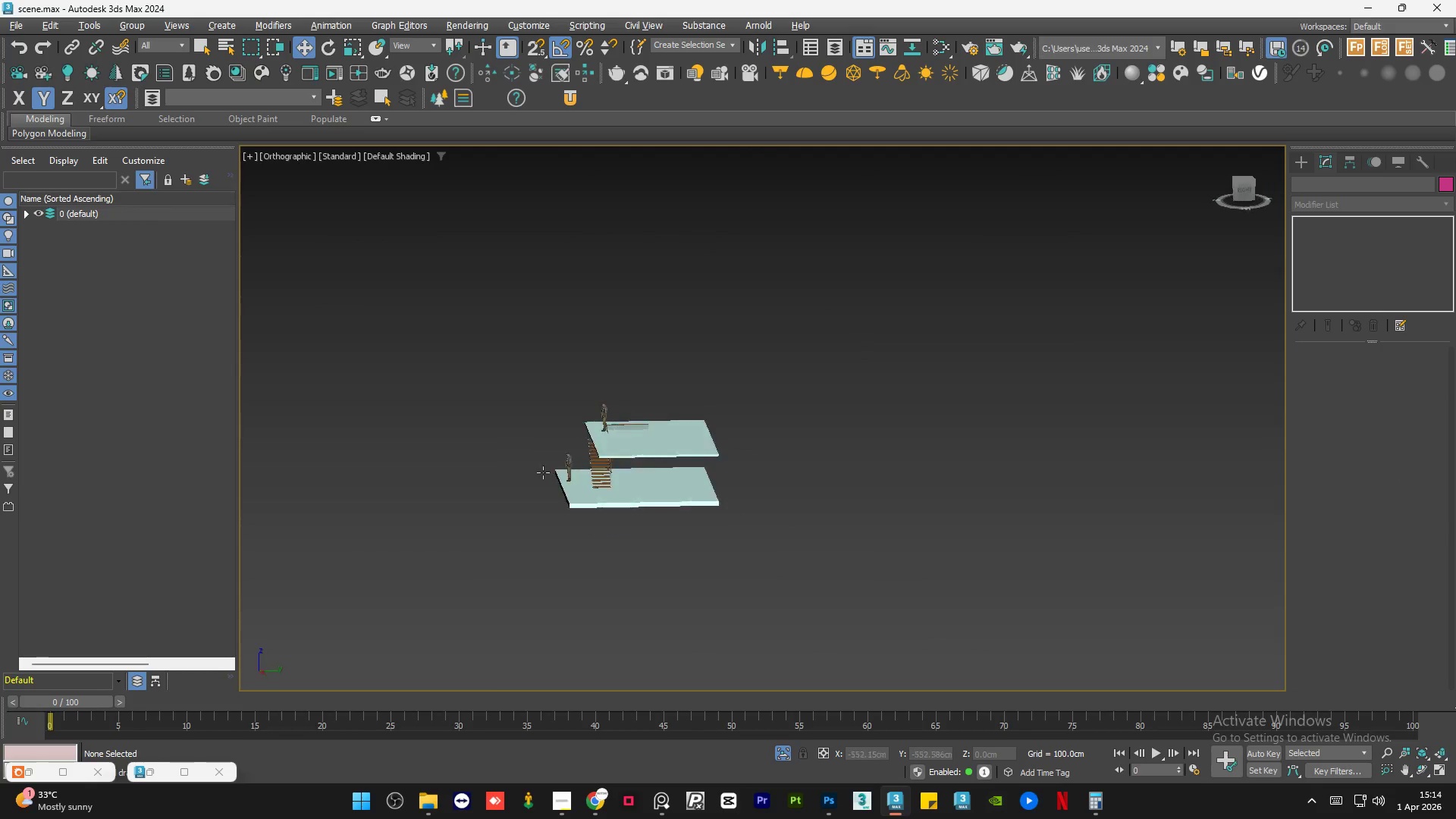 
hold_key(key=AltLeft, duration=1.08)
 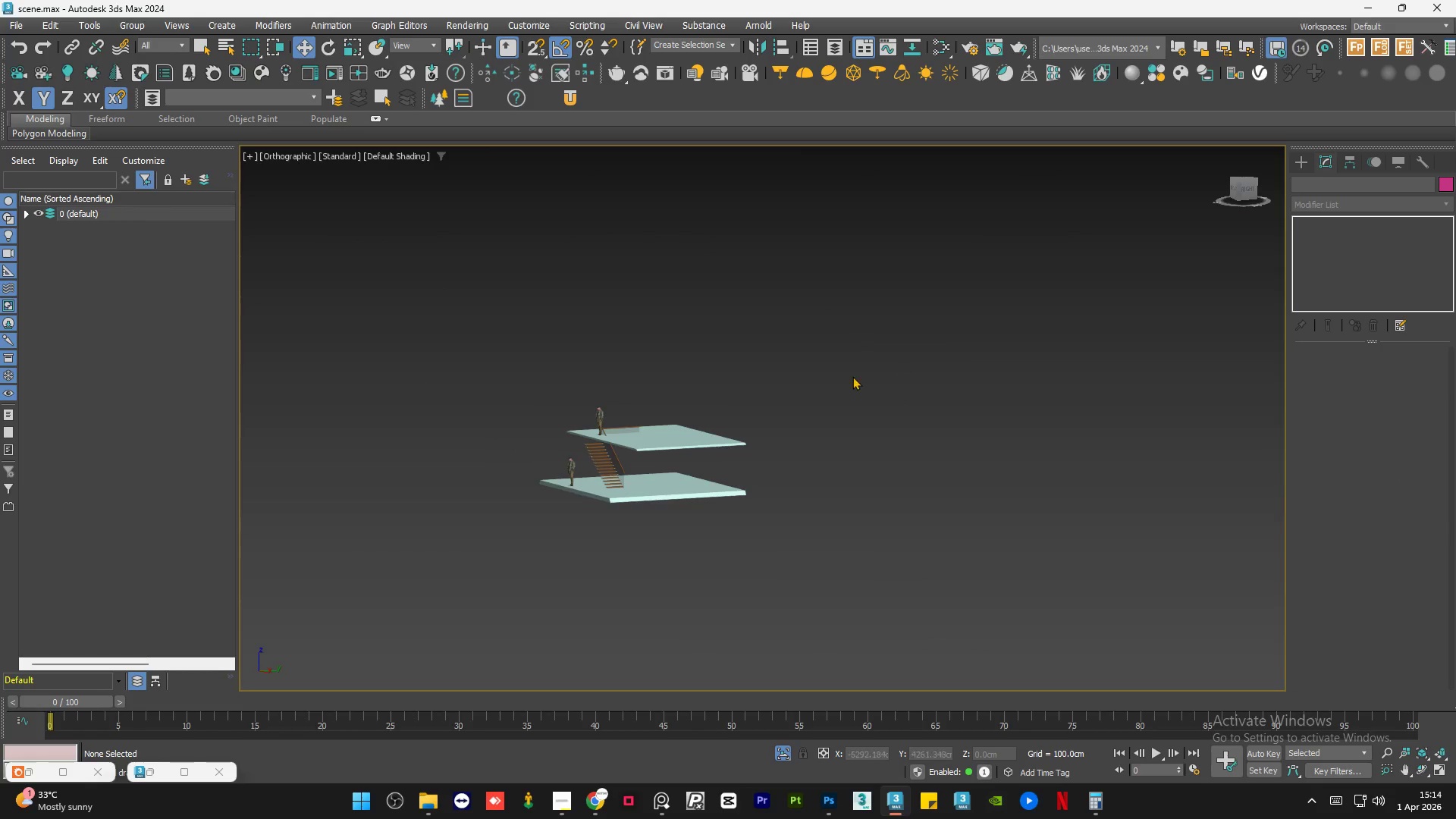 
left_click([852, 377])
 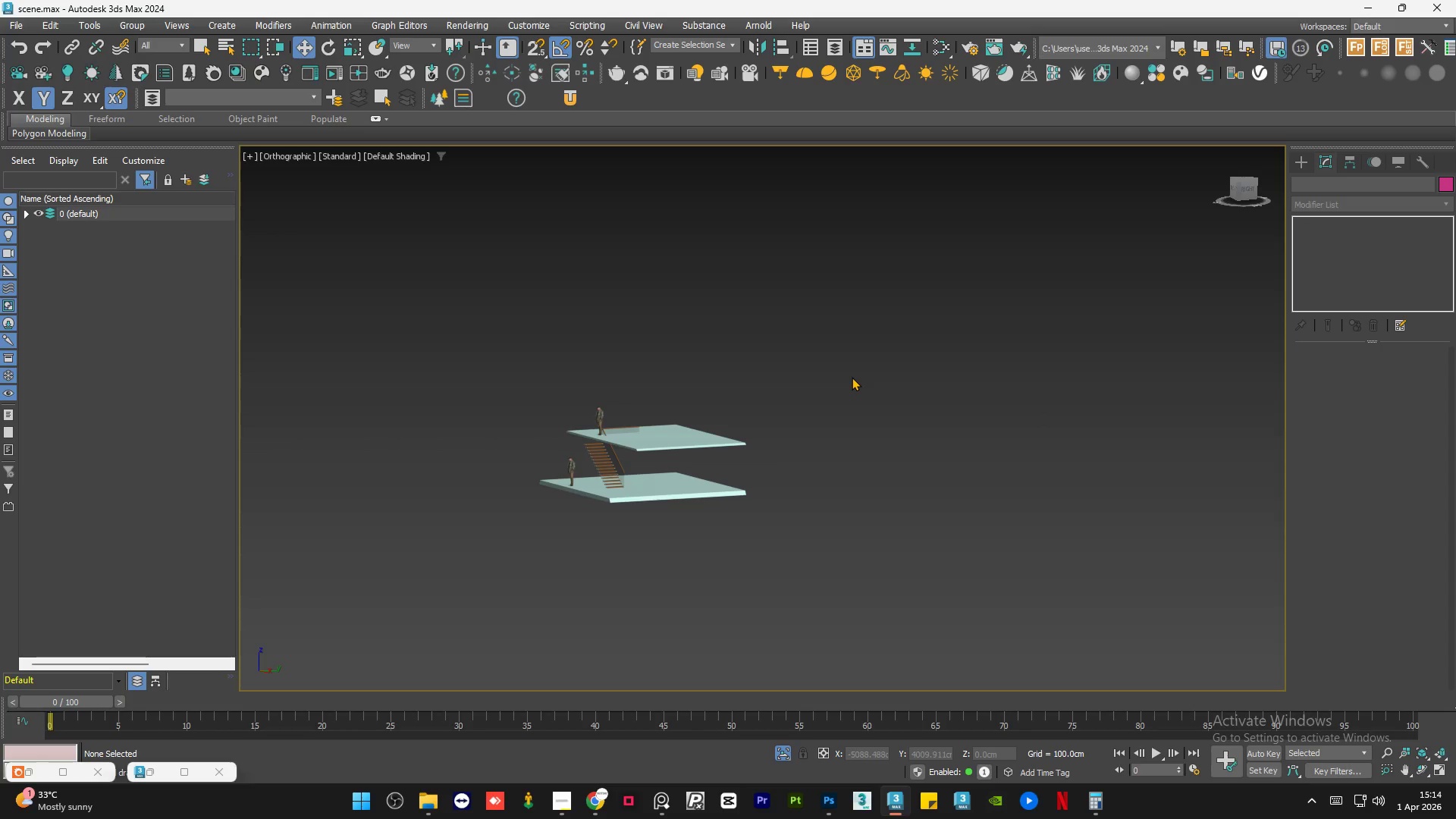 
wait(8.38)
 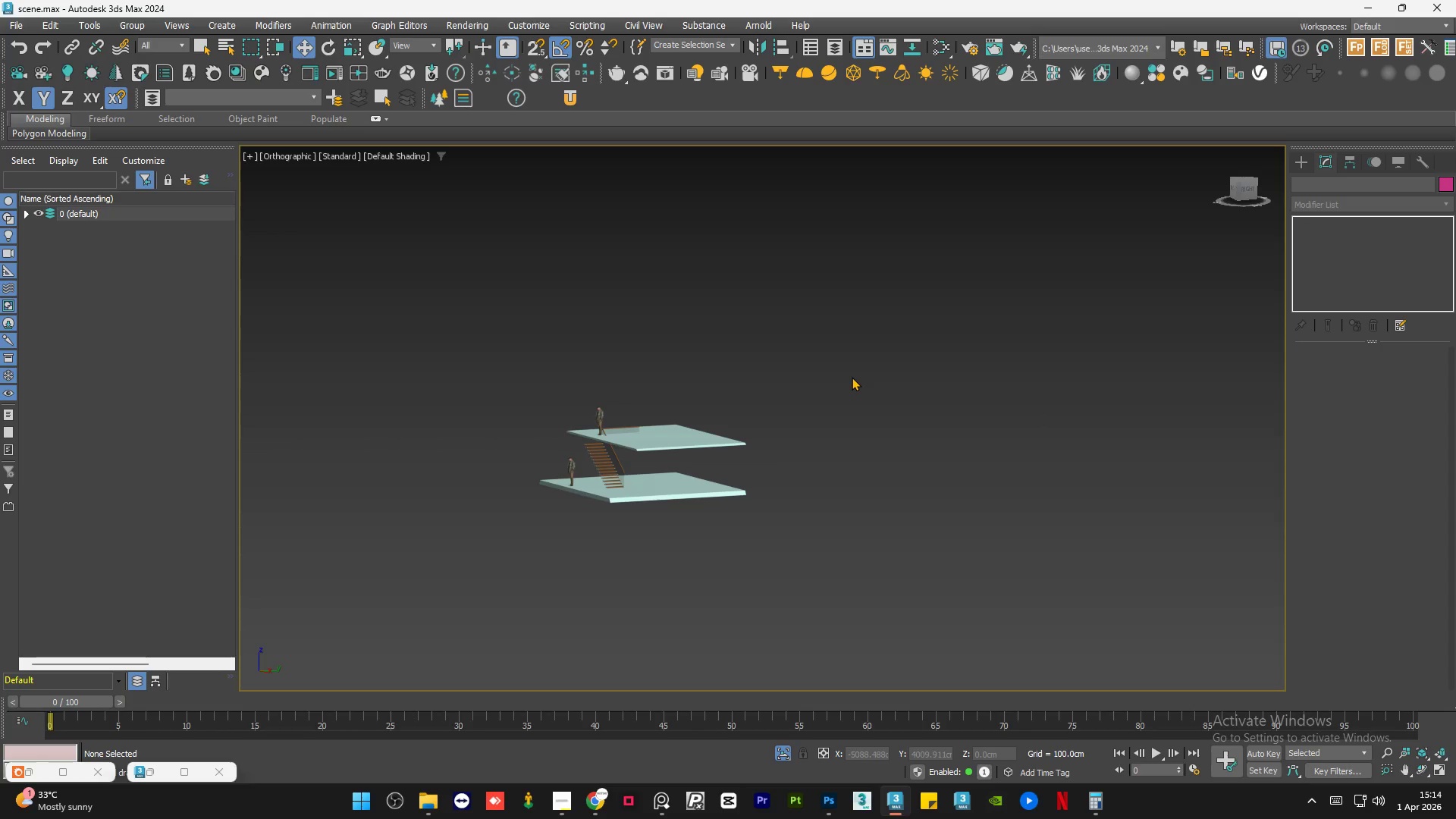 
scroll: coordinate [589, 457], scroll_direction: up, amount: 4.0
 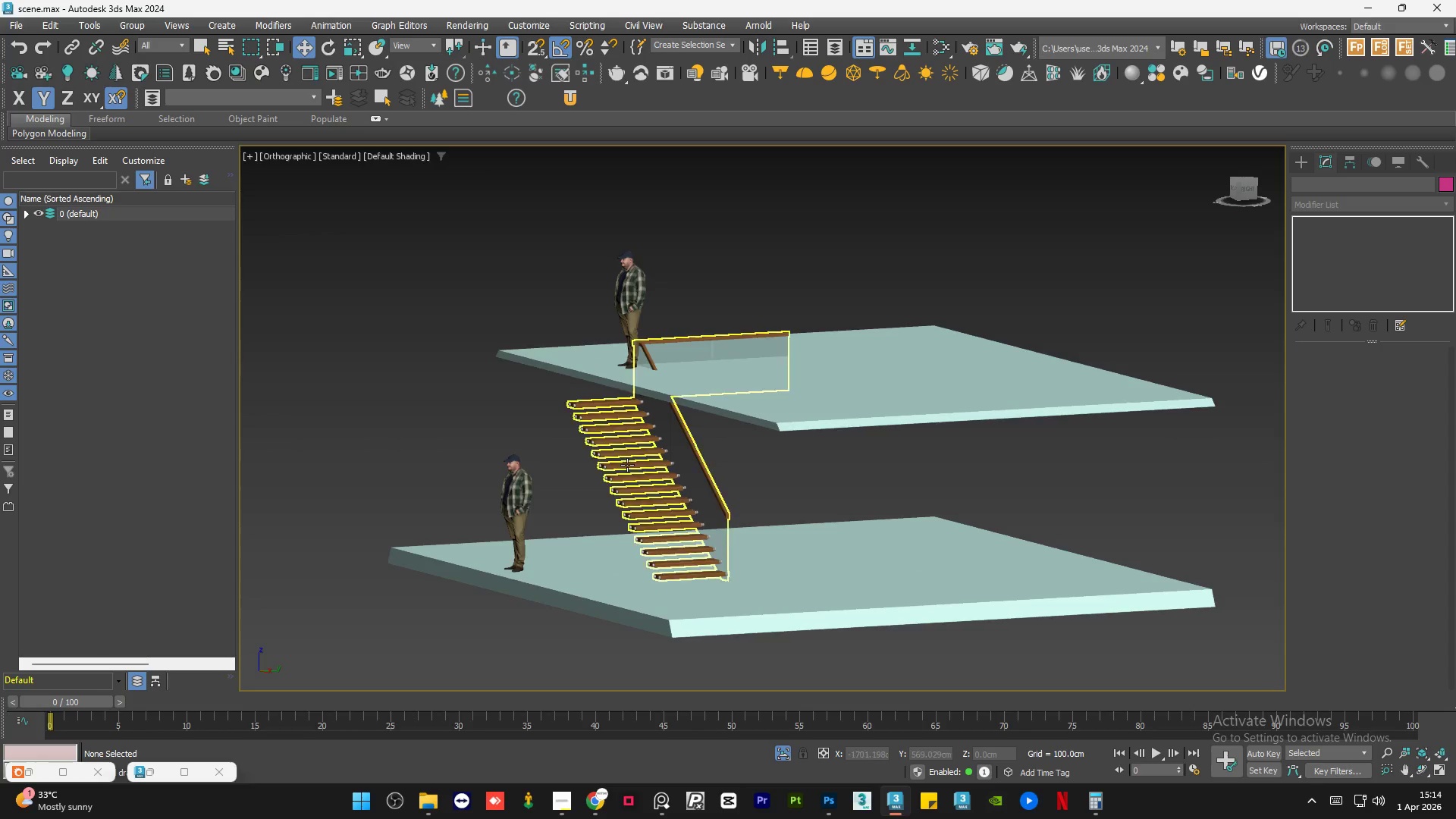 
left_click([627, 464])
 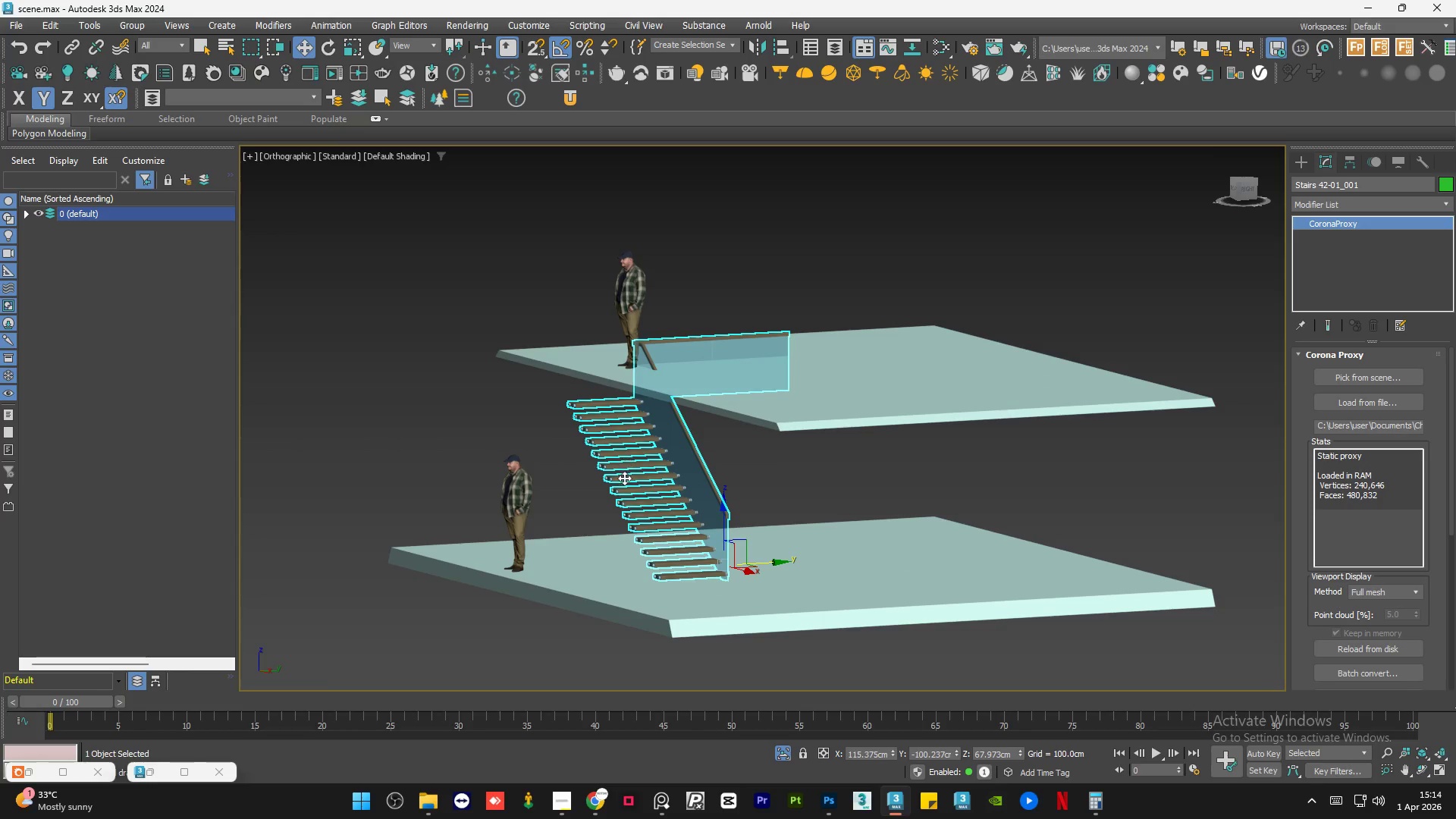 
hold_key(key=AltLeft, duration=1.14)
 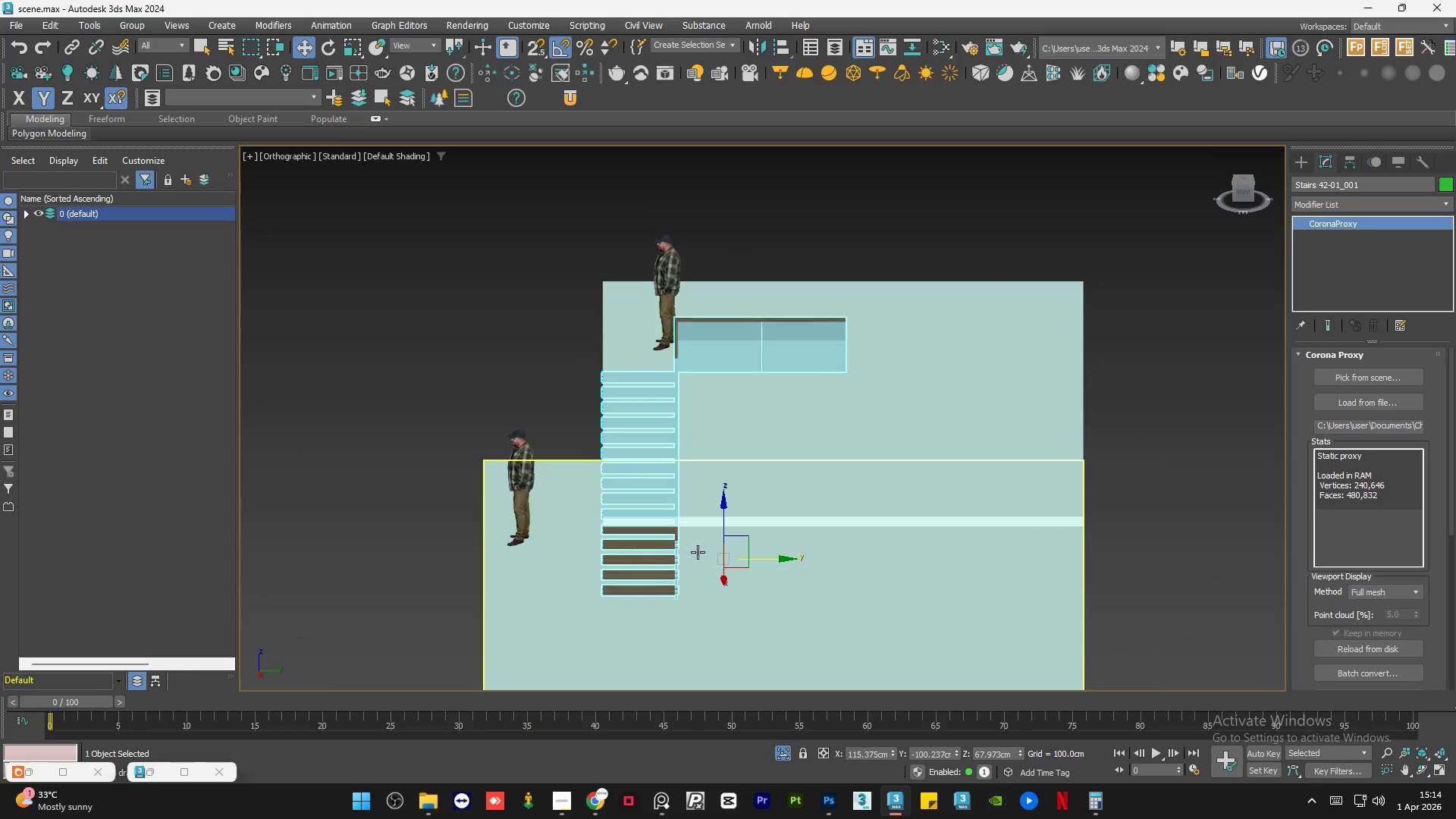 
hold_key(key=ControlLeft, duration=1.53)
left_click_drag(start_coordinate=[758, 560], to_coordinate=[830, 570])
 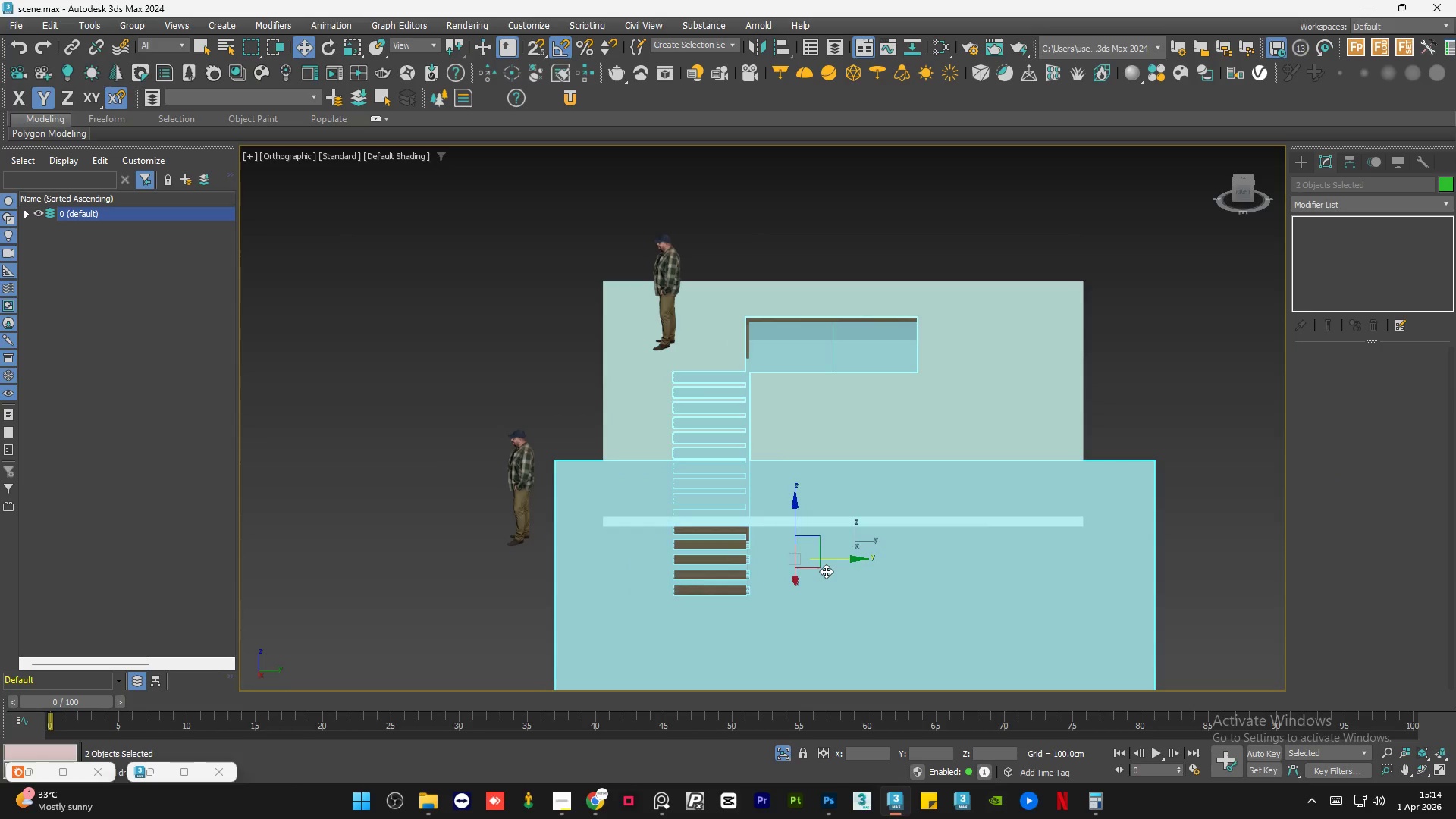 
key(Control+ControlLeft)
 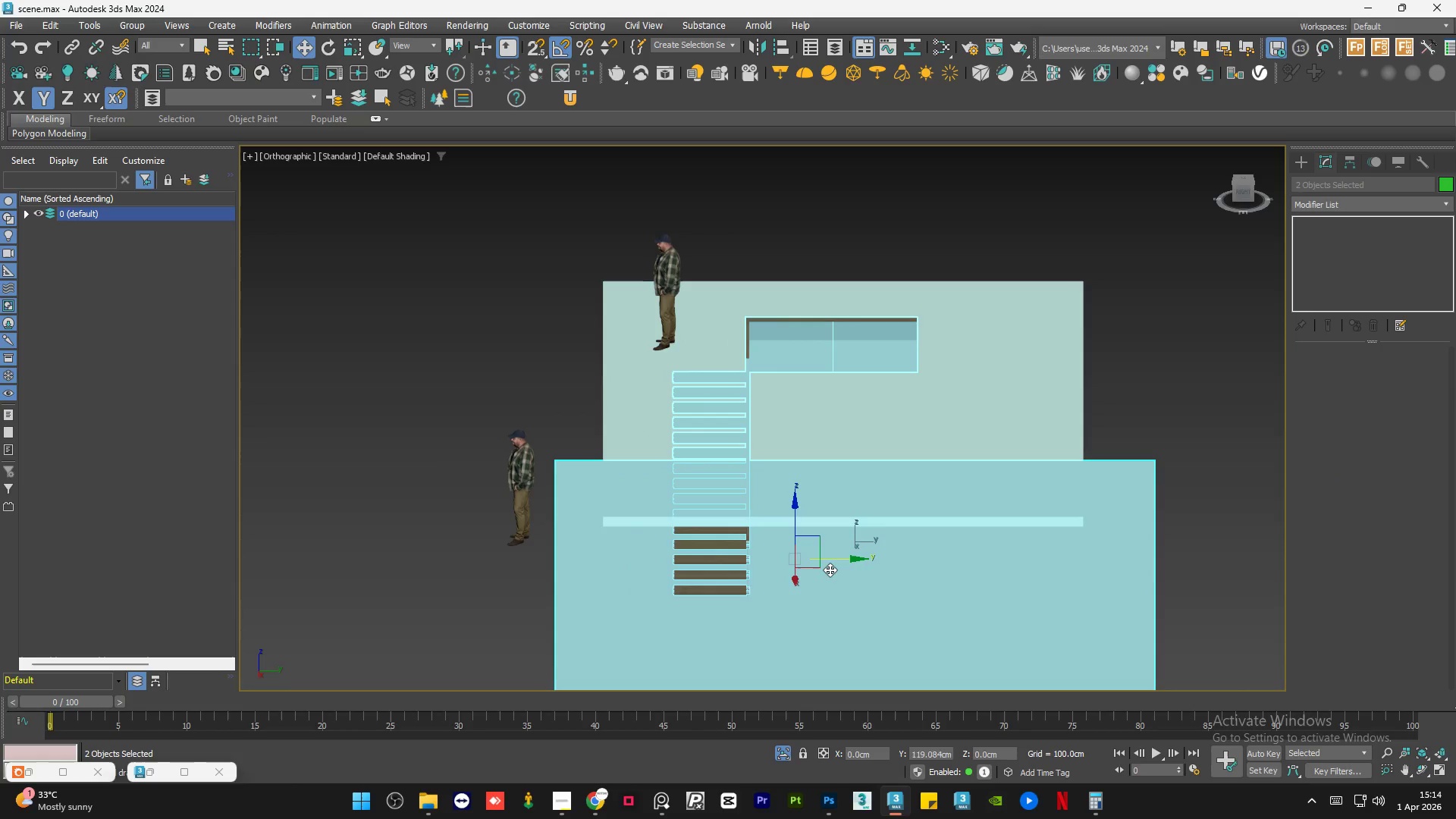 
key(Control+ControlLeft)
 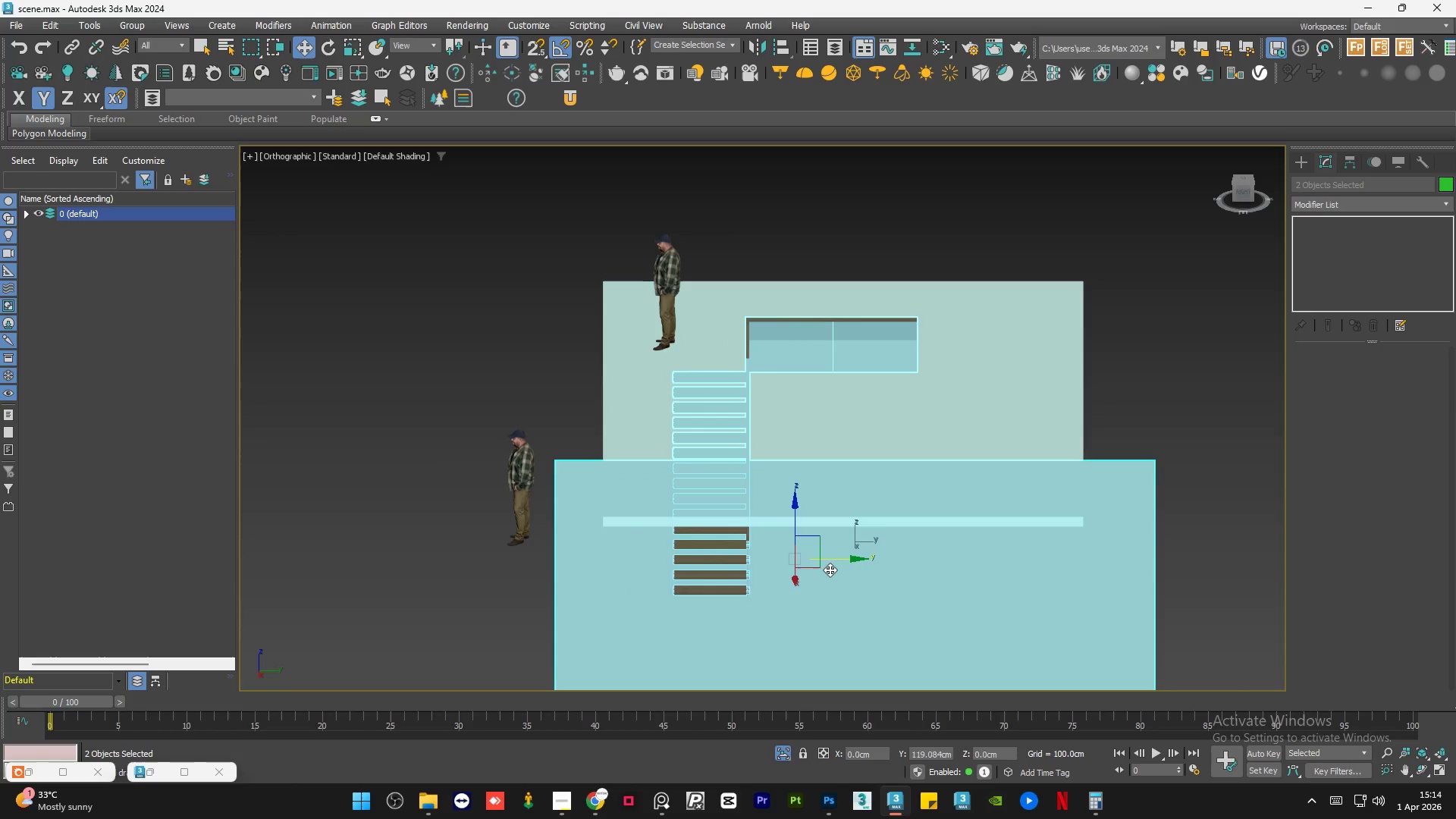 
key(Control+ControlLeft)
 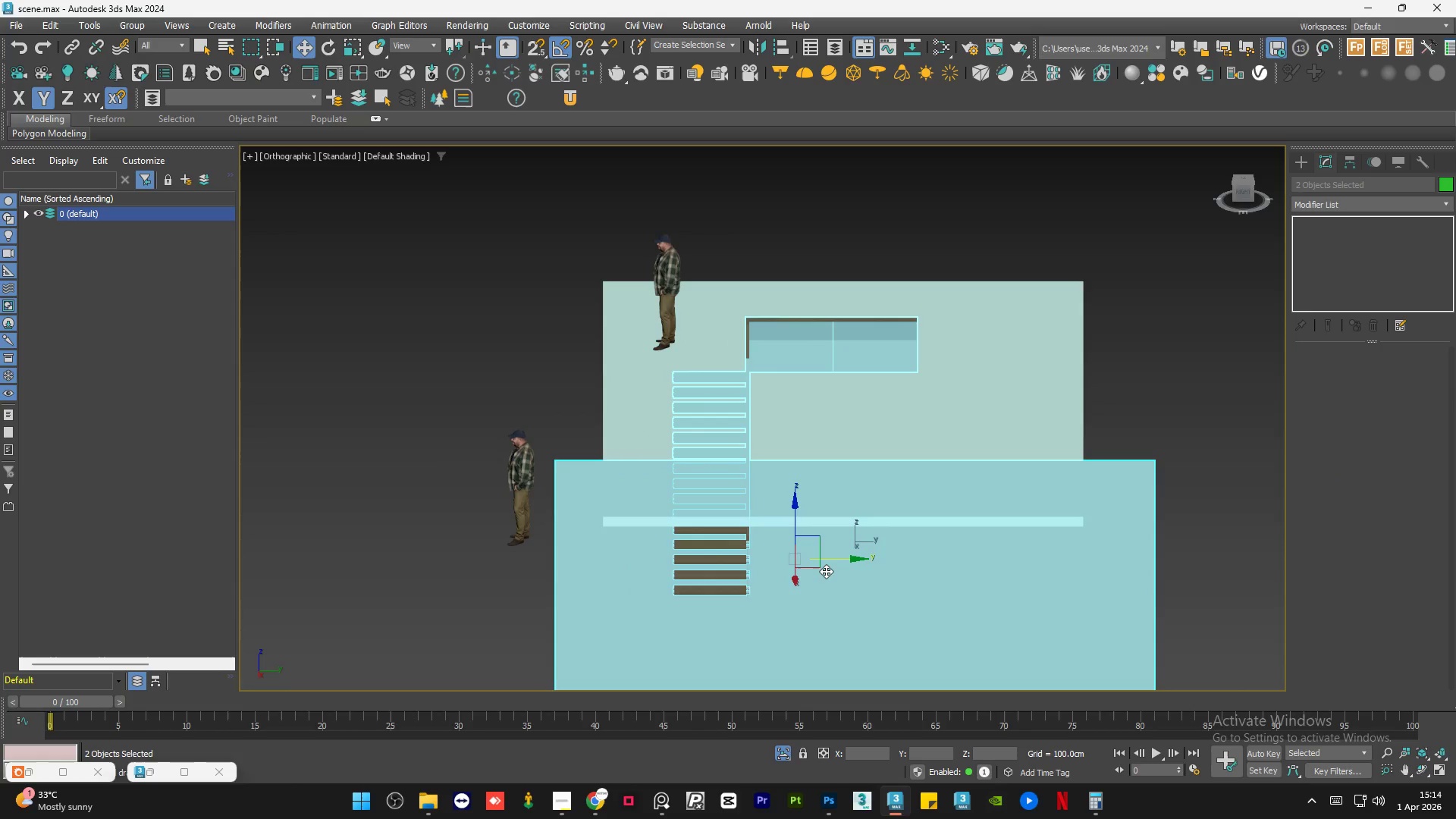 
key(Control+Z)
 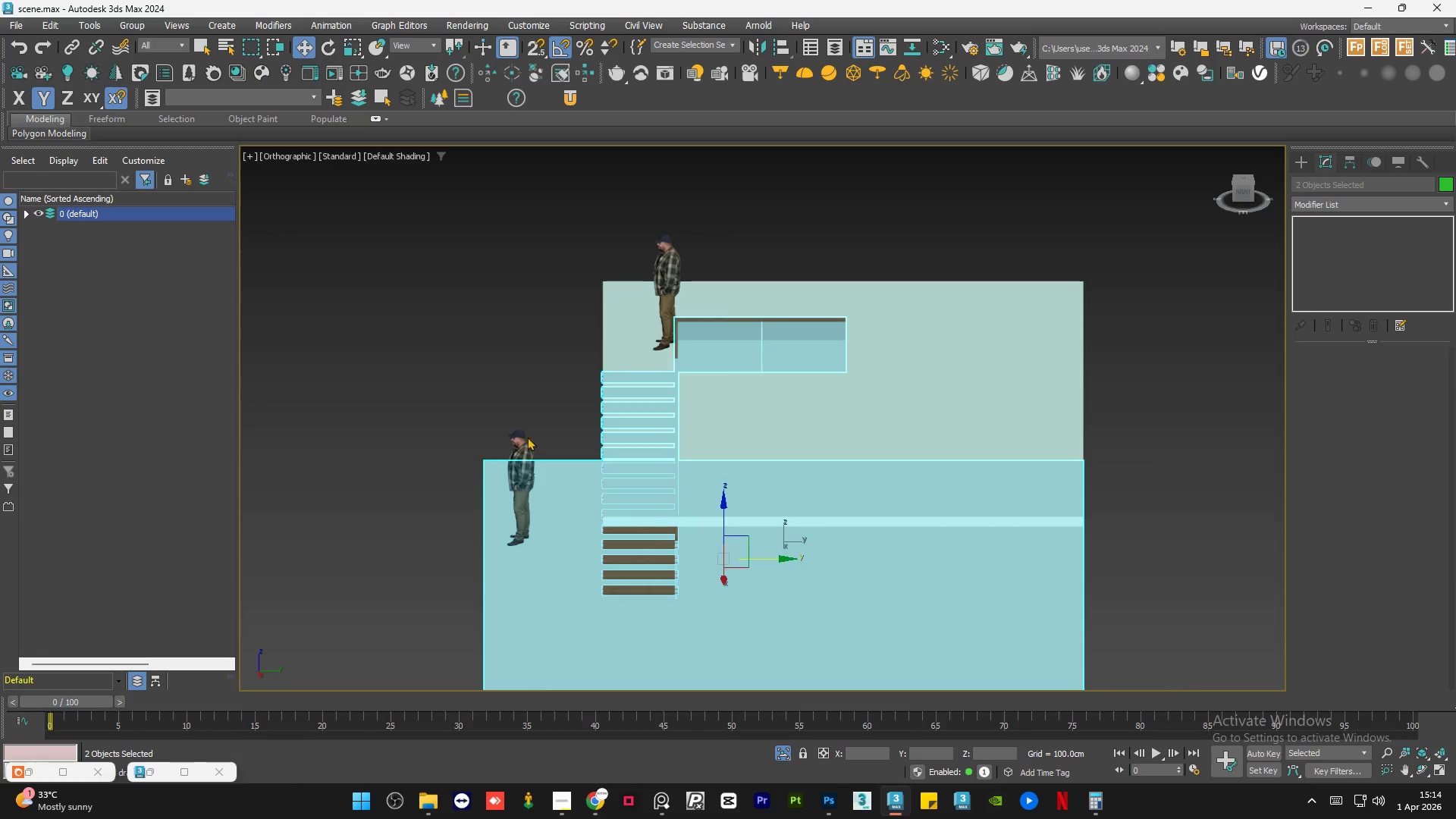 
left_click([568, 362])
 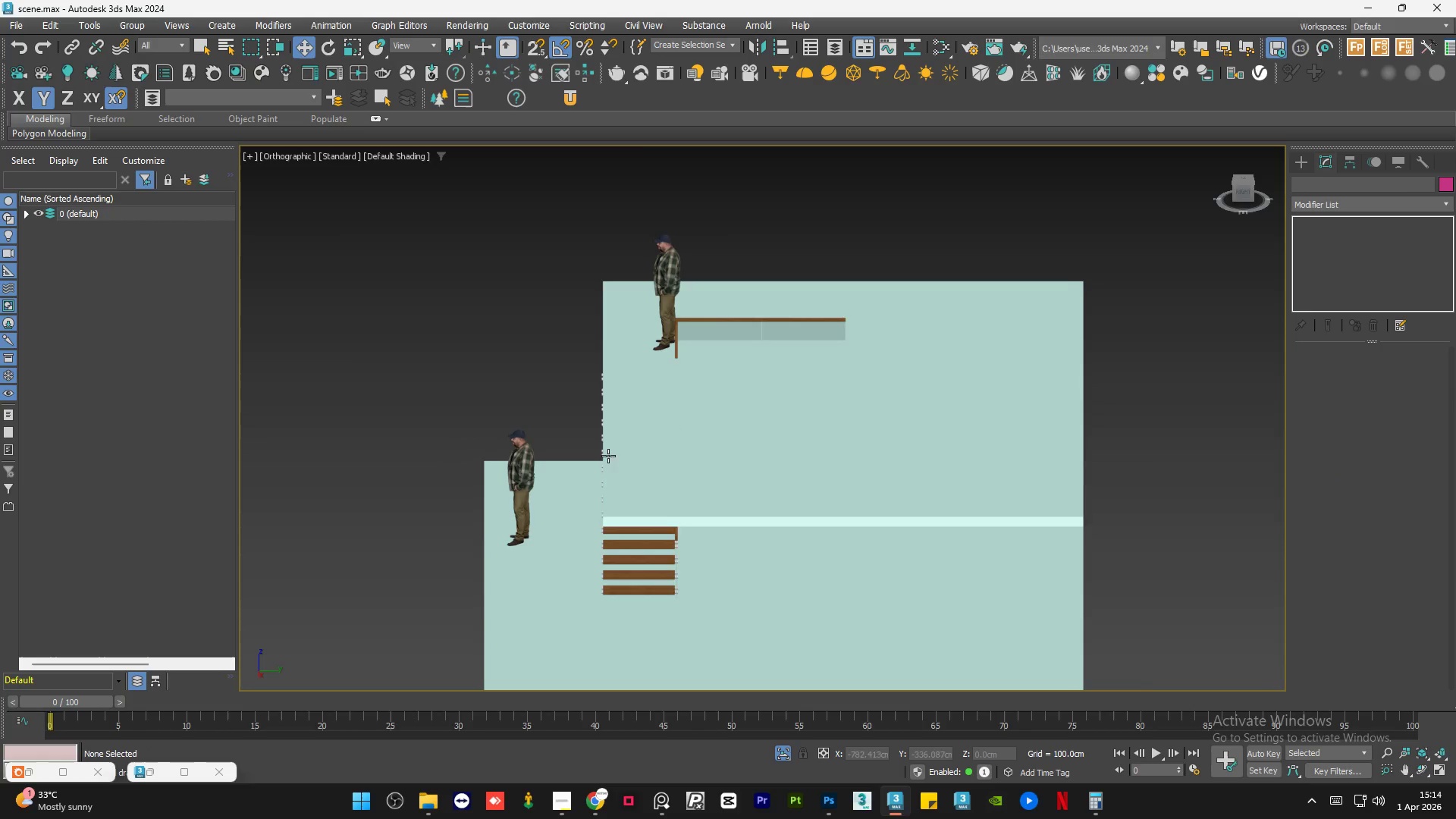 
hold_key(key=AltLeft, duration=0.52)
 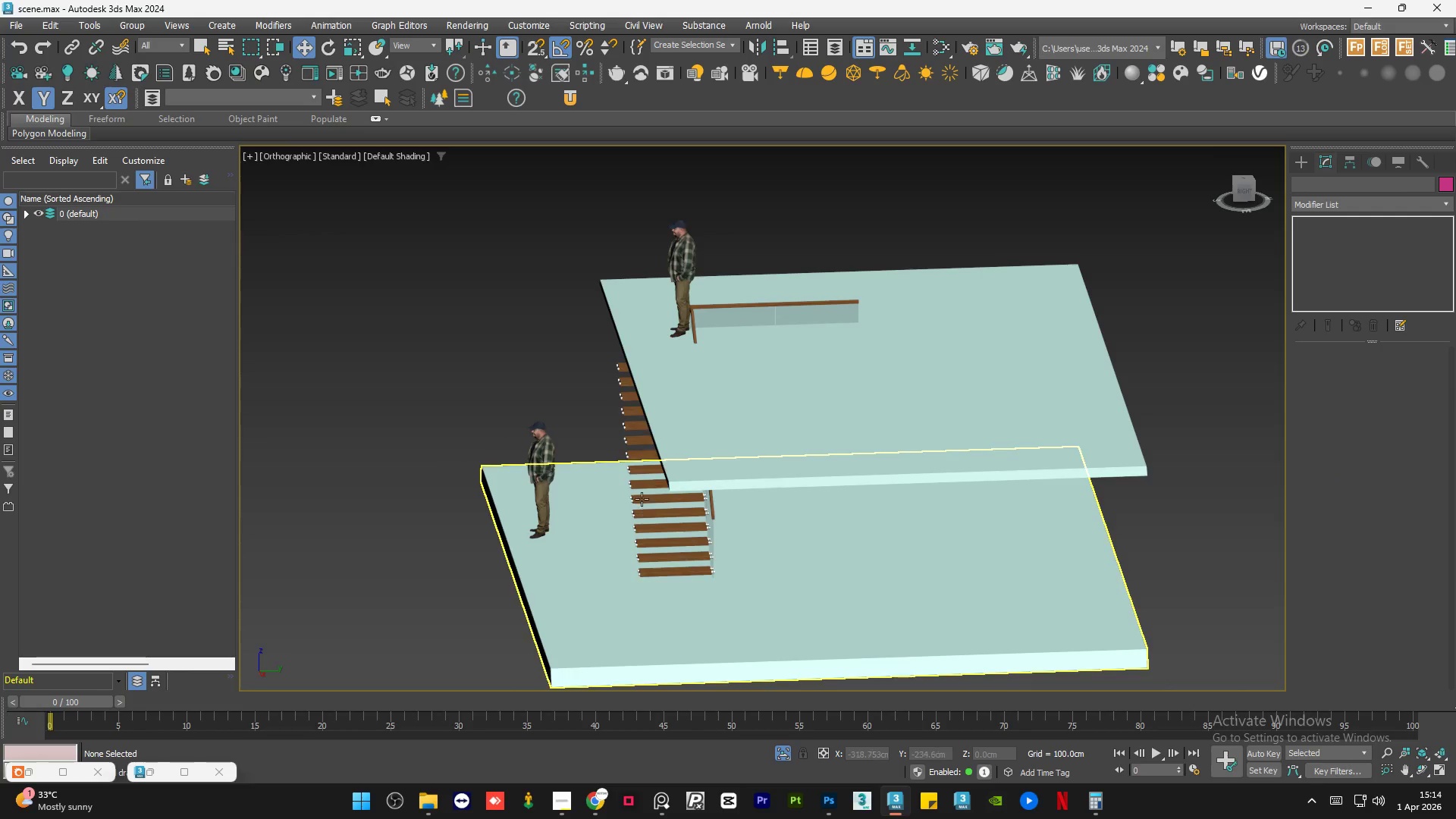 
hold_key(key=AltLeft, duration=5.83)
left_click([645, 494])
 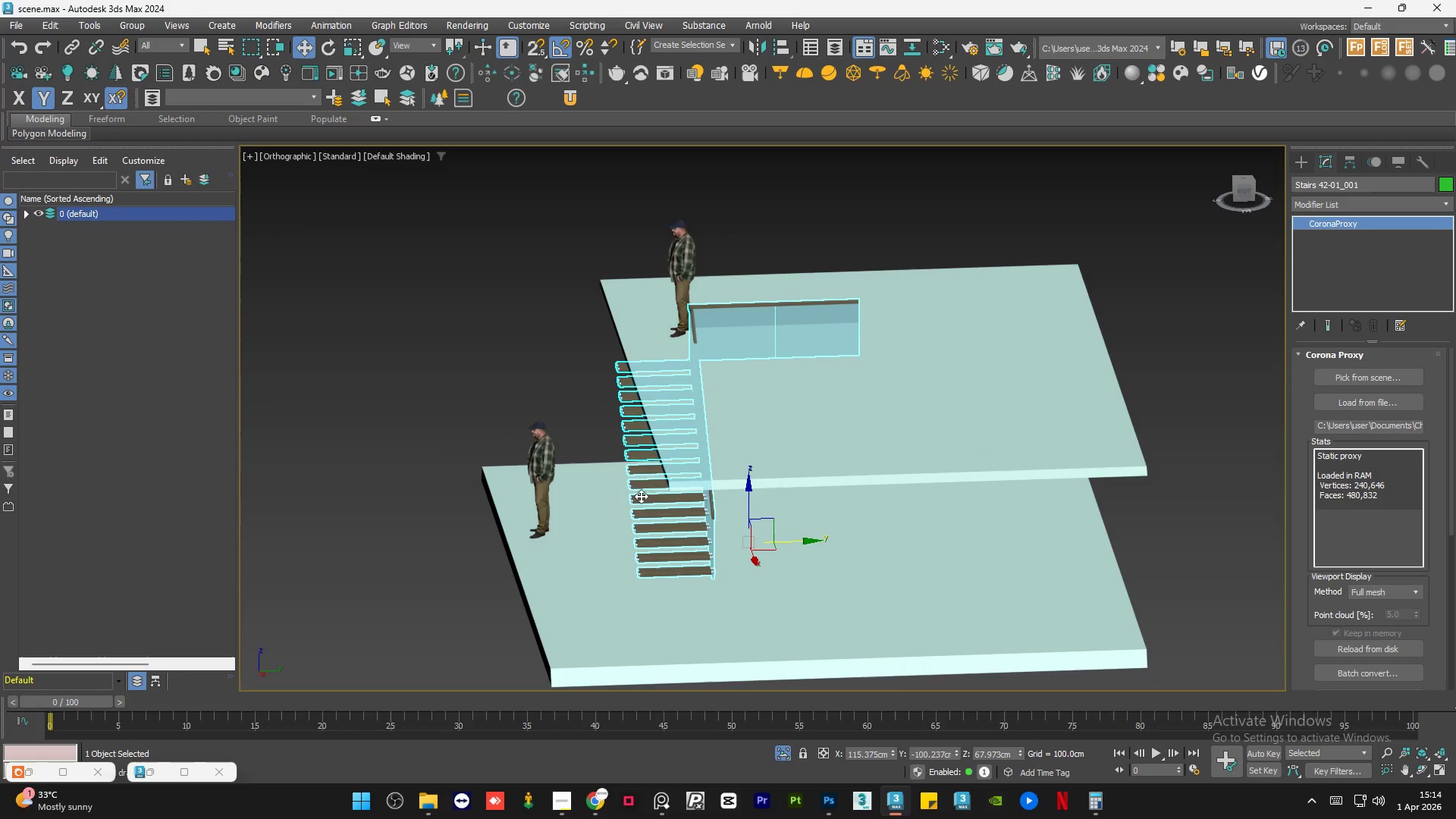 
hold_key(key=ShiftLeft, duration=1.5)
left_click_drag(start_coordinate=[786, 540], to_coordinate=[880, 550])
 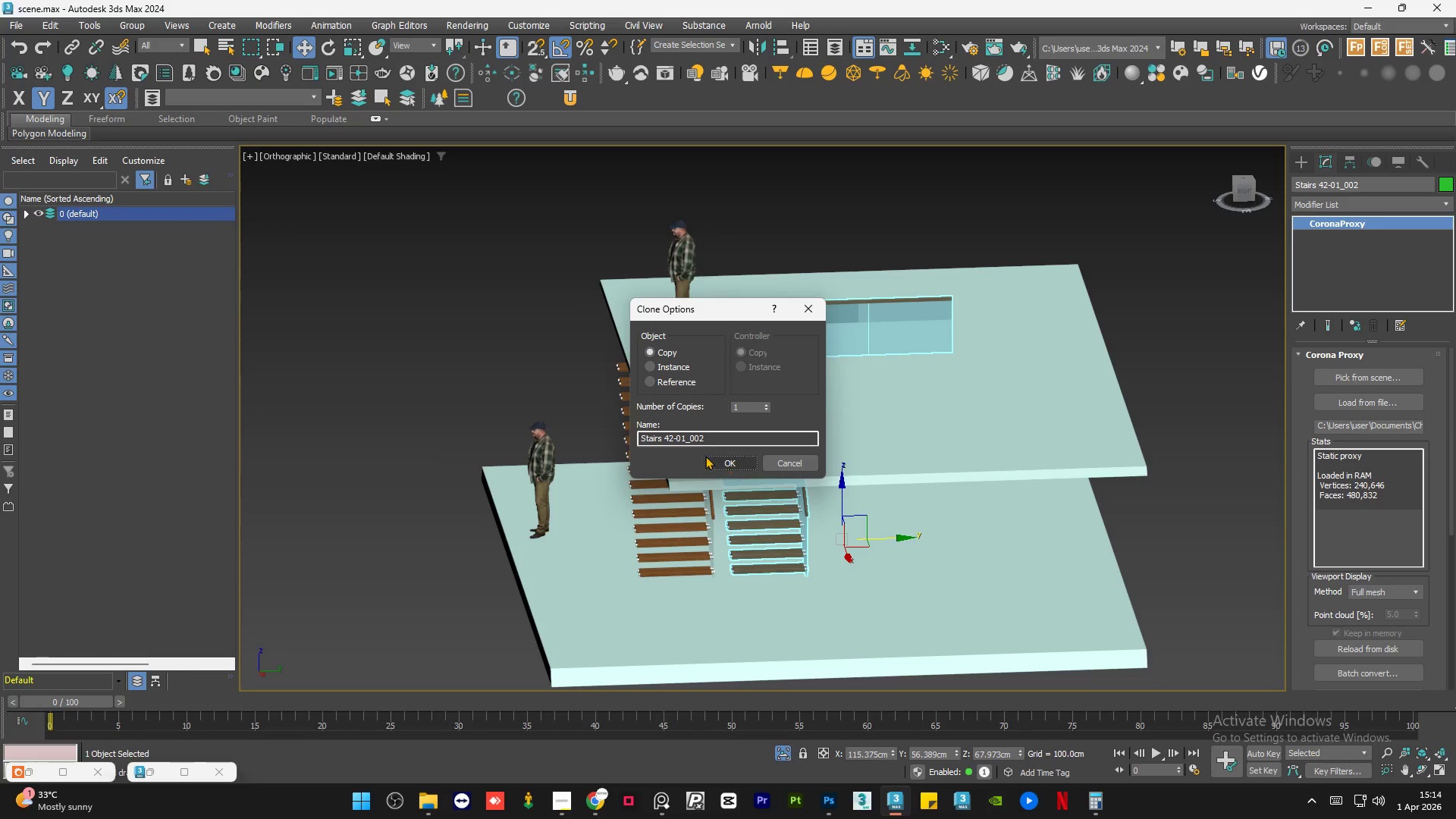 
key(Shift+ShiftLeft)
 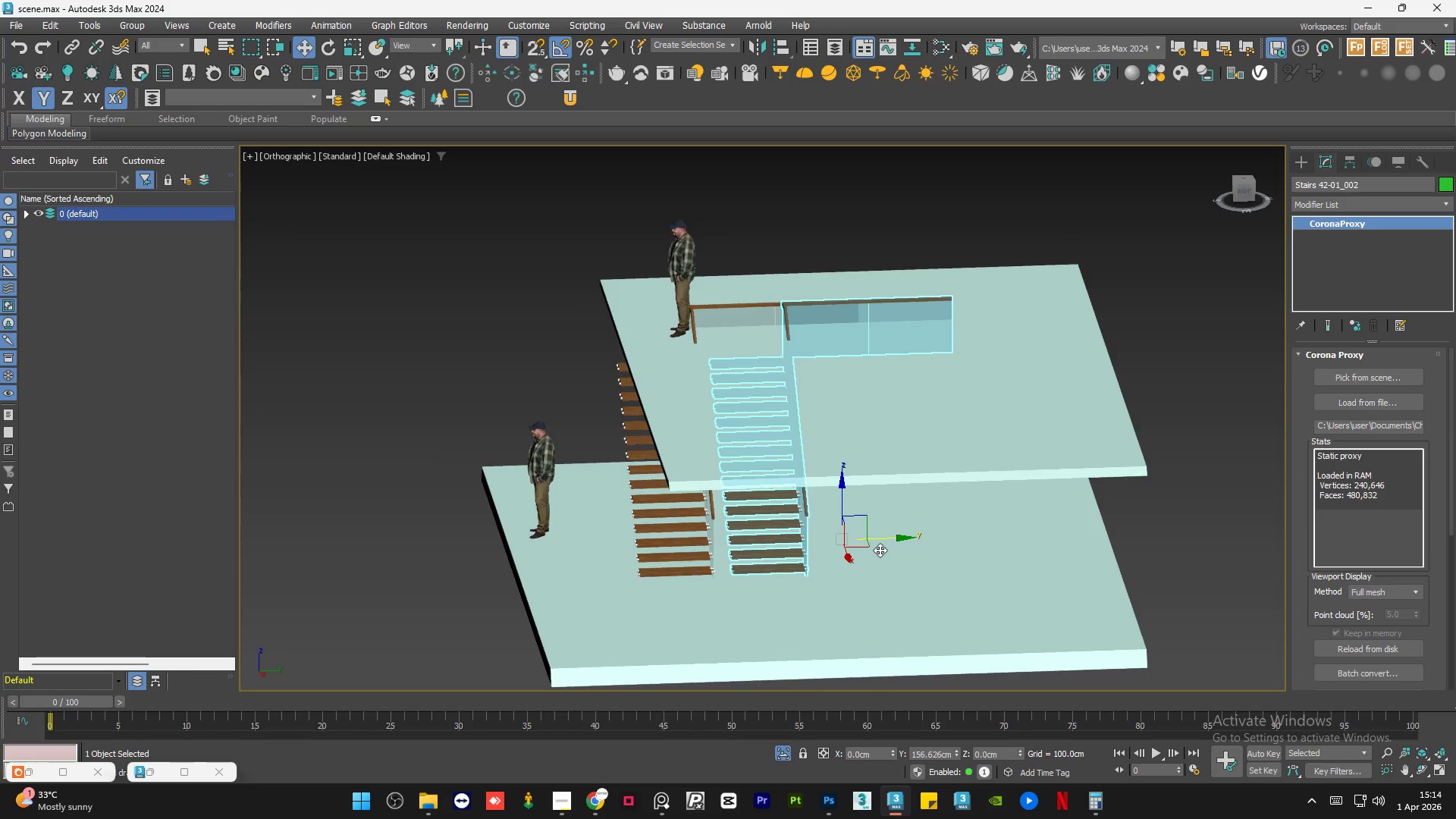 
key(Shift+ShiftLeft)
 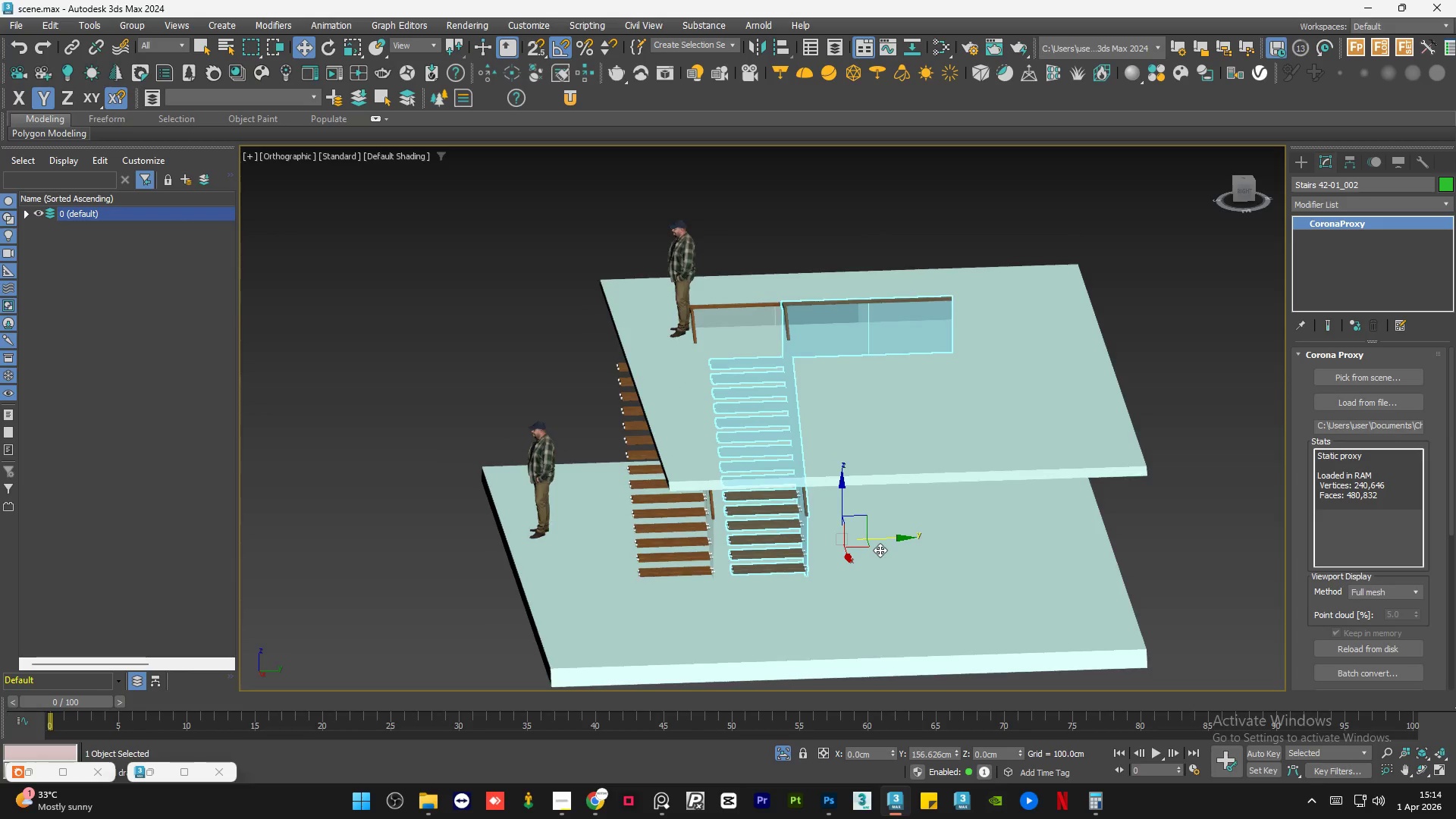 
key(Shift+ShiftLeft)
 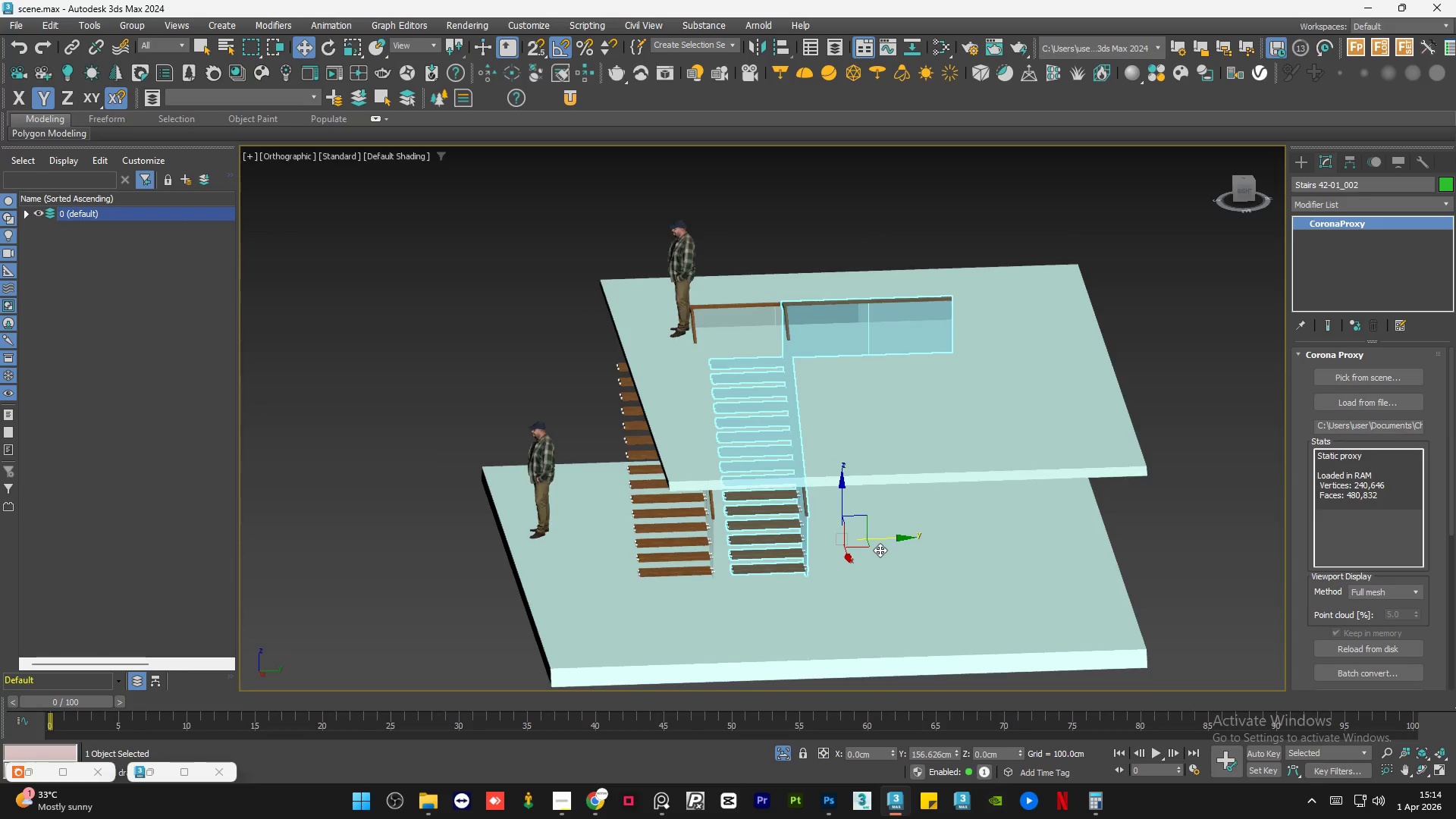 
key(Shift+ShiftLeft)
 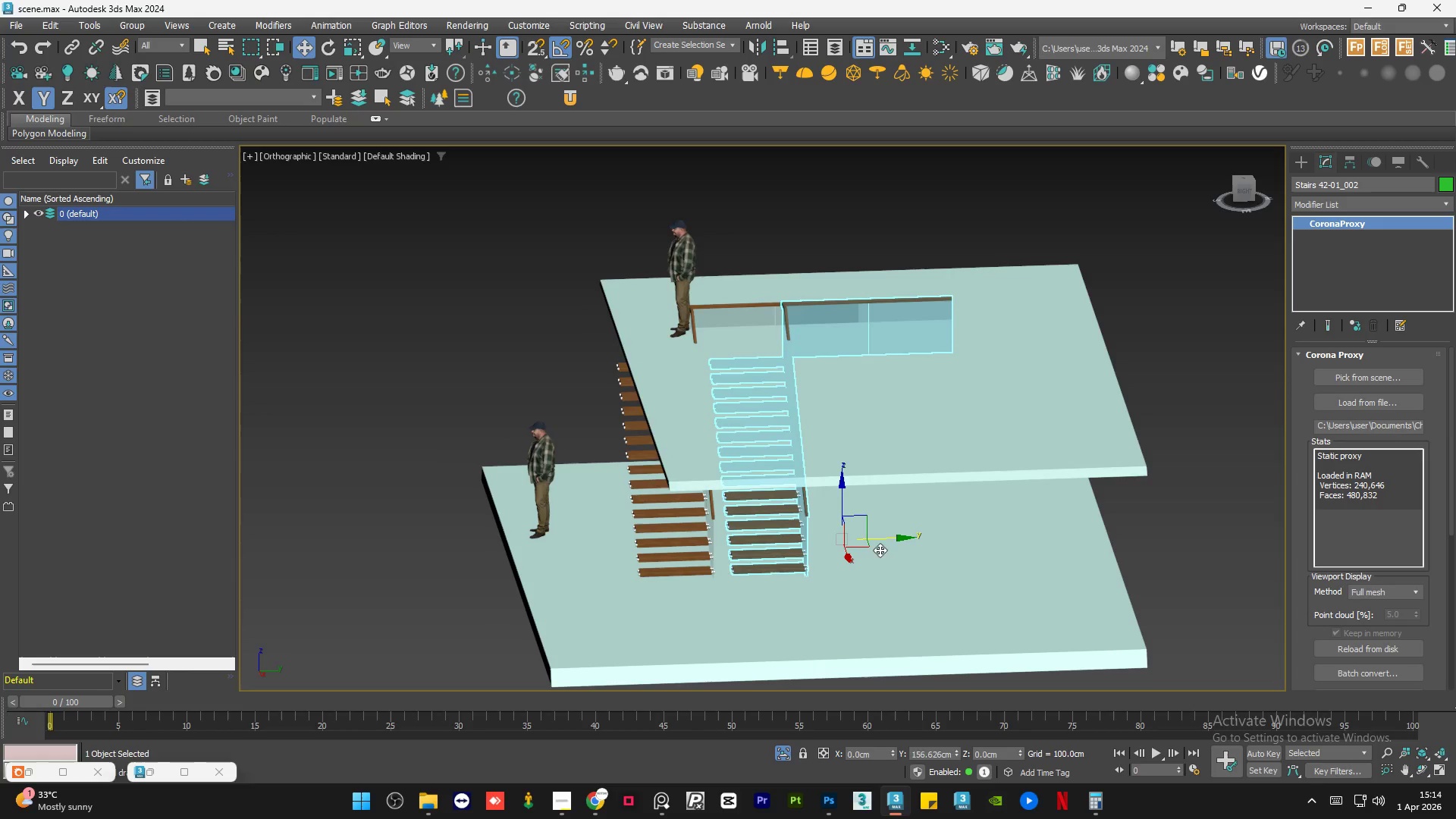 
key(Shift+ShiftLeft)
 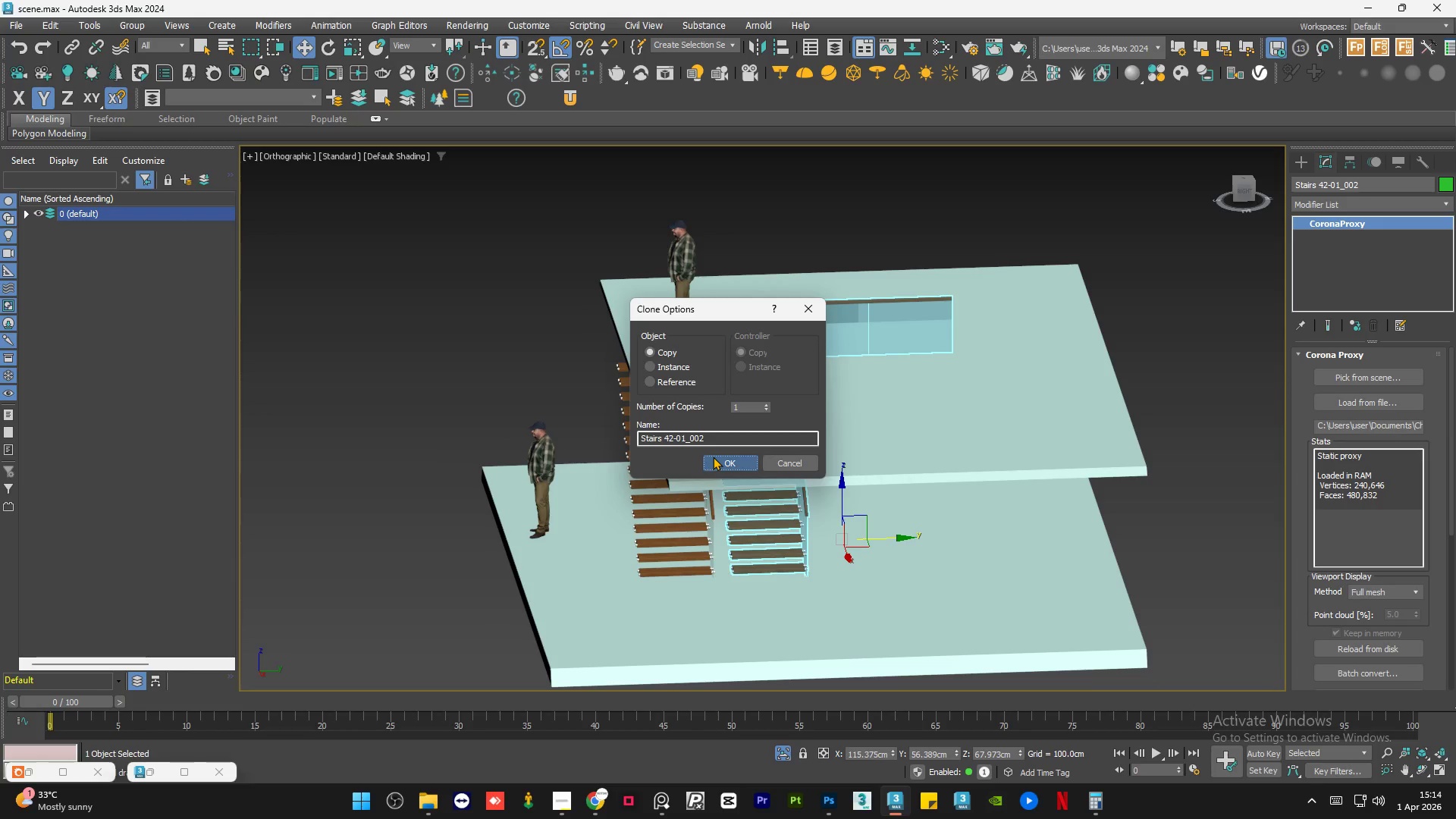 
double_click([563, 366])
 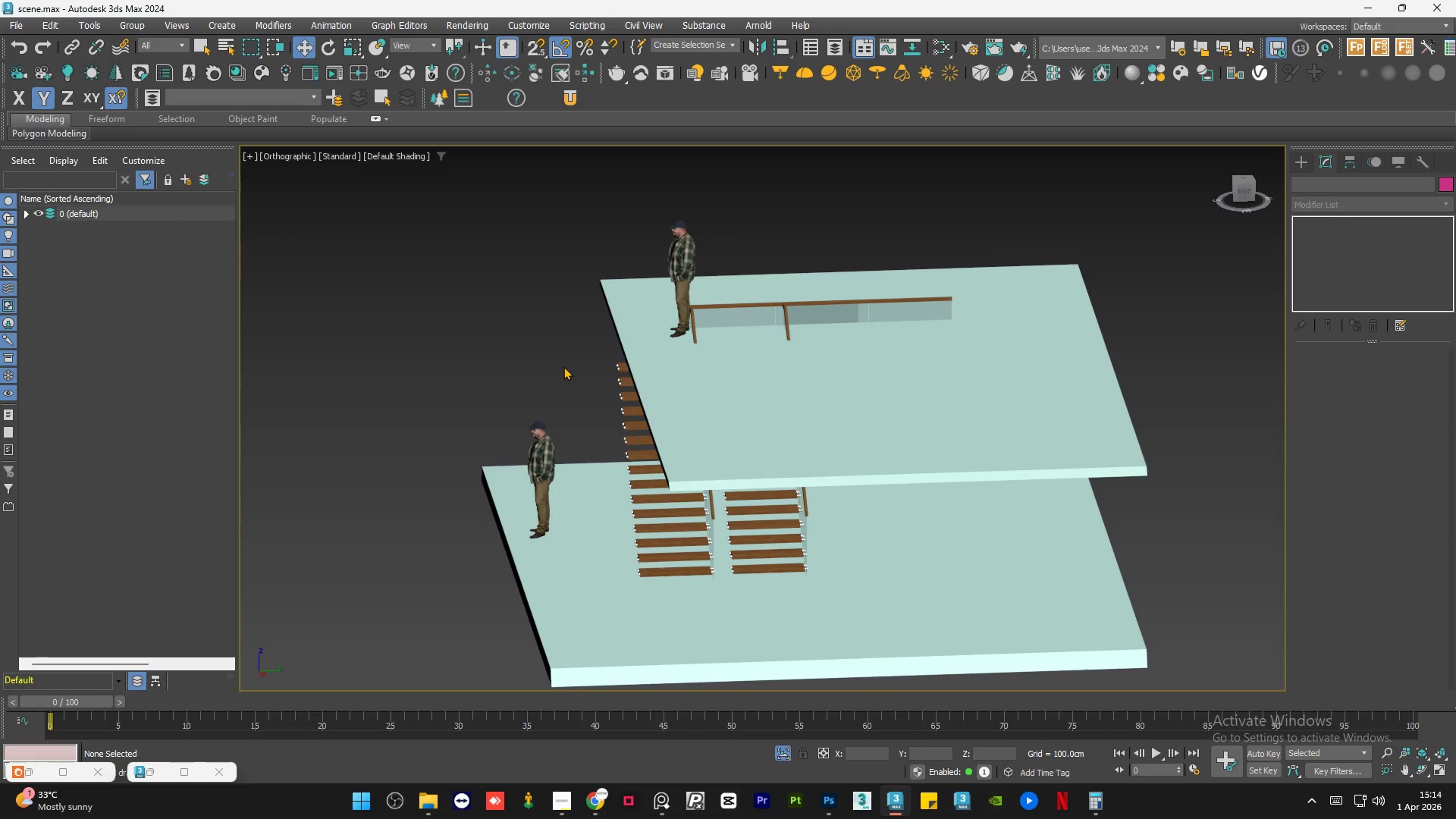 
hold_key(key=AltLeft, duration=0.86)
 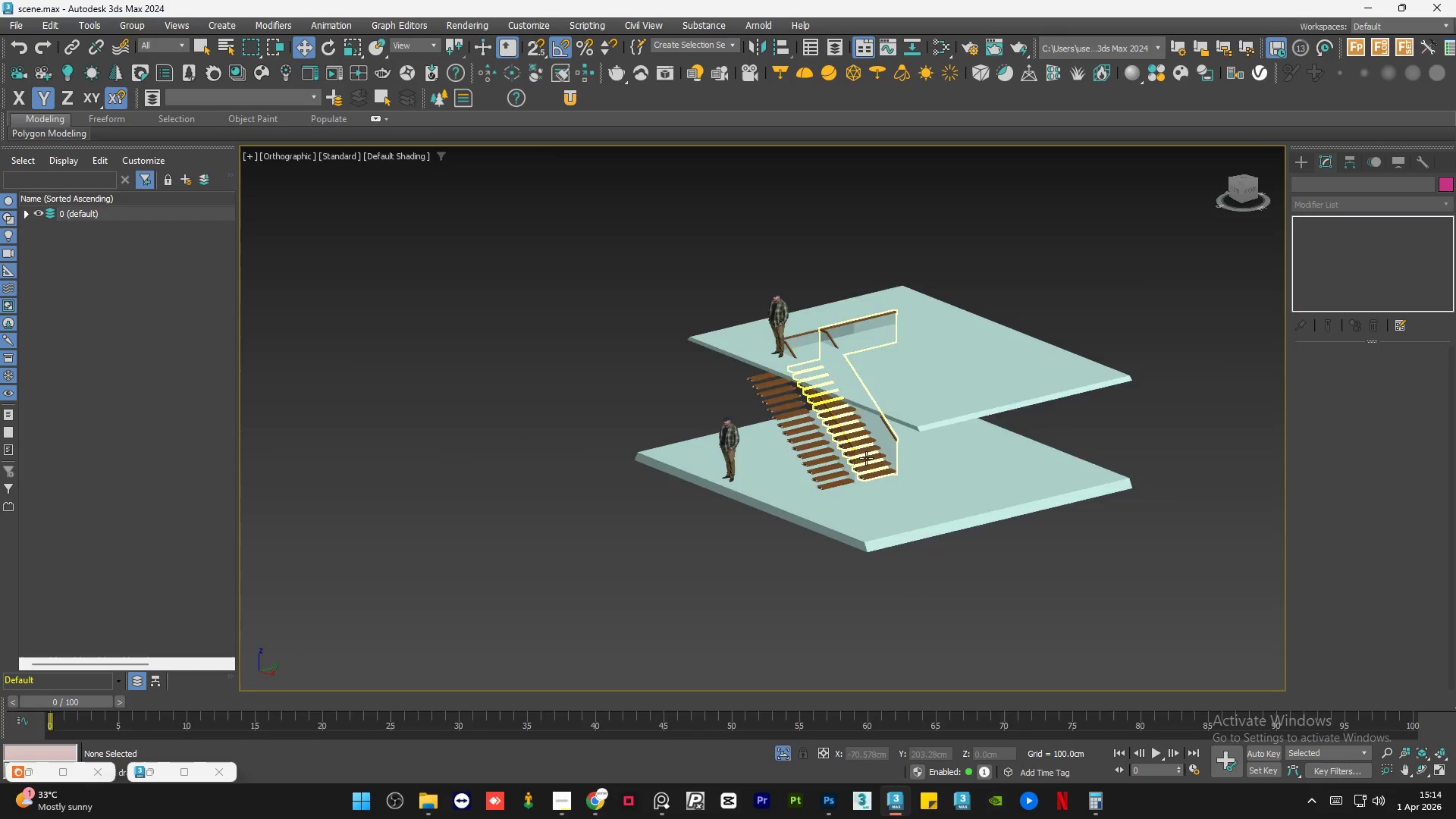 
scroll: coordinate [566, 376], scroll_direction: down, amount: 1.0
 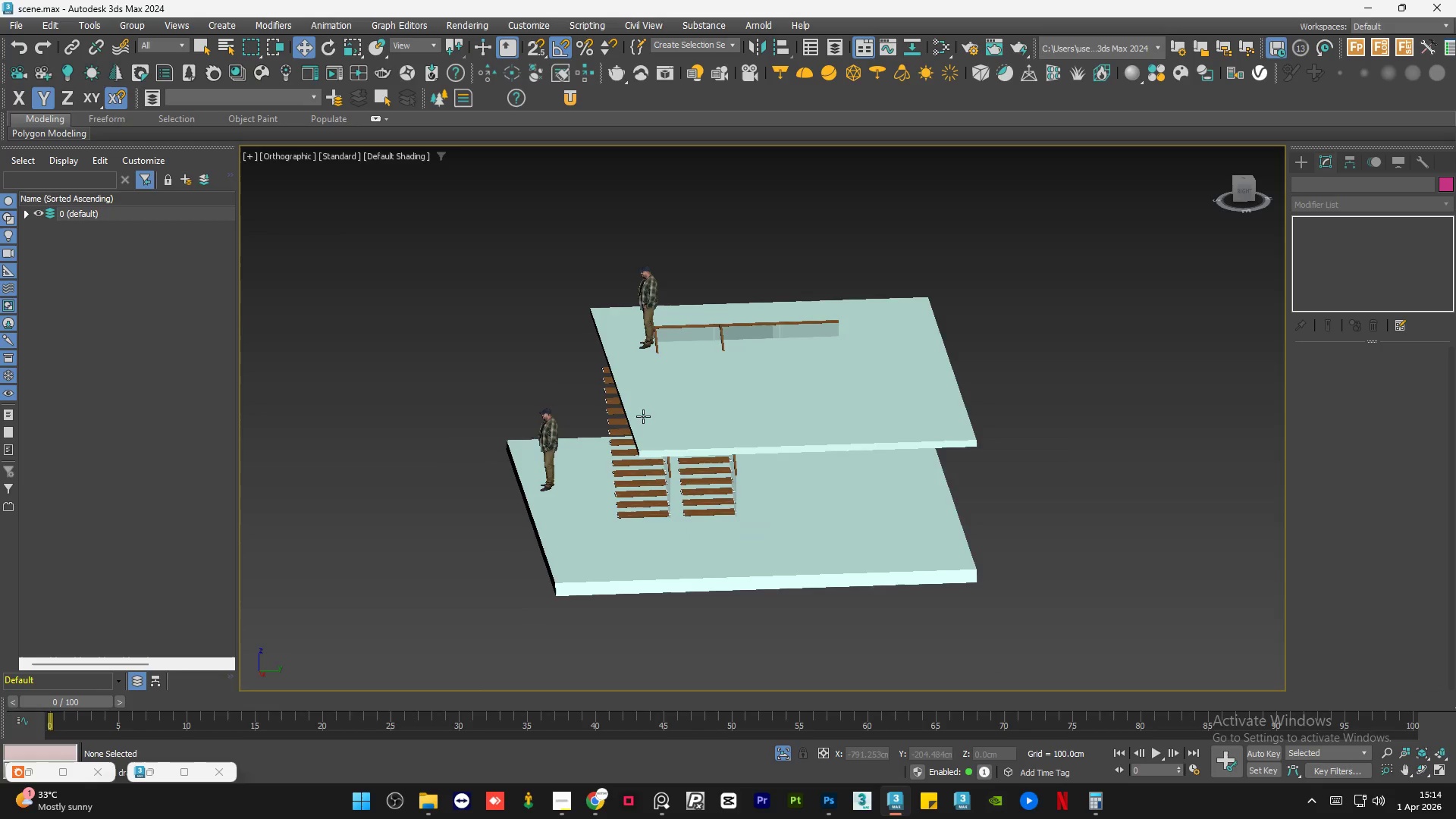 
scroll: coordinate [894, 331], scroll_direction: up, amount: 13.0
 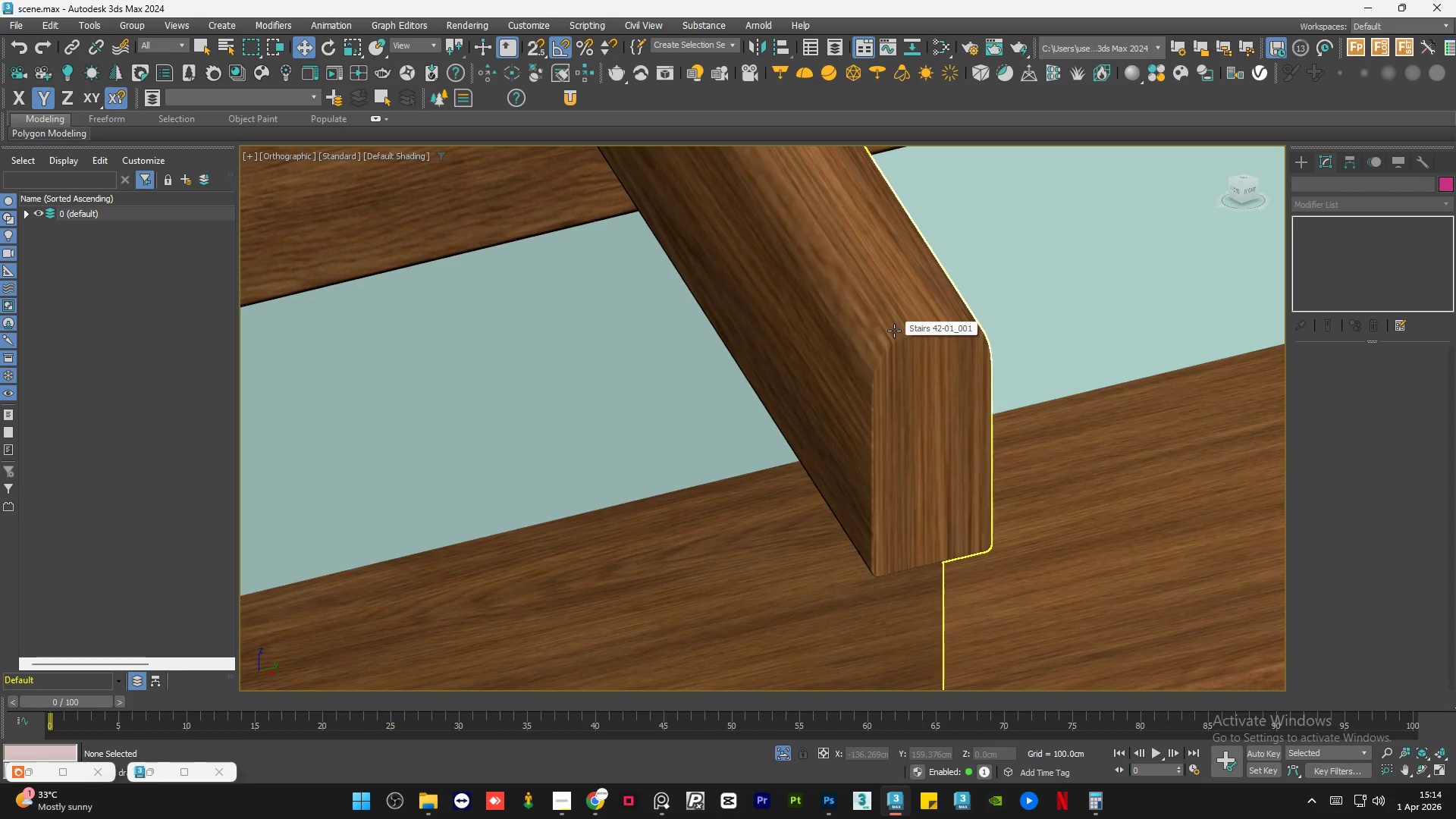 
scroll: coordinate [784, 424], scroll_direction: down, amount: 4.0
 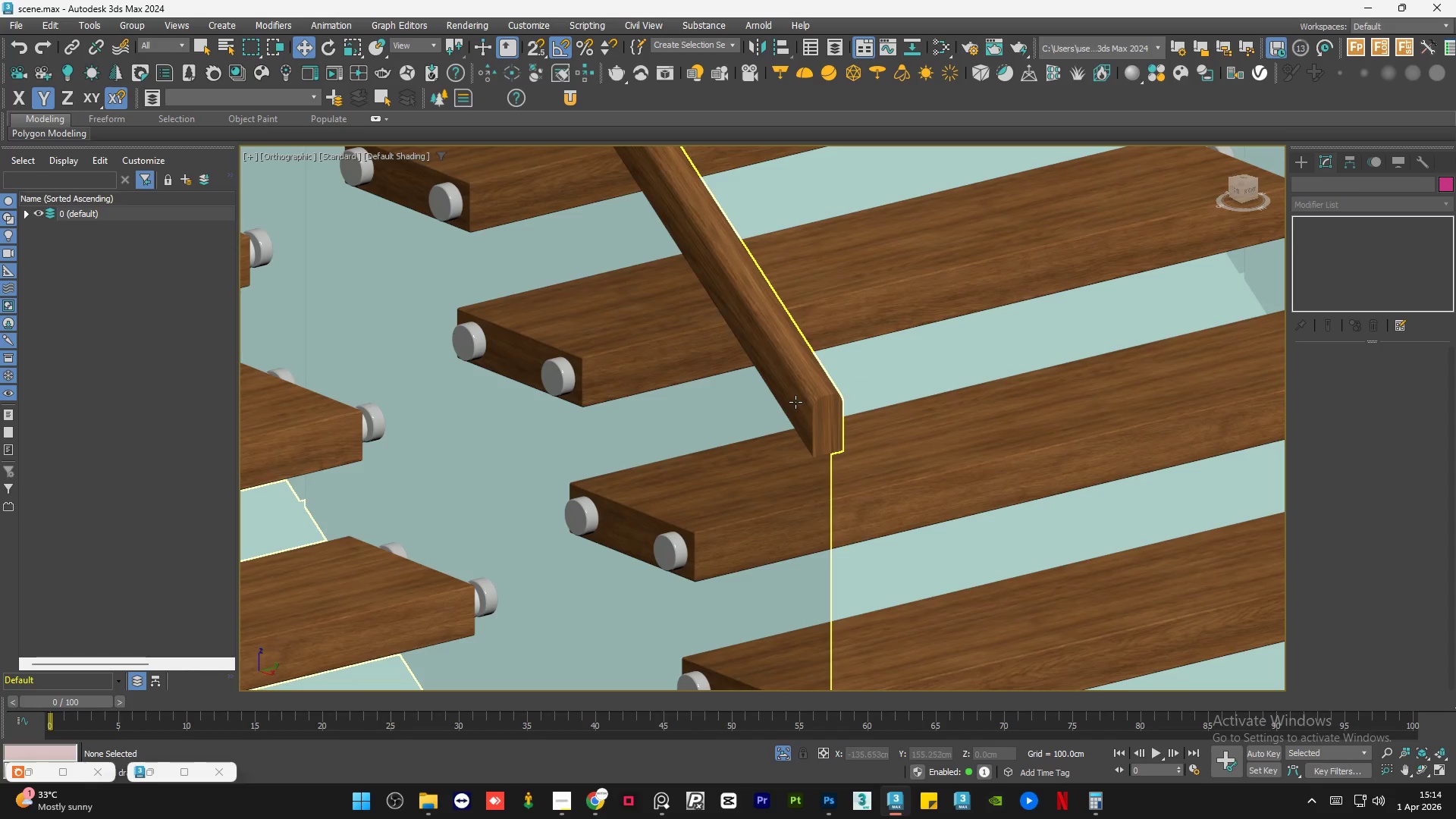 
scroll: coordinate [802, 392], scroll_direction: up, amount: 4.0
 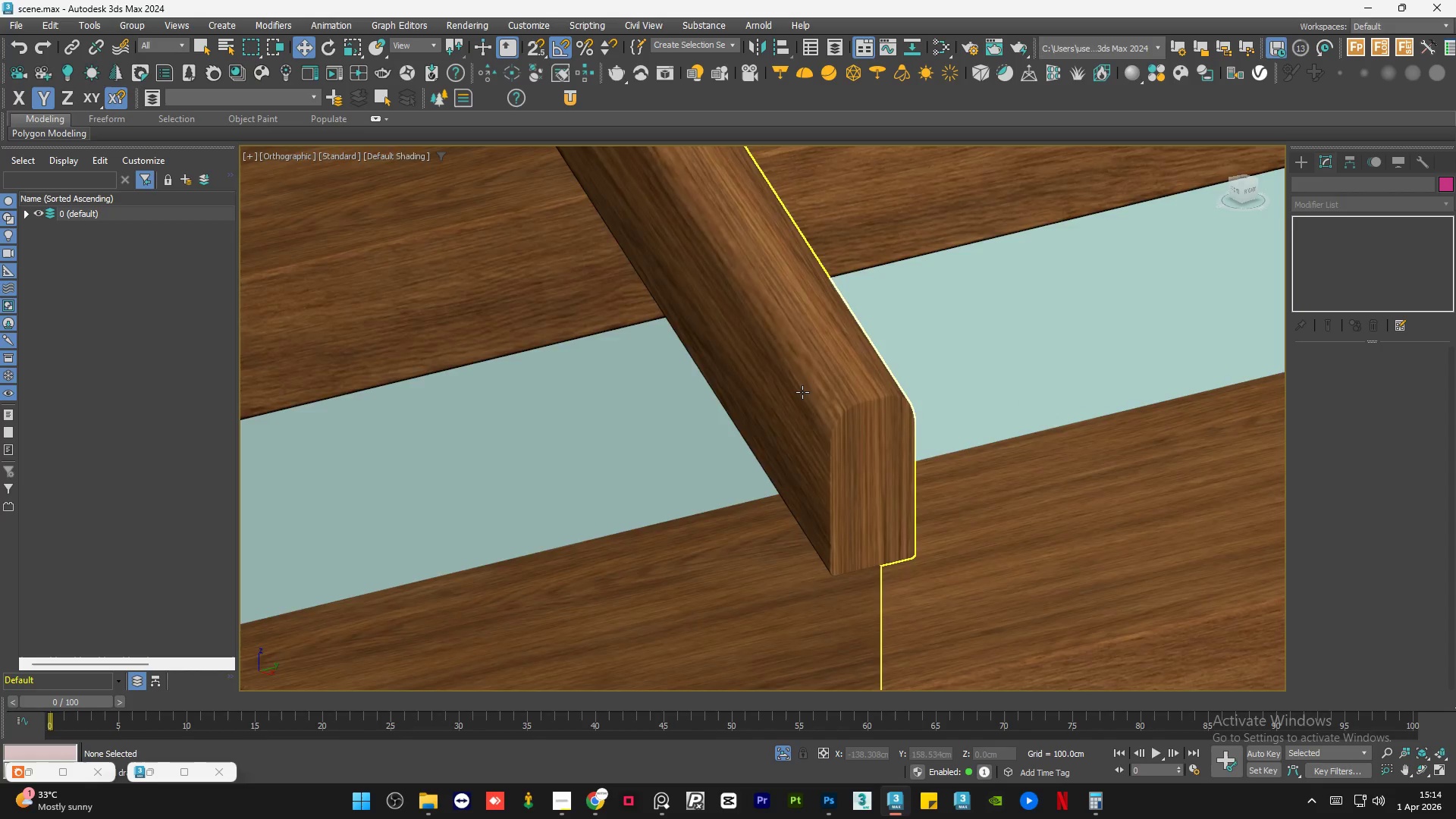 
hold_key(key=AltLeft, duration=1.17)
 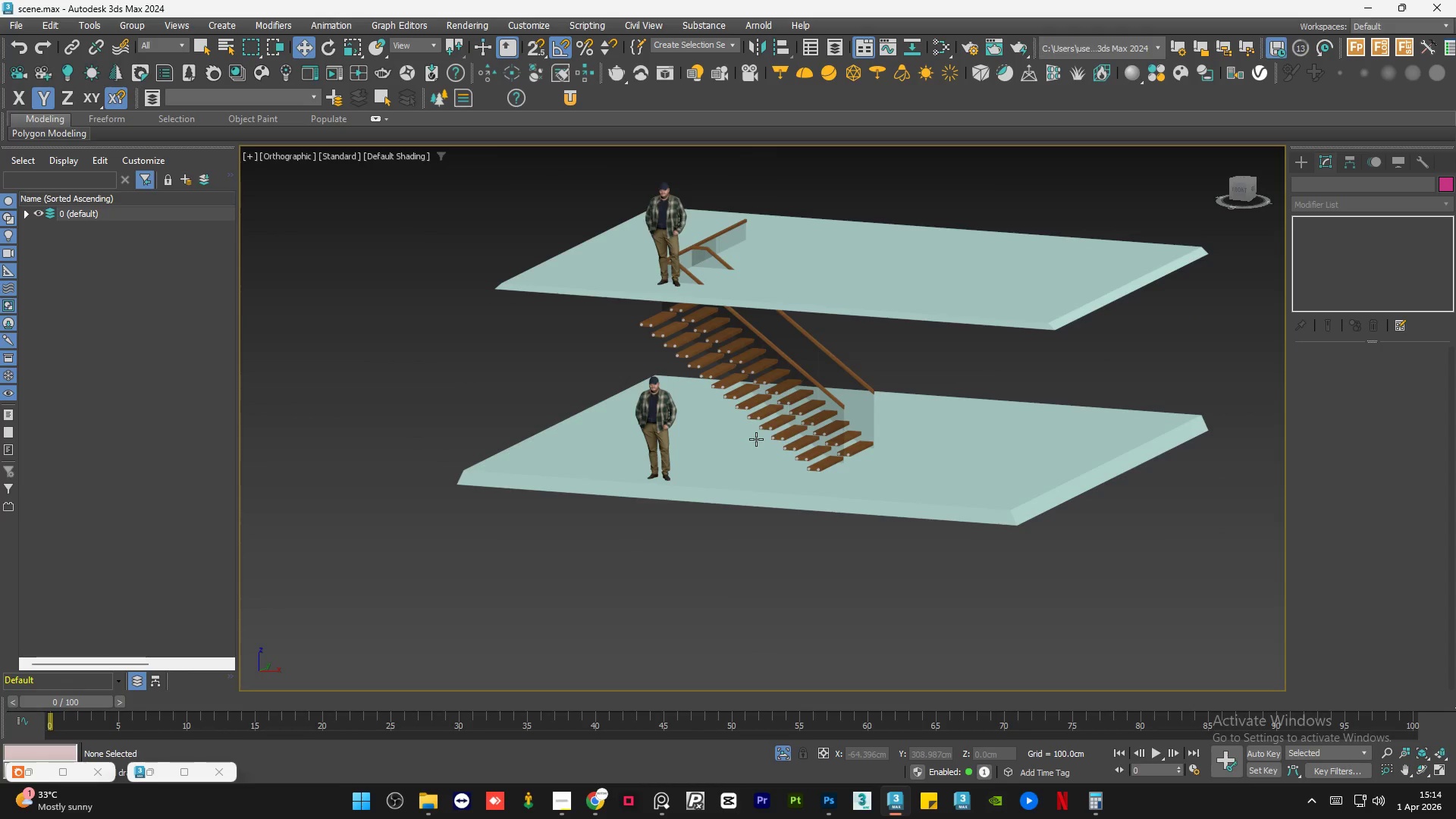 
scroll: coordinate [693, 453], scroll_direction: down, amount: 13.0
 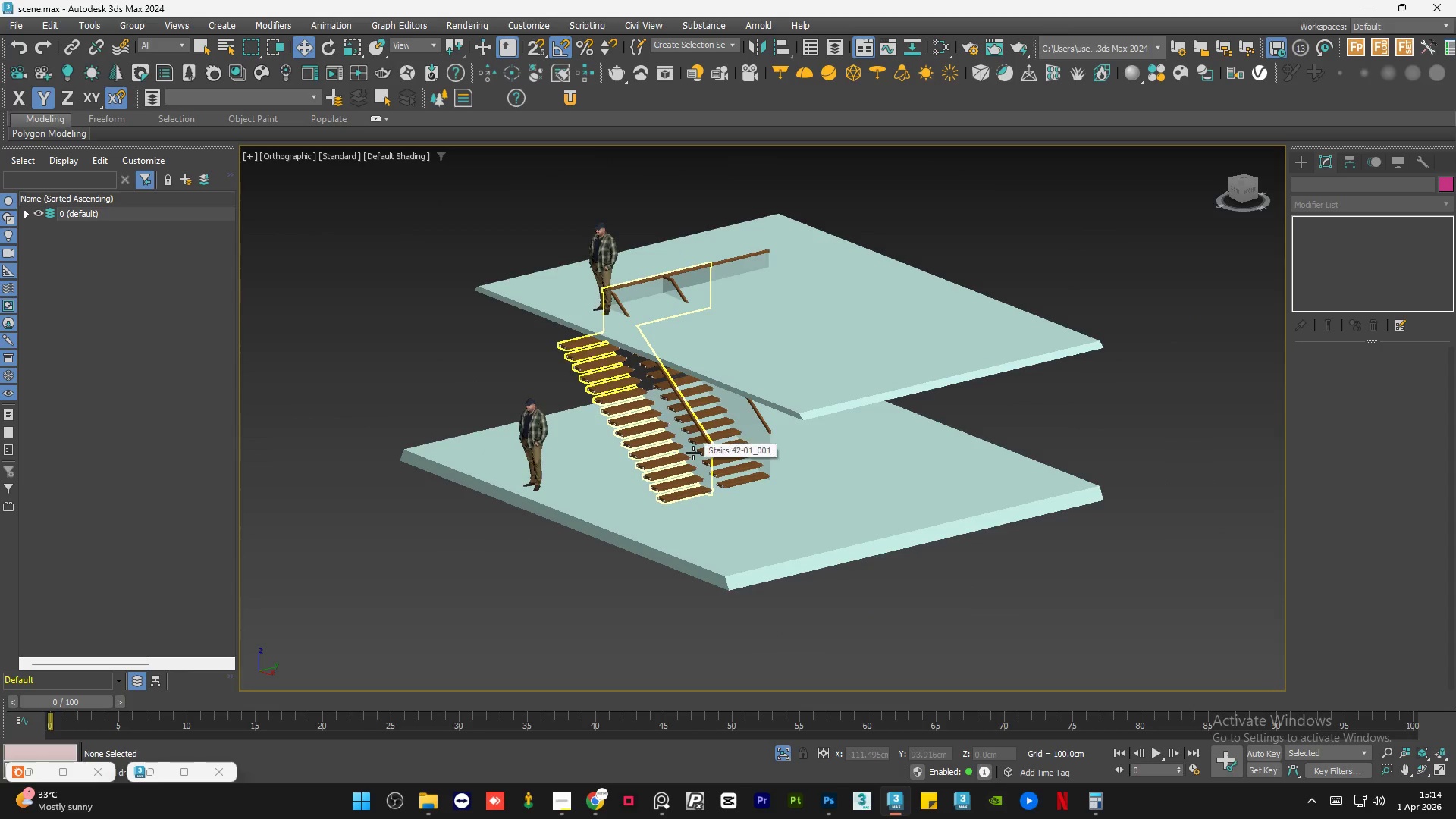 
scroll: coordinate [742, 446], scroll_direction: up, amount: 1.0
 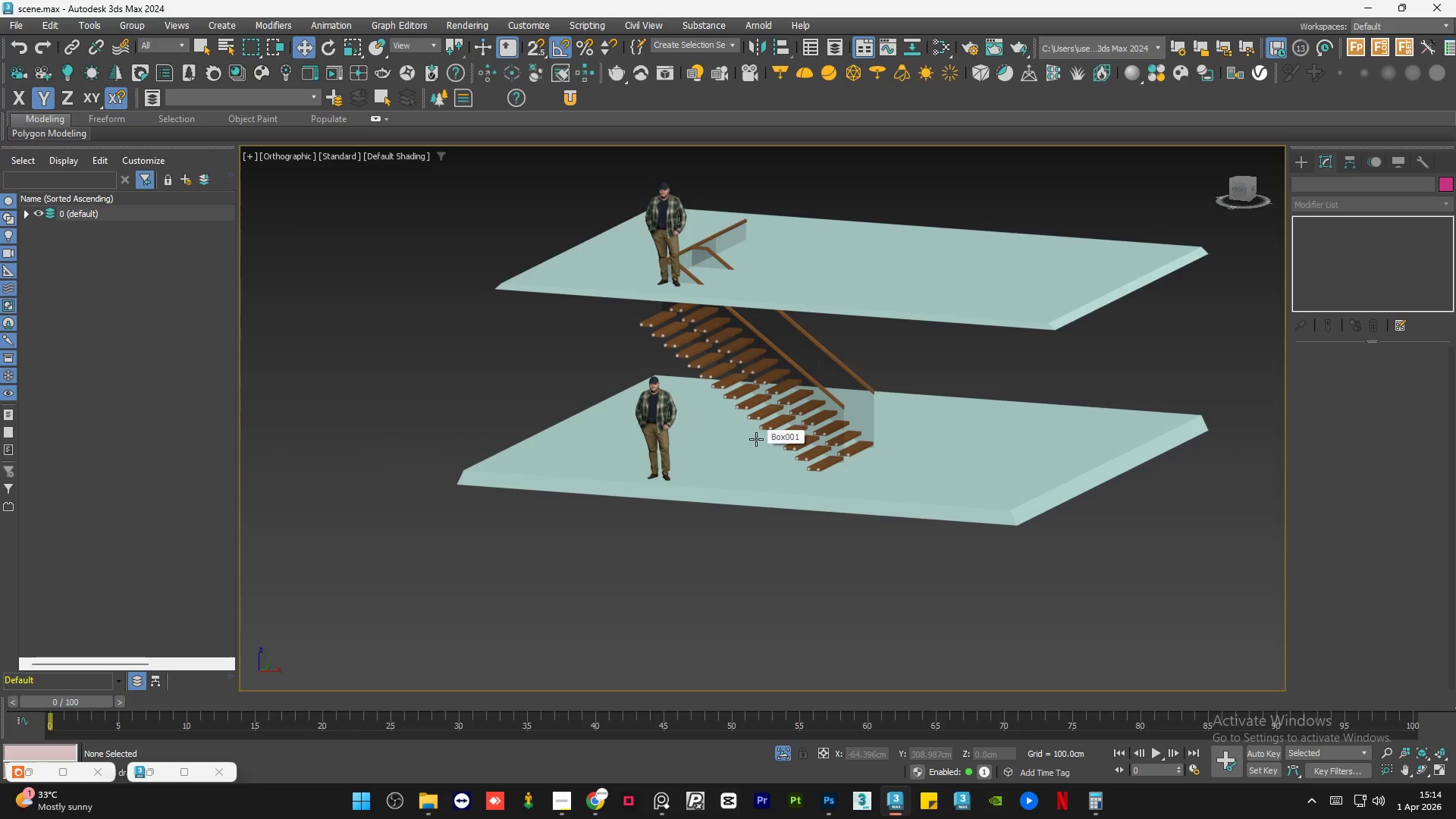 
wait(6.97)
 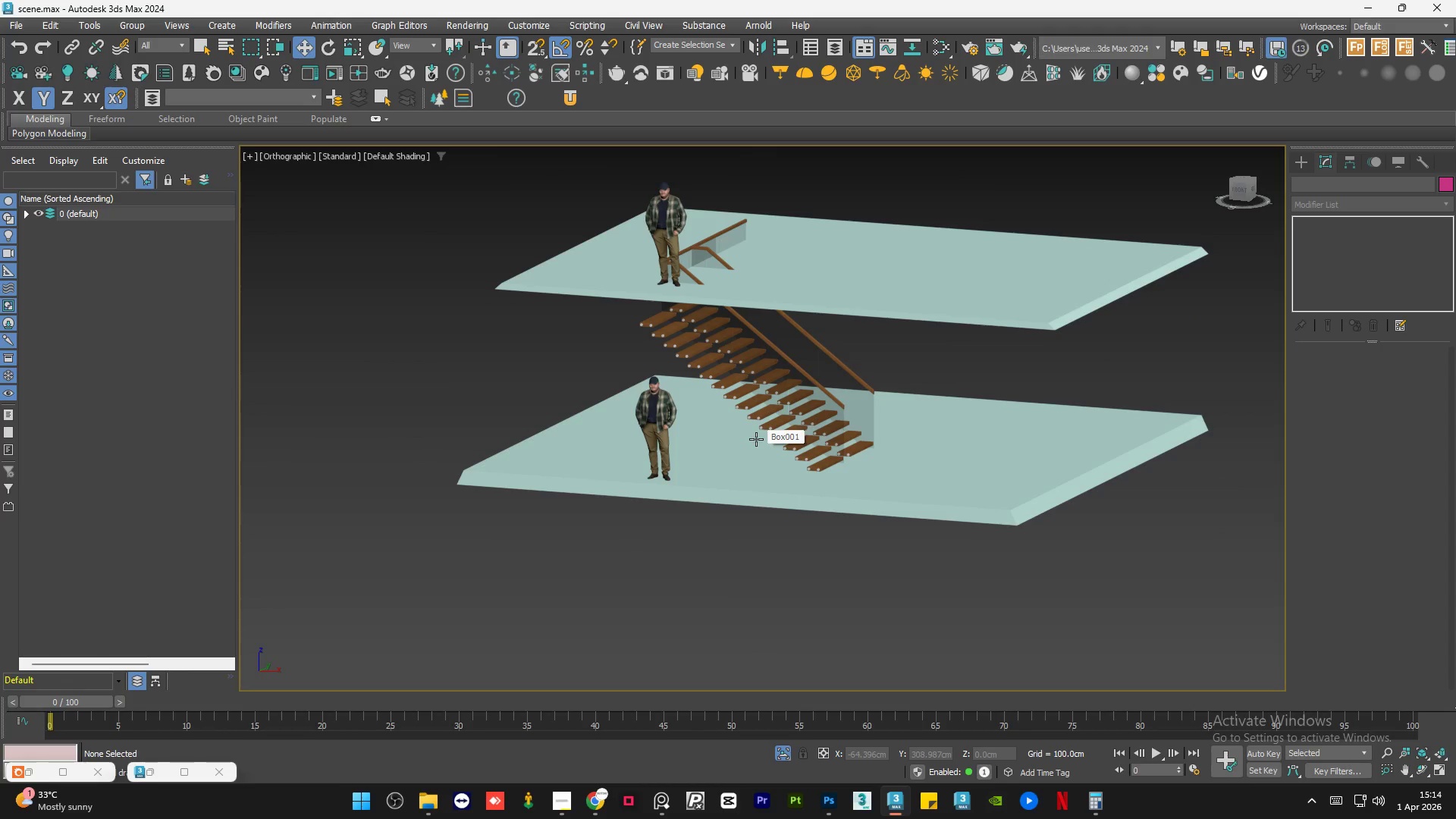 
left_click([661, 322])
 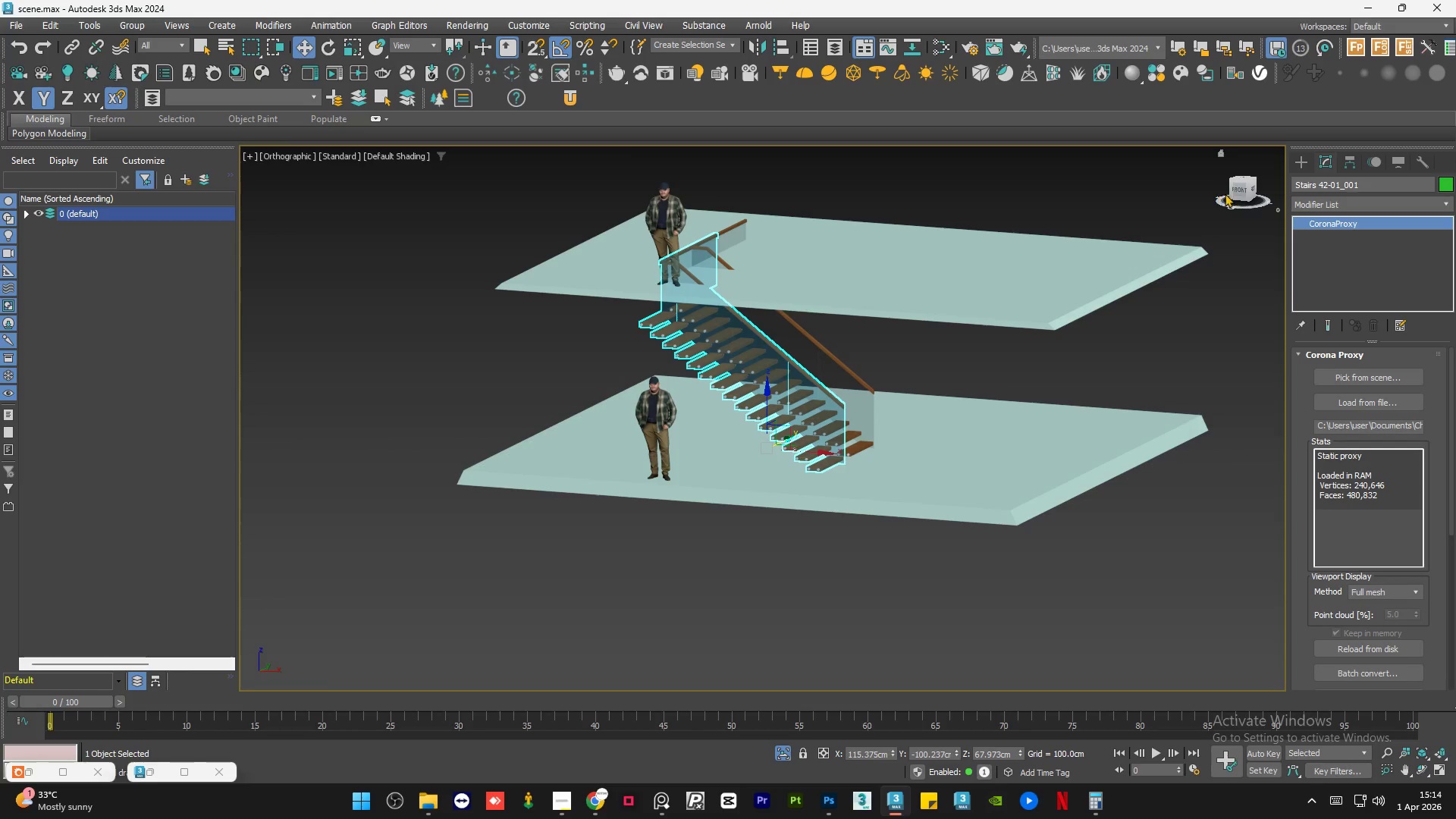 
left_click([1237, 190])
 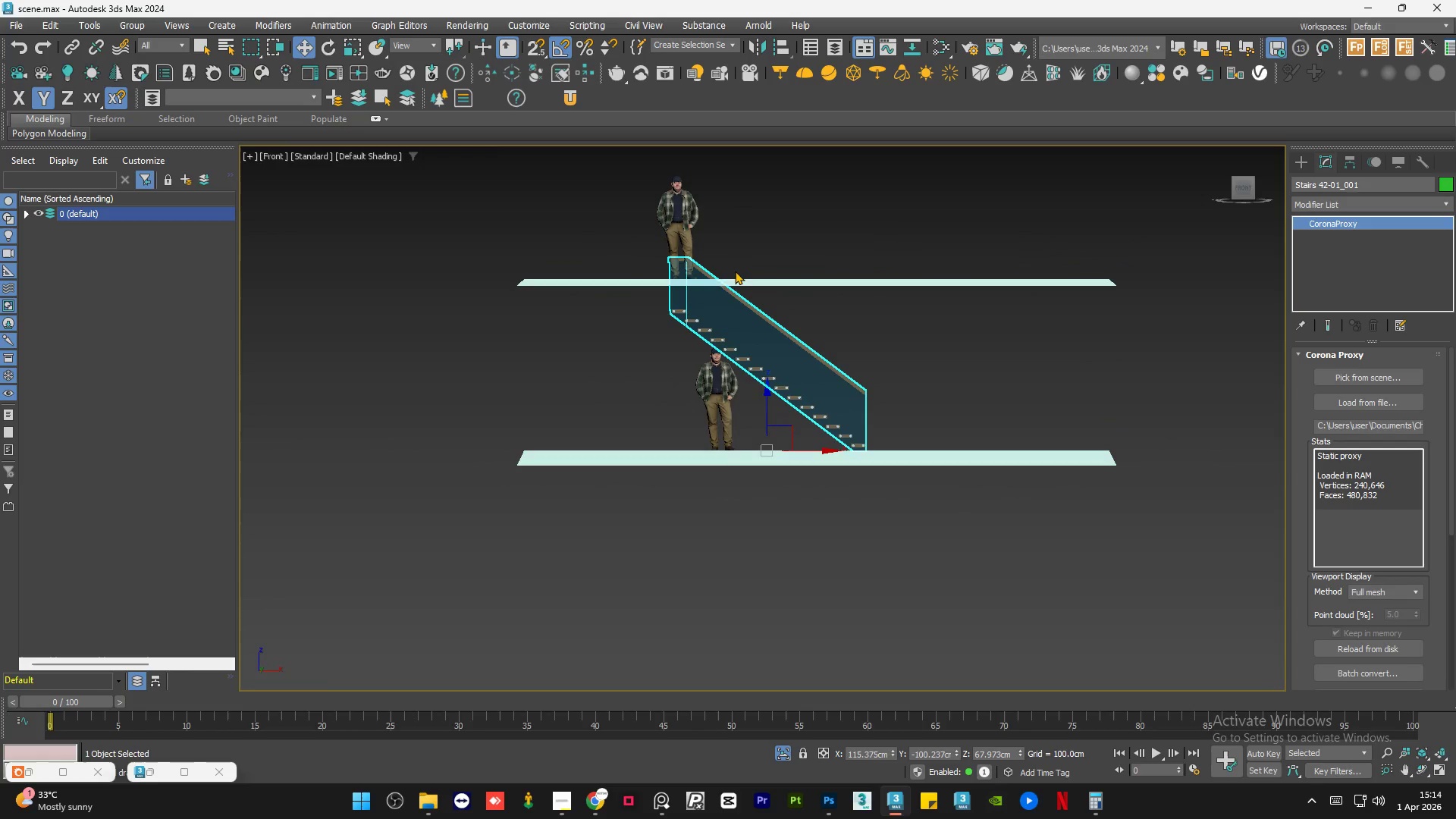 
scroll: coordinate [693, 279], scroll_direction: up, amount: 2.0
 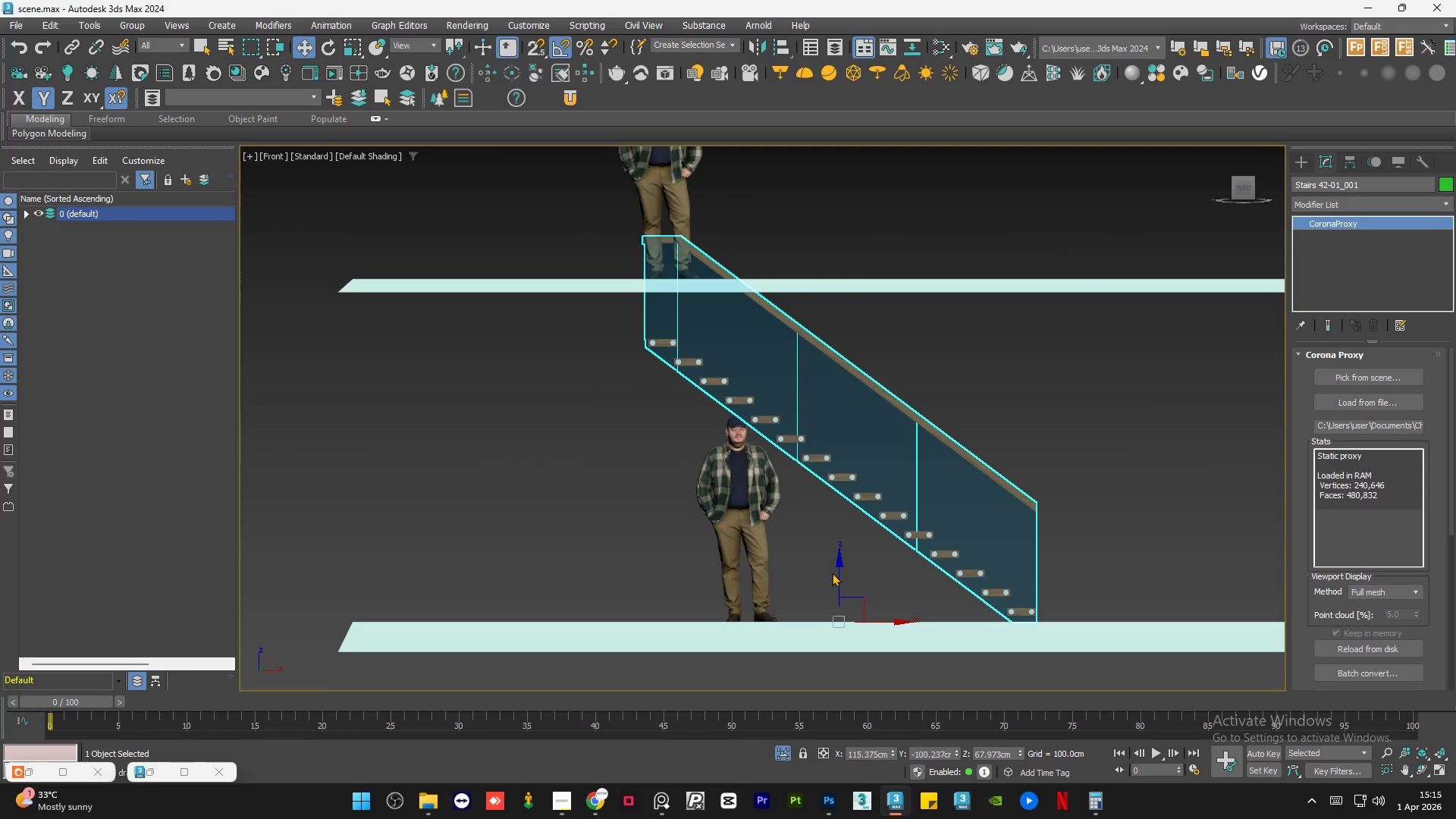 
left_click_drag(start_coordinate=[839, 569], to_coordinate=[841, 535])
 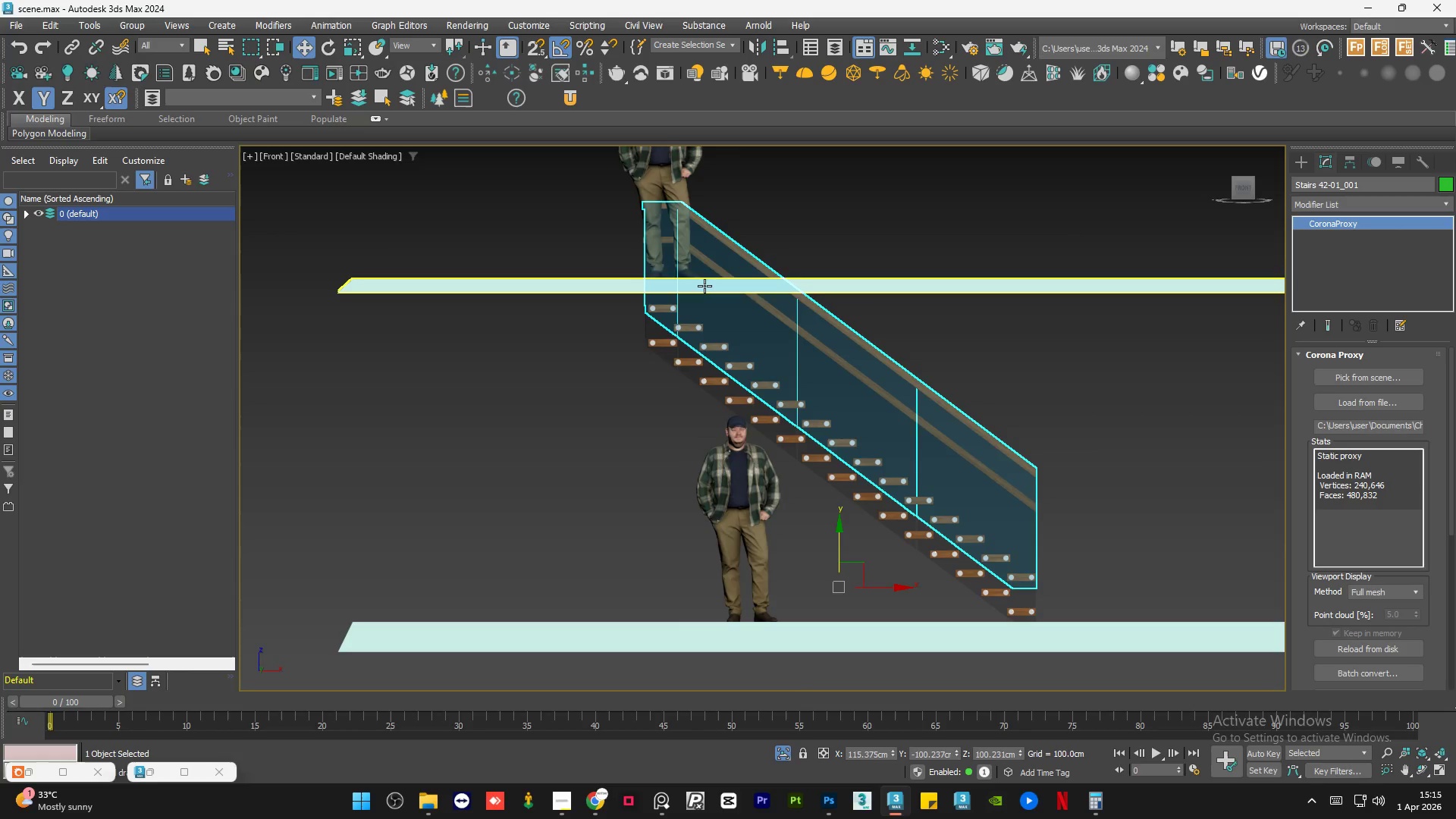 
scroll: coordinate [687, 230], scroll_direction: up, amount: 3.0
 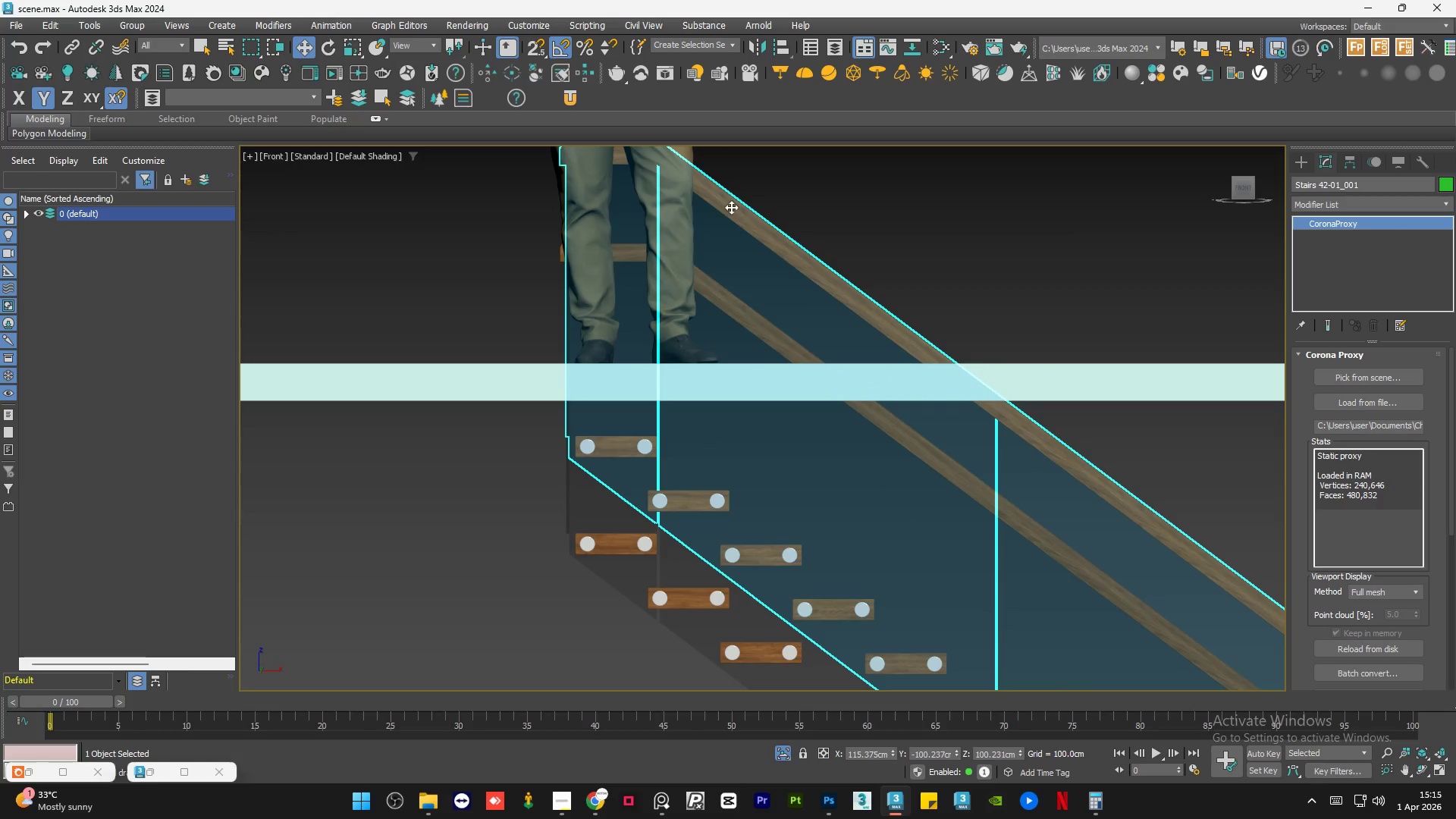 
left_click_drag(start_coordinate=[731, 206], to_coordinate=[736, 209])
 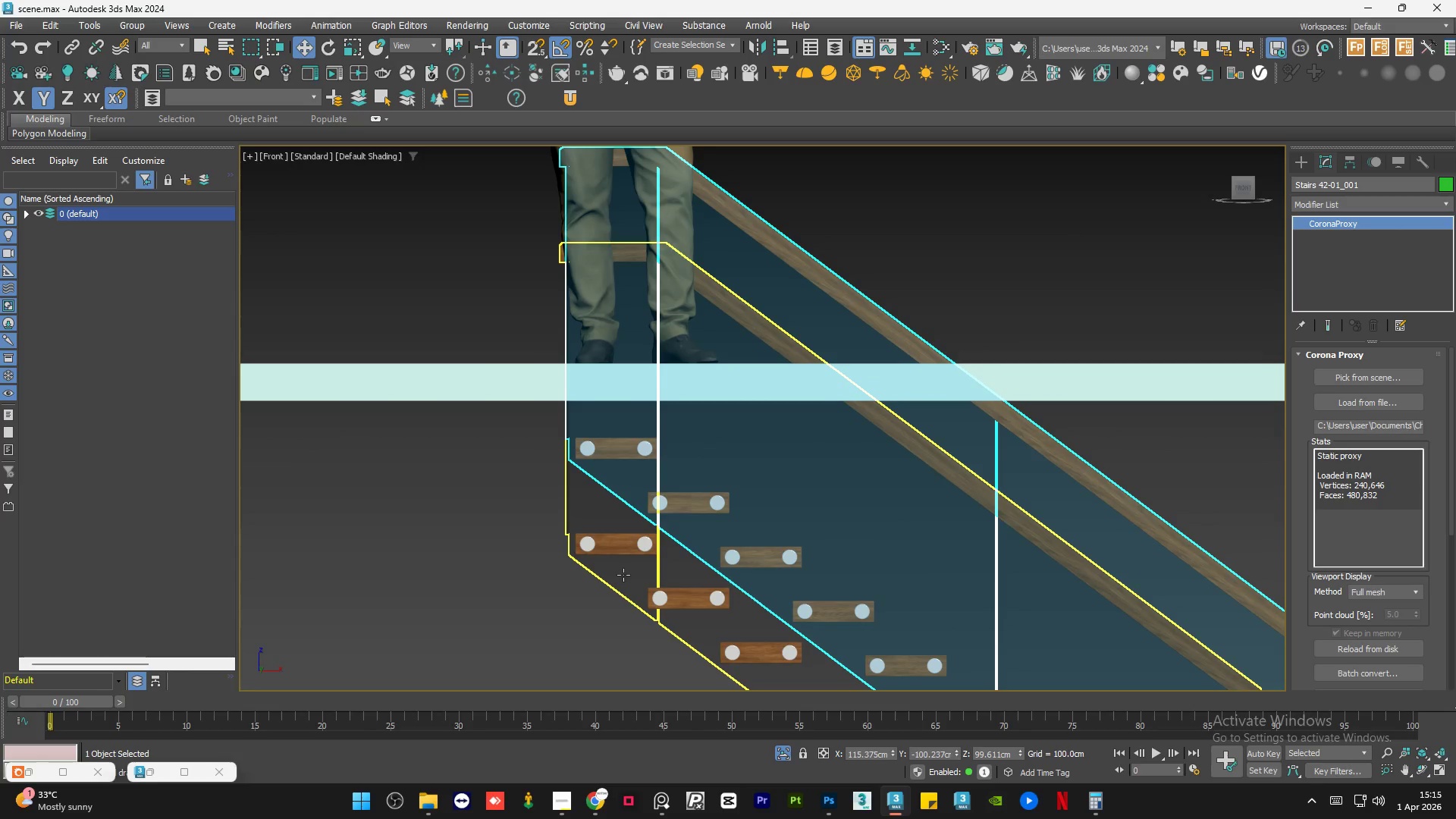 
left_click([623, 567])
 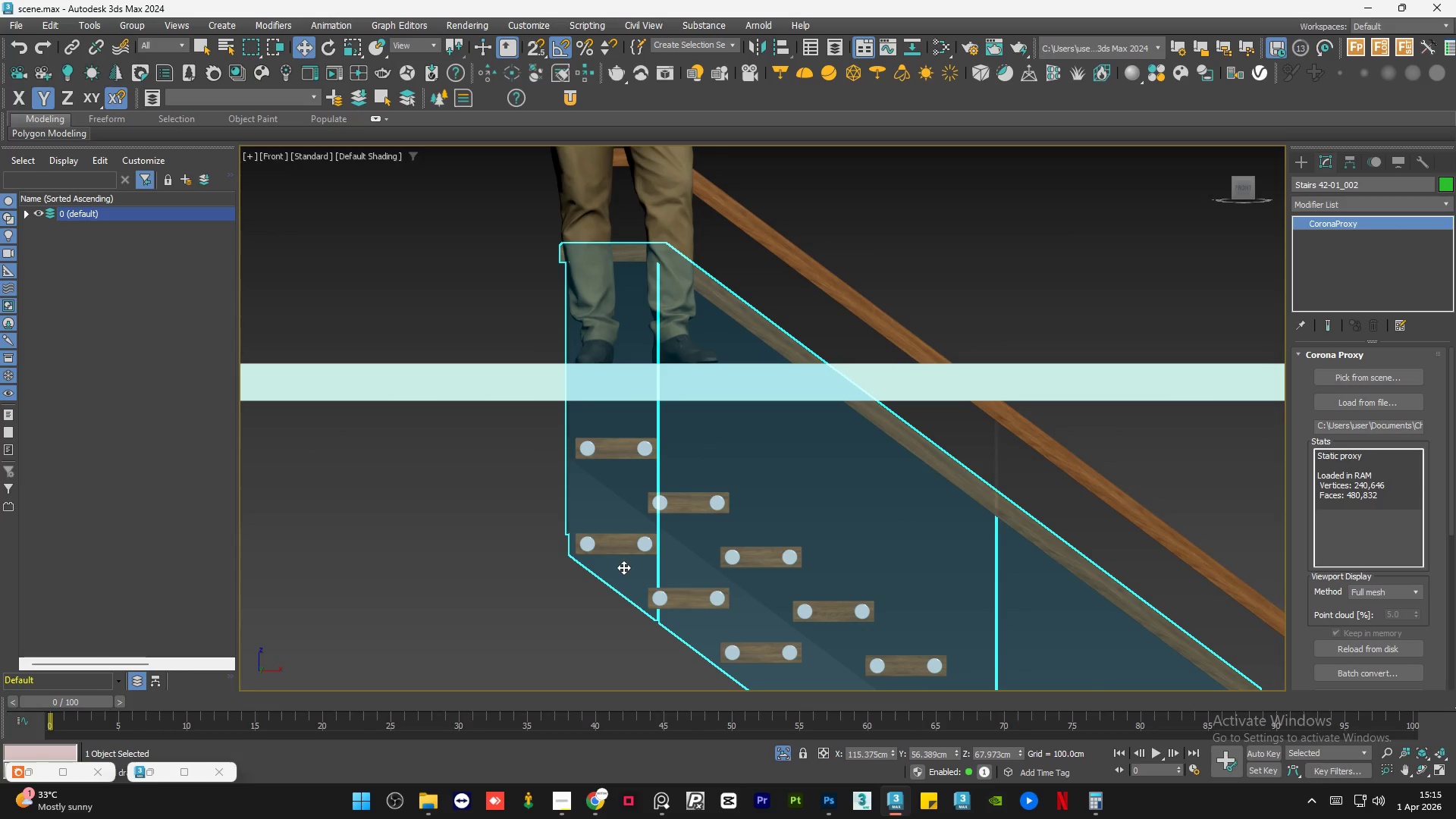 
key(Delete)
 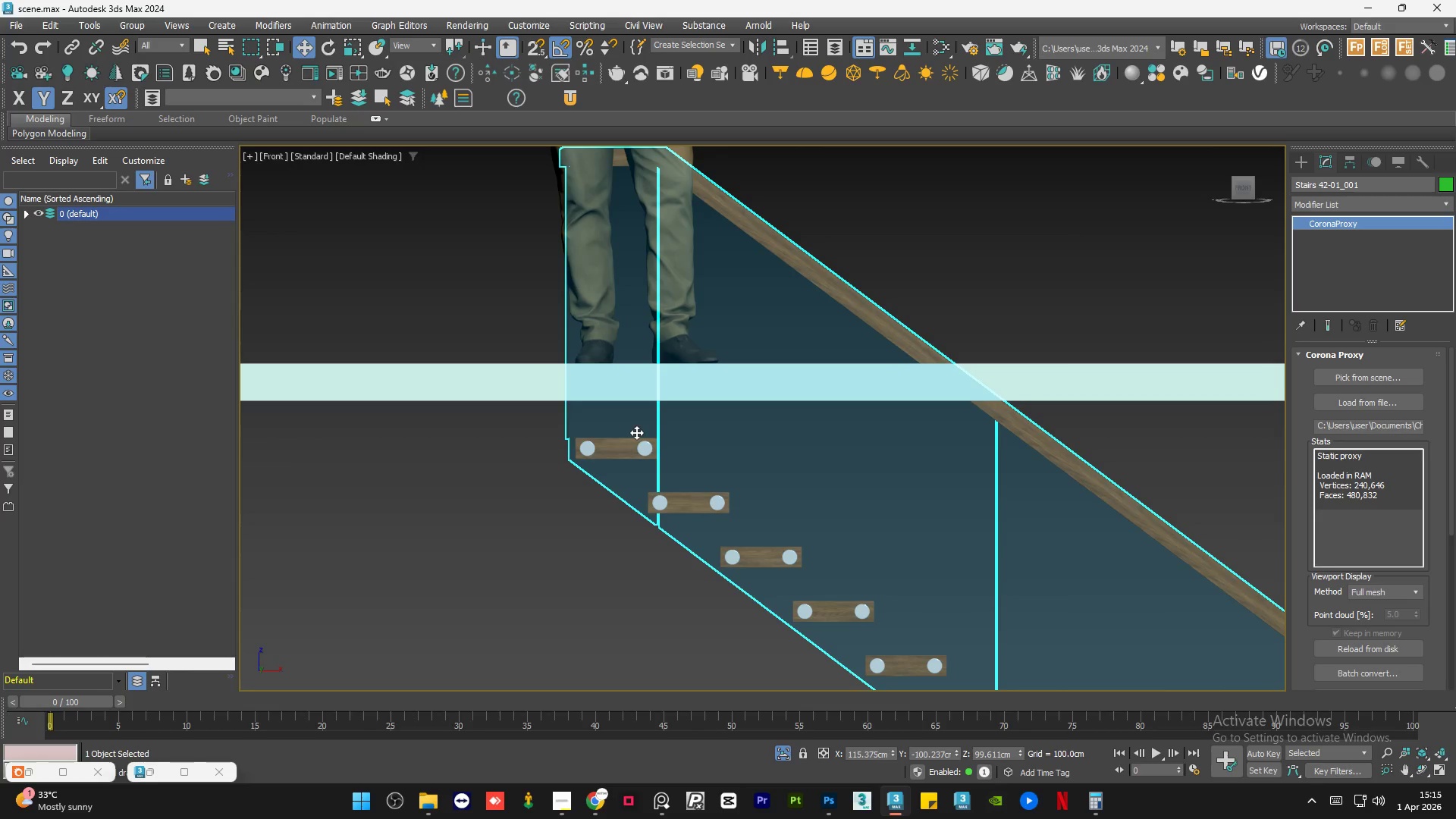 
left_click_drag(start_coordinate=[632, 432], to_coordinate=[643, 435])
 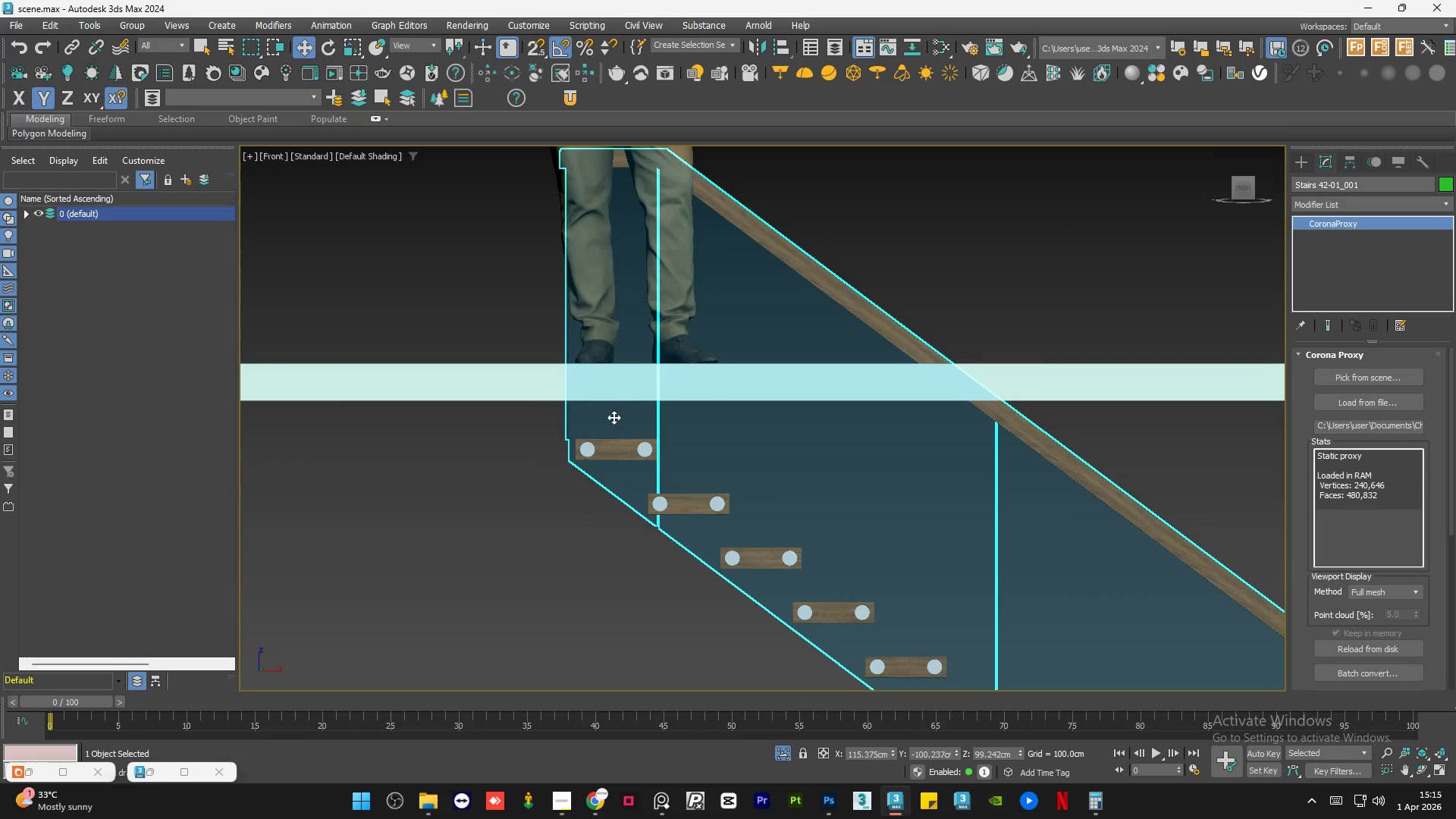 
scroll: coordinate [607, 416], scroll_direction: down, amount: 4.0
 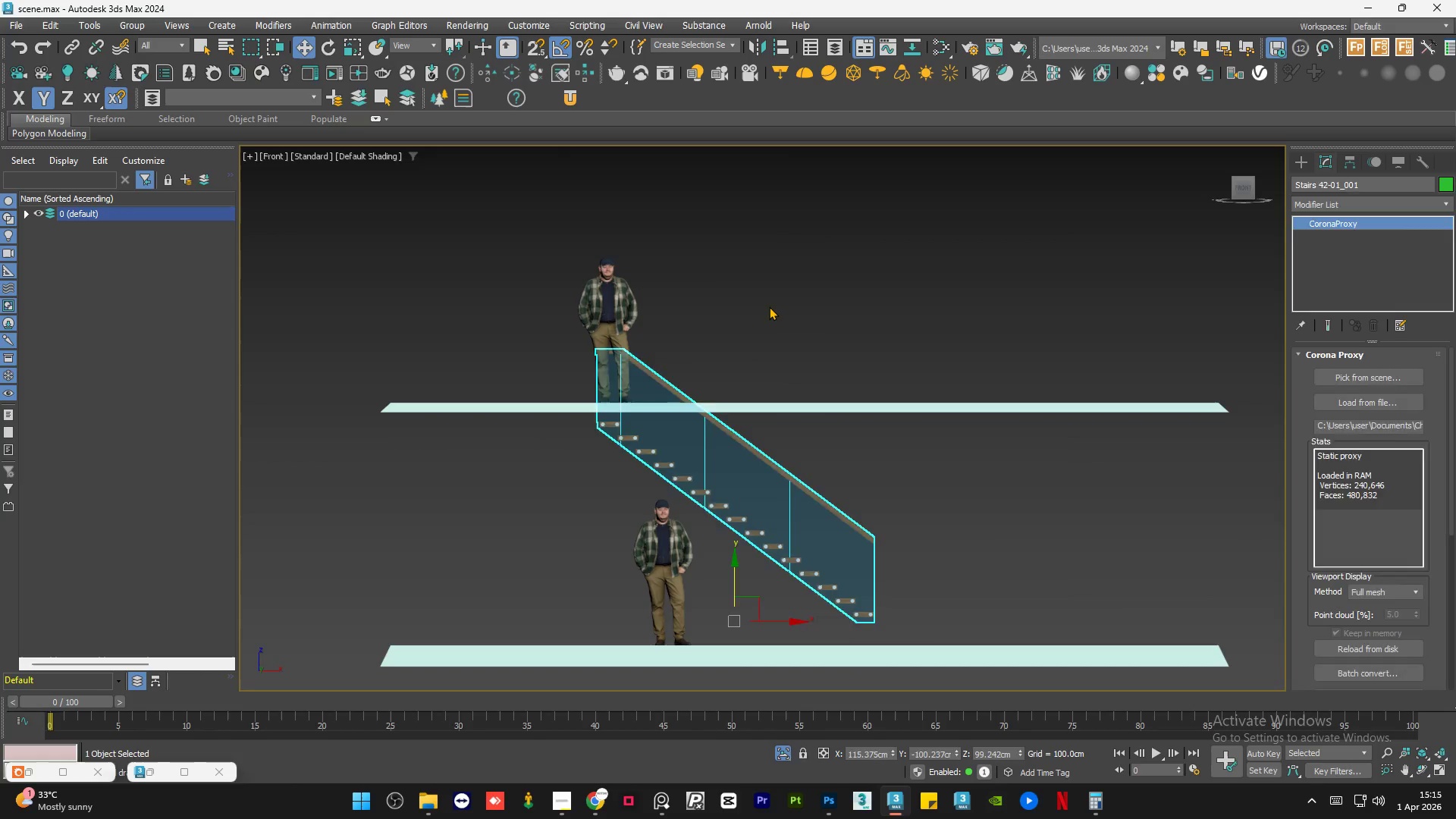 
hold_key(key=AltLeft, duration=1.39)
 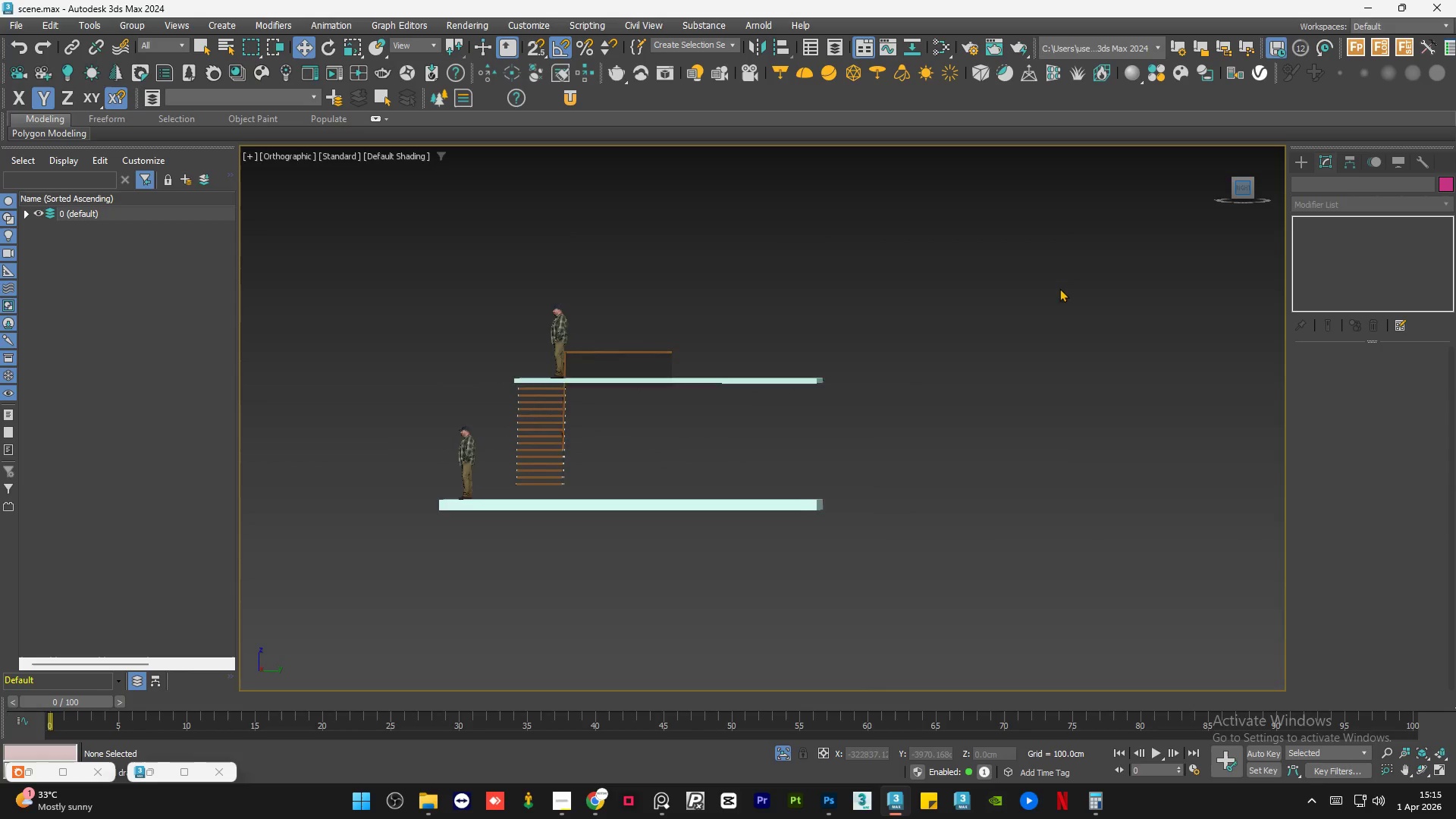 
scroll: coordinate [705, 366], scroll_direction: down, amount: 2.0
 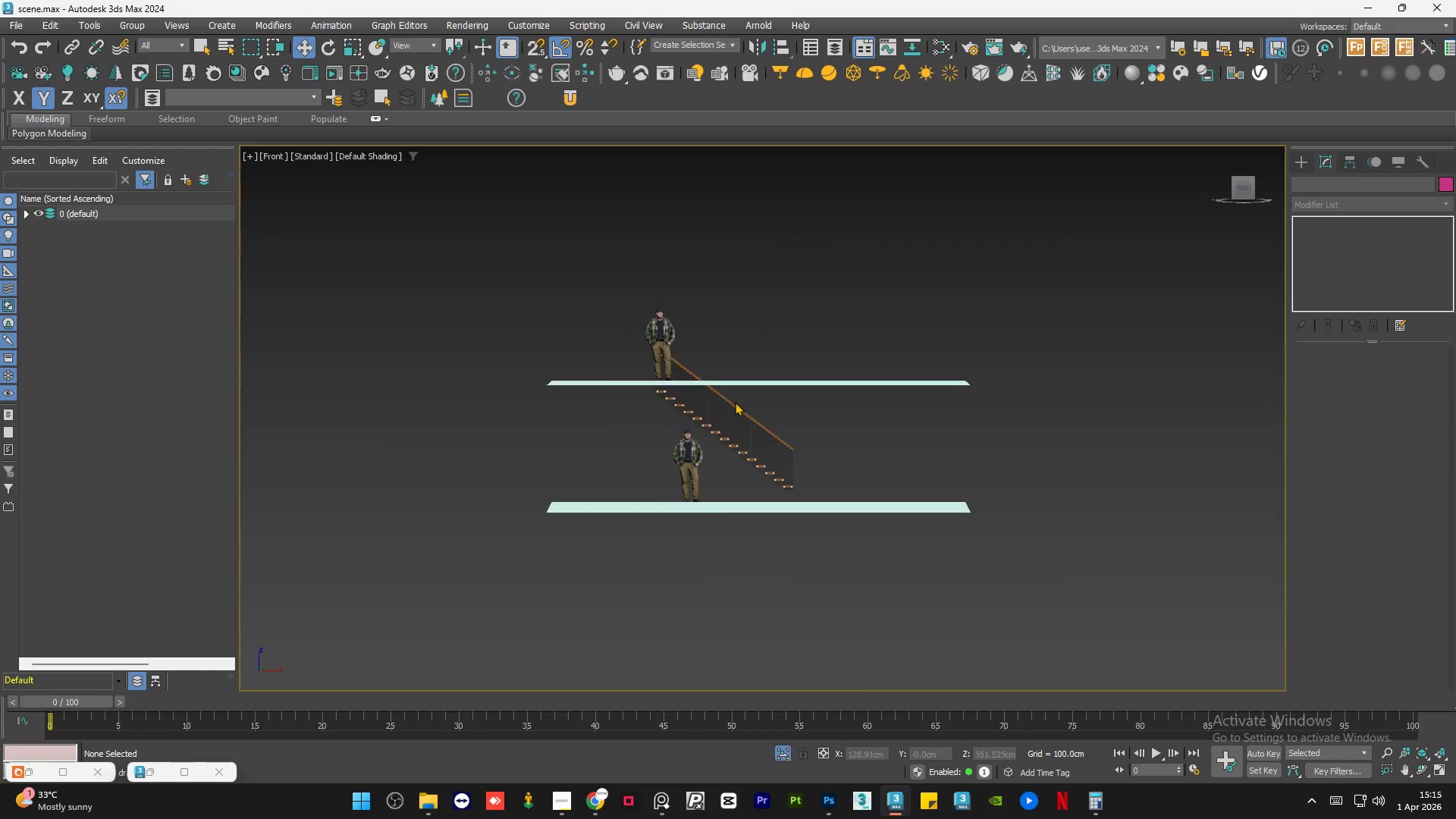 
scroll: coordinate [546, 480], scroll_direction: up, amount: 4.0
 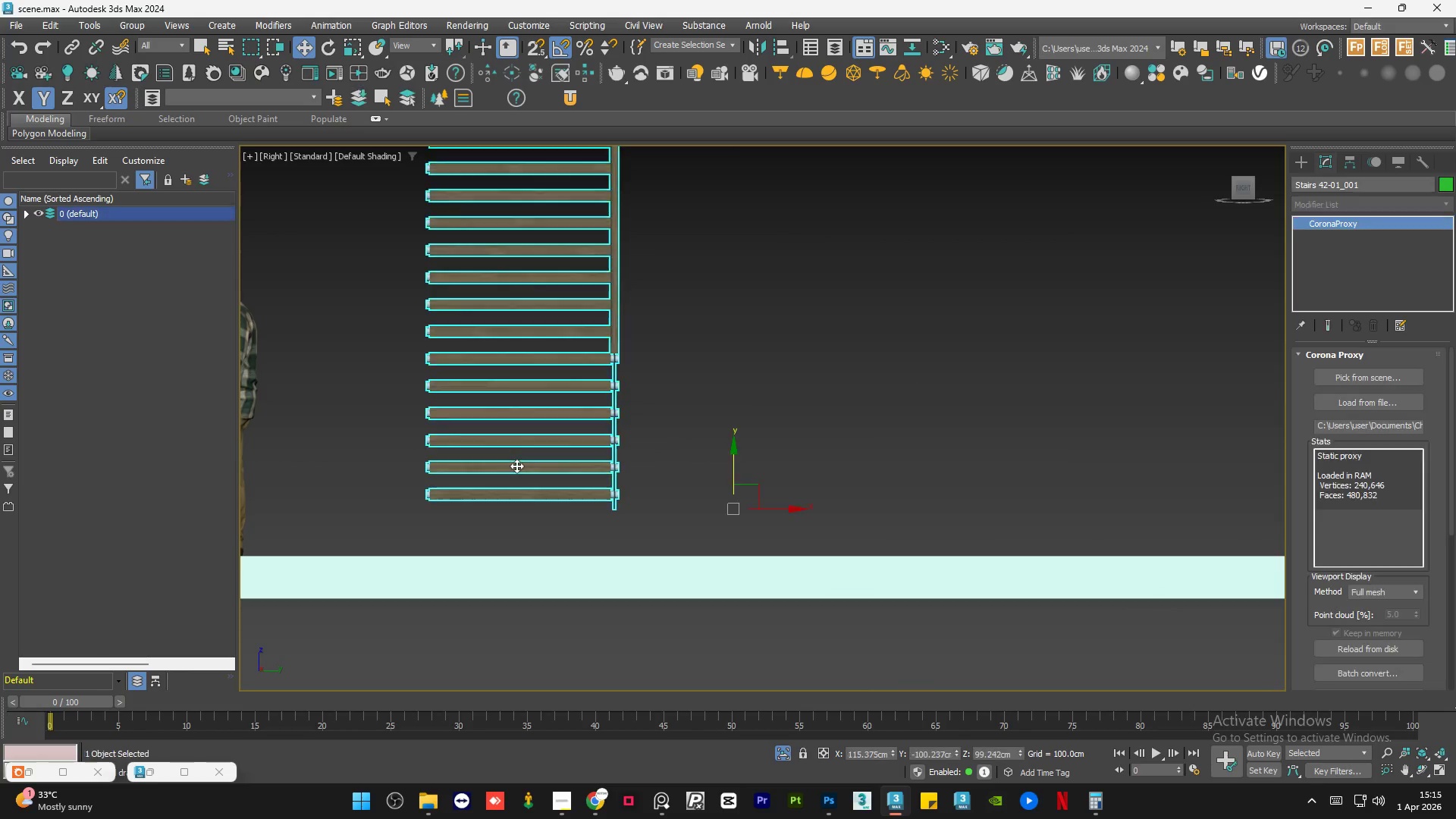 
scroll: coordinate [520, 466], scroll_direction: down, amount: 2.0
 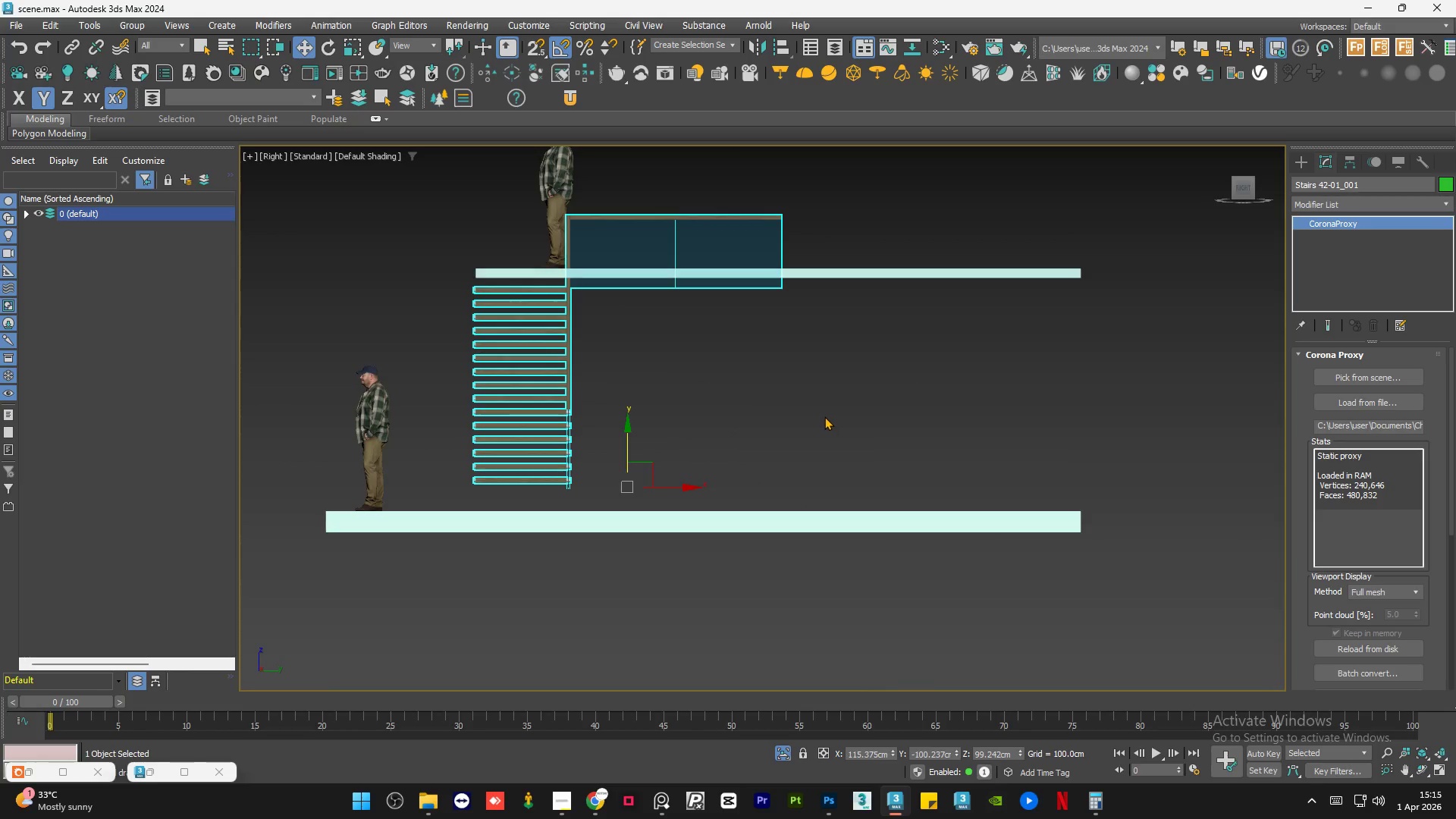 
left_click([789, 410])
 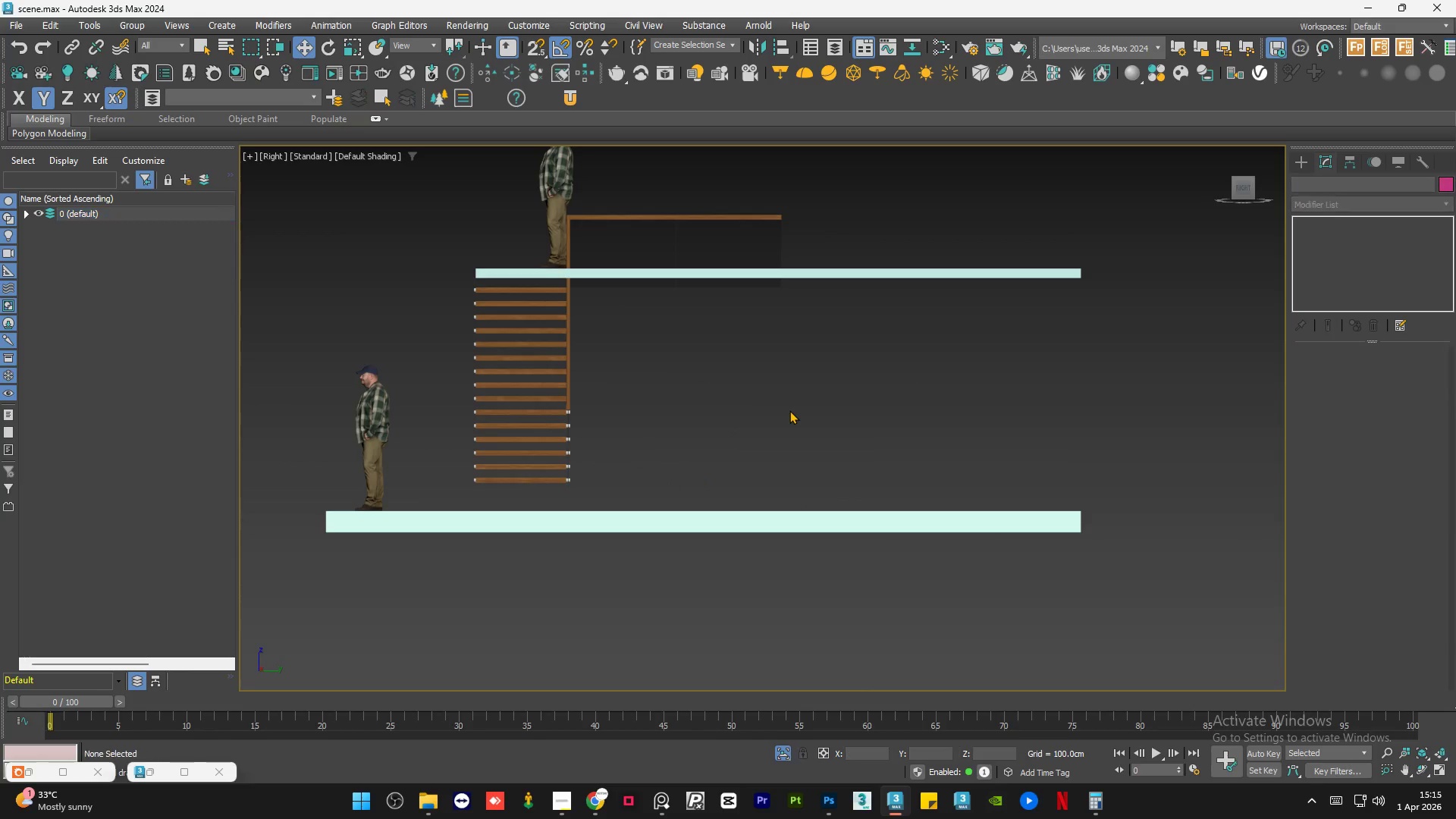 
key(Control+S)
 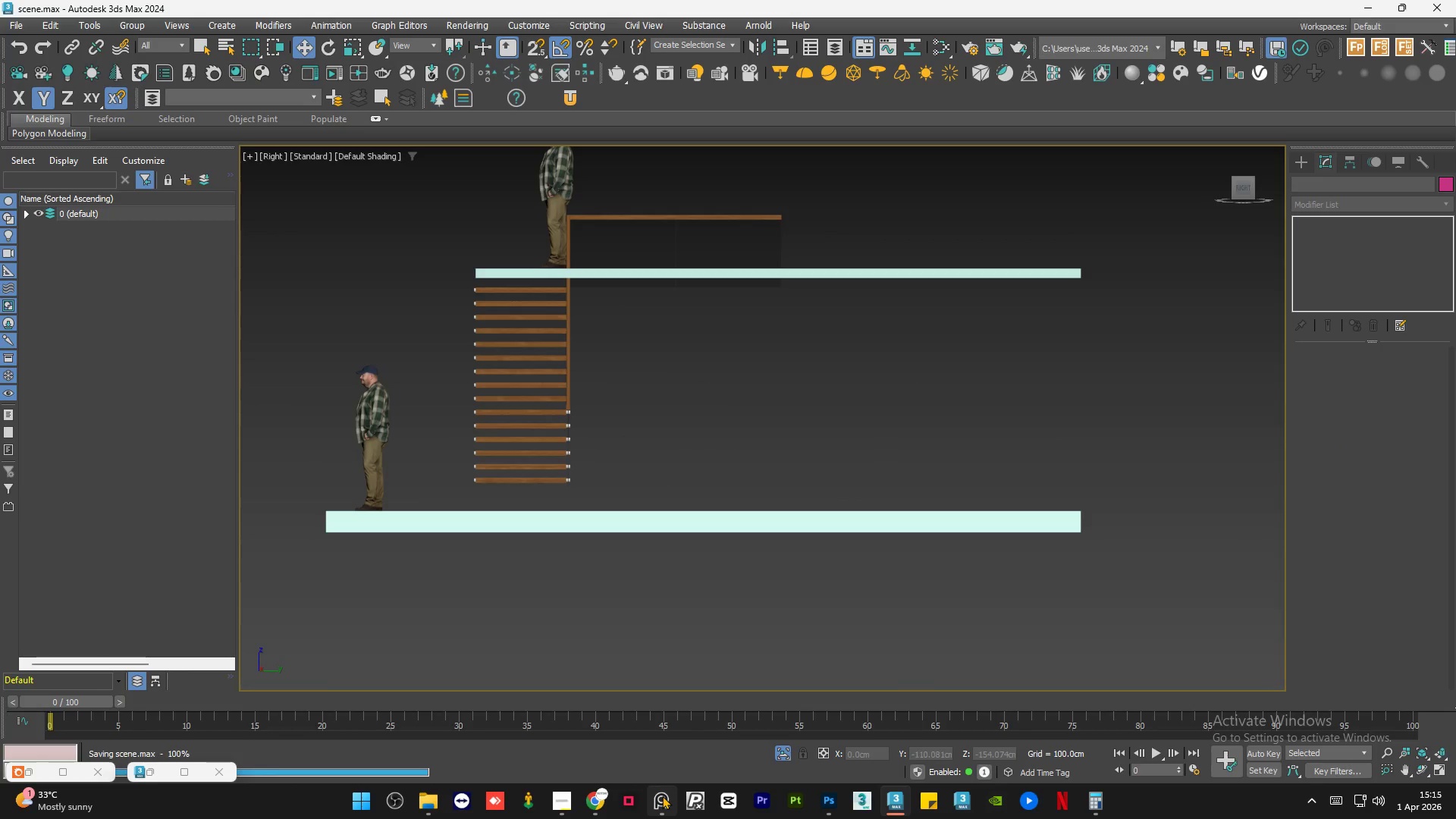 
left_click([661, 795])
 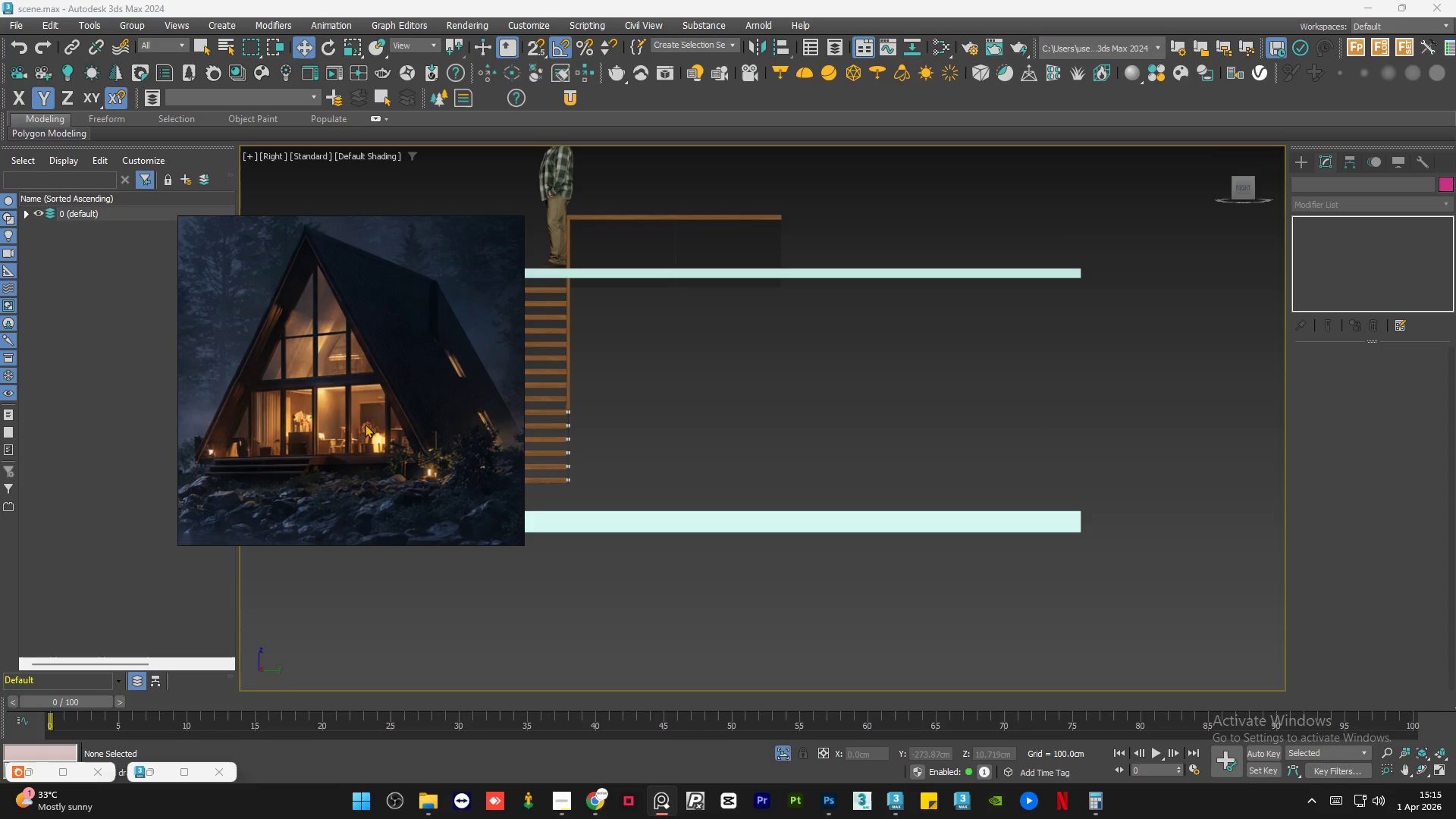 
scroll: coordinate [285, 445], scroll_direction: up, amount: 5.0
 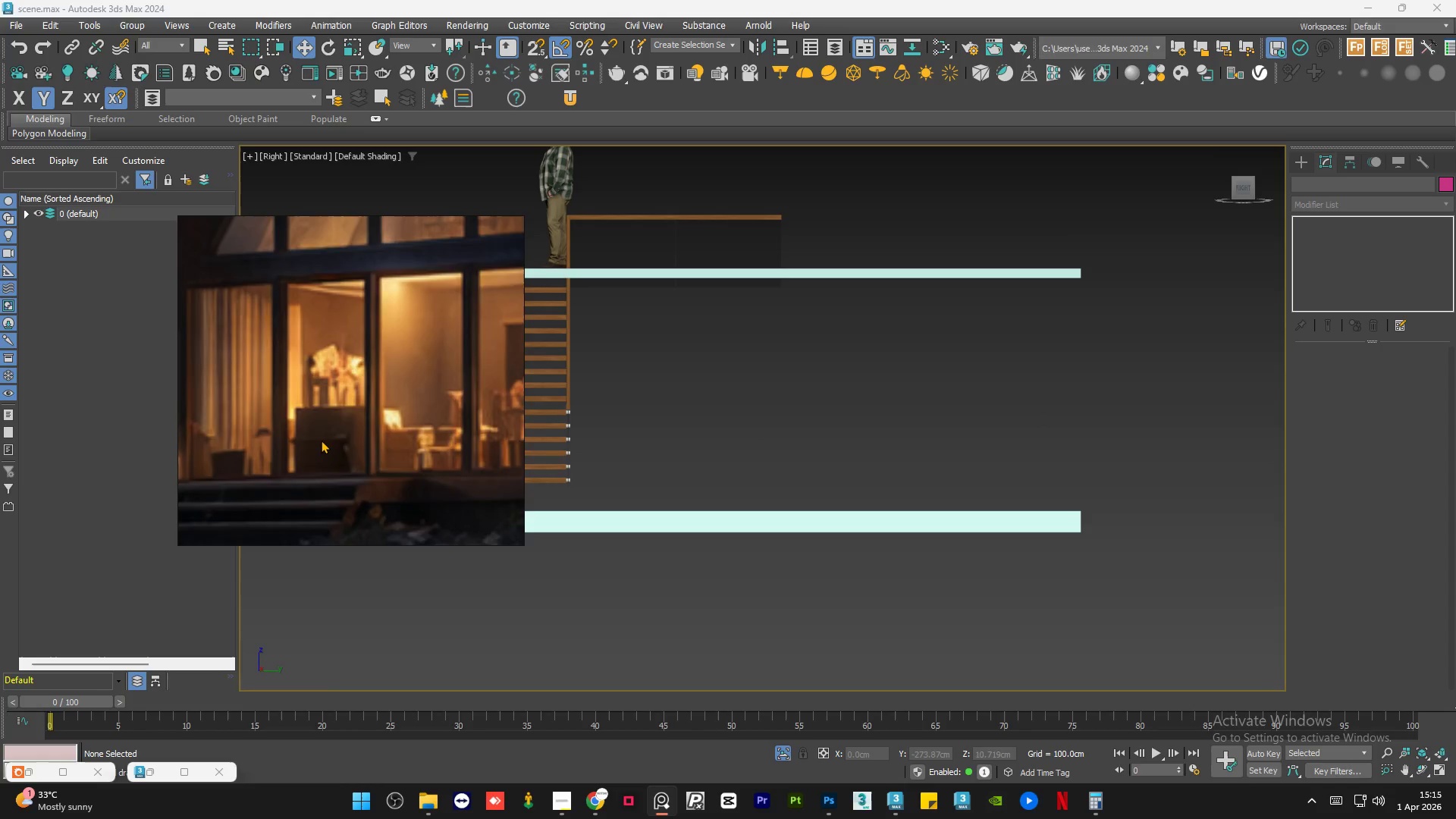 
scroll: coordinate [321, 440], scroll_direction: down, amount: 4.0
 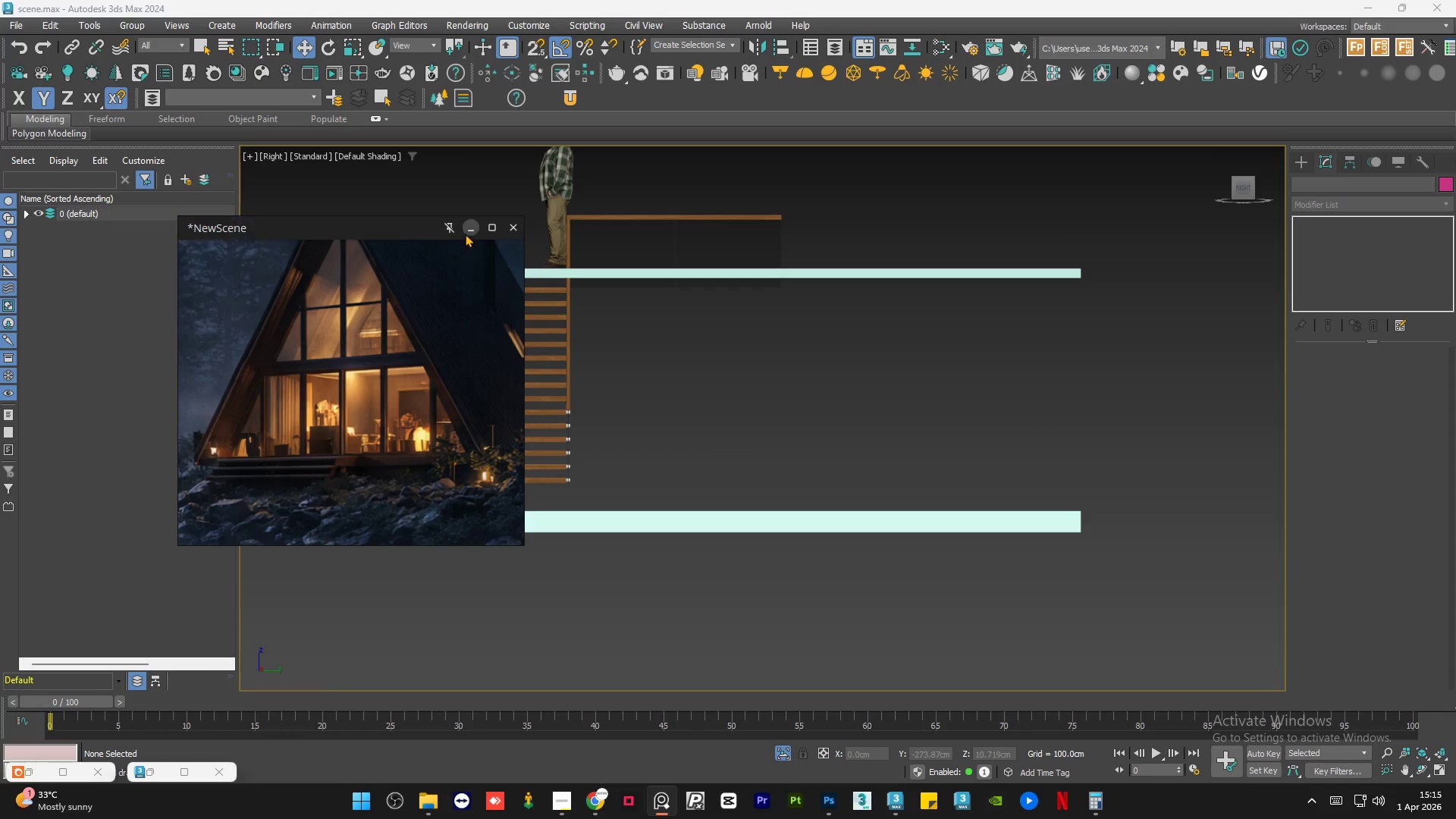 
left_click([467, 228])
 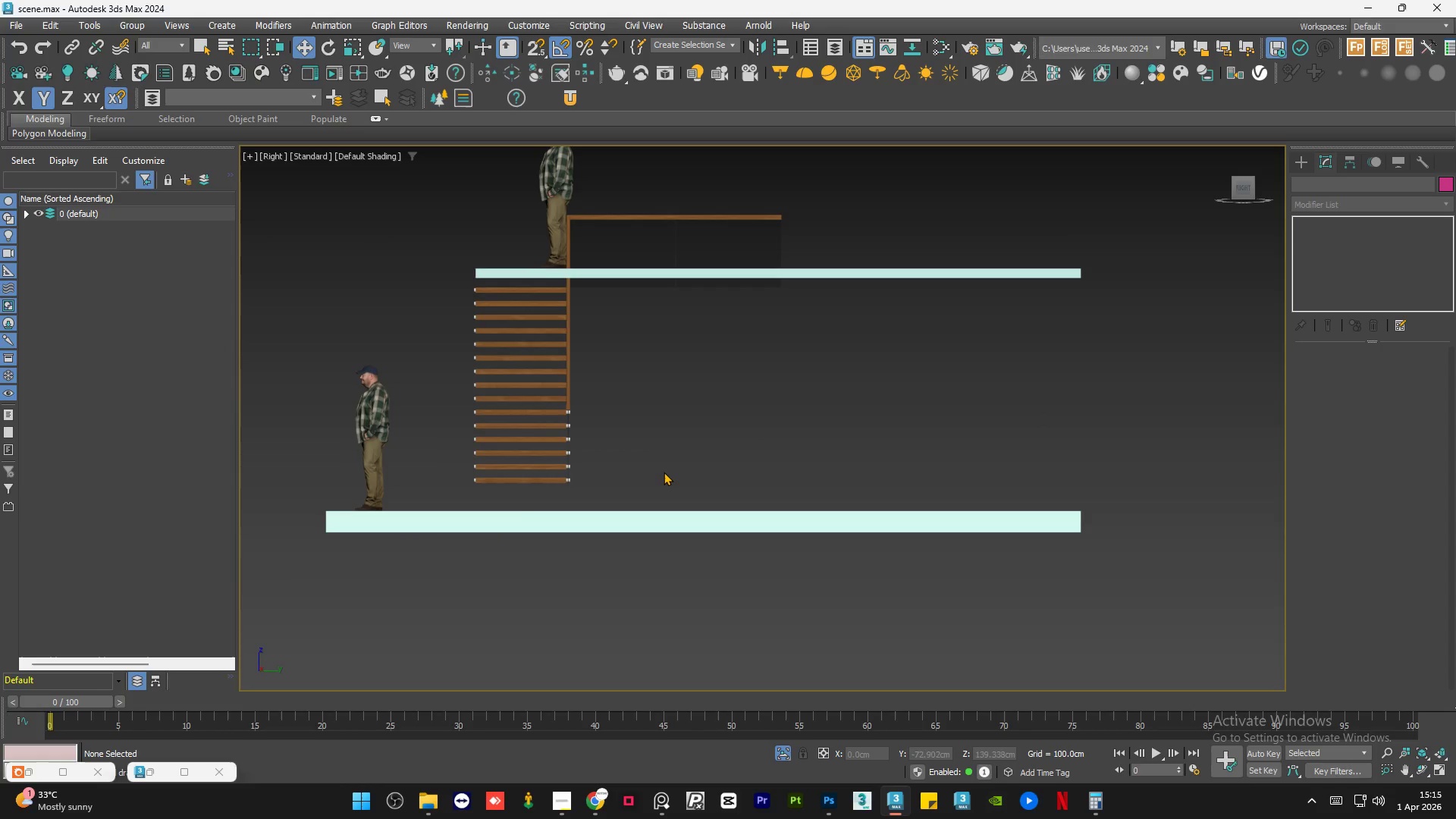 
hold_key(key=AltLeft, duration=1.06)
 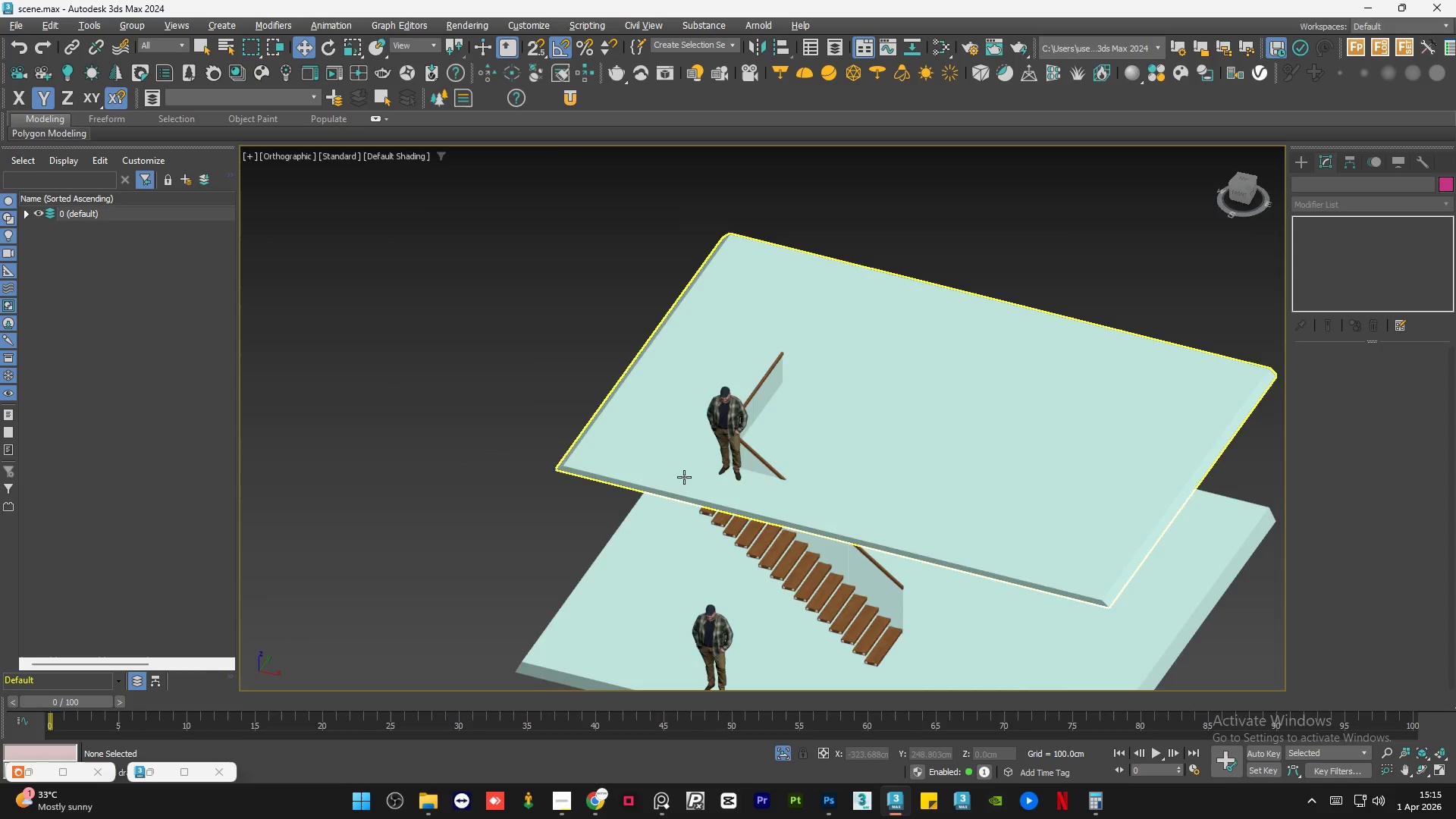 
scroll: coordinate [681, 477], scroll_direction: down, amount: 3.0
 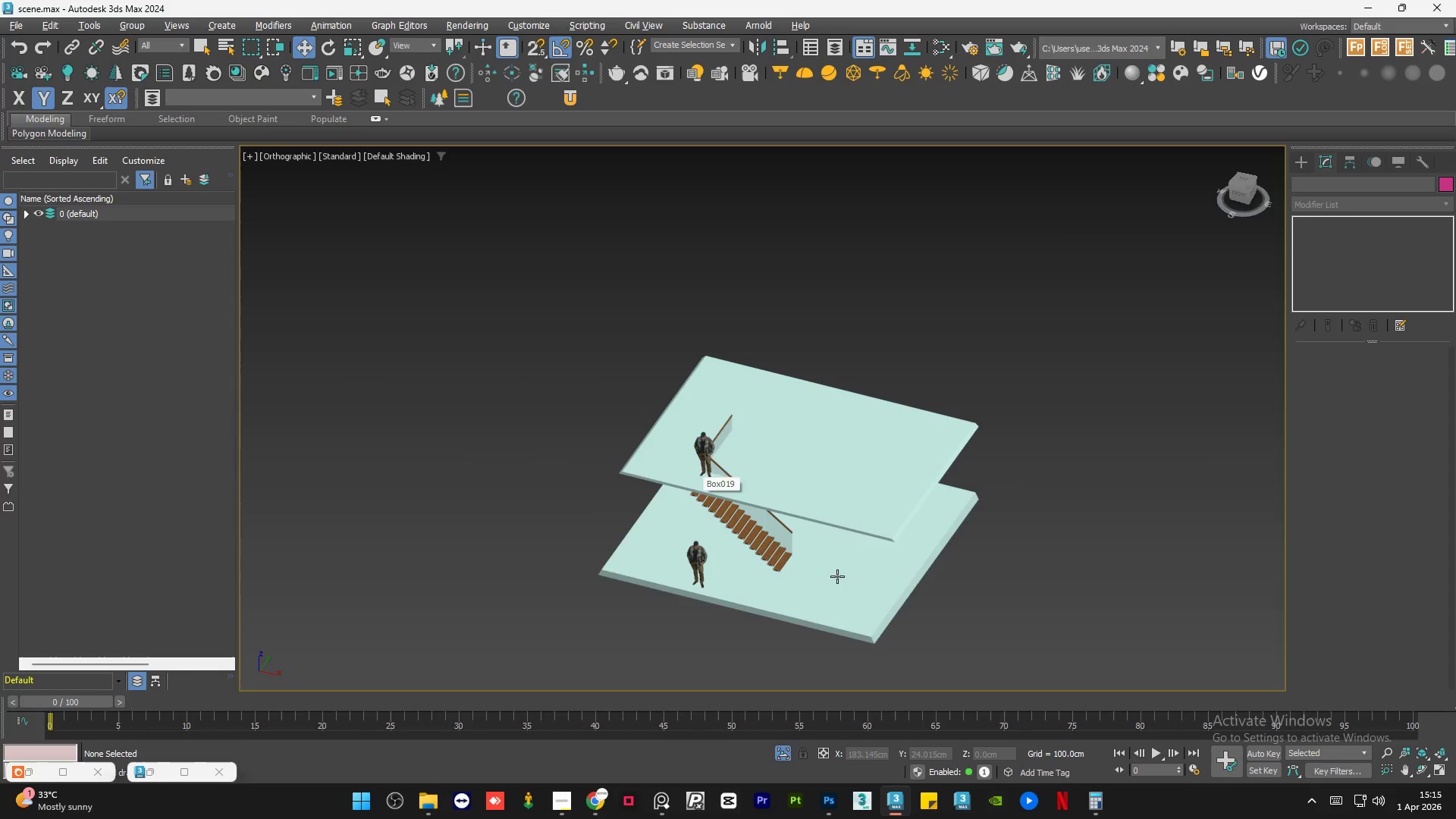 
hold_key(key=AltLeft, duration=1.52)
 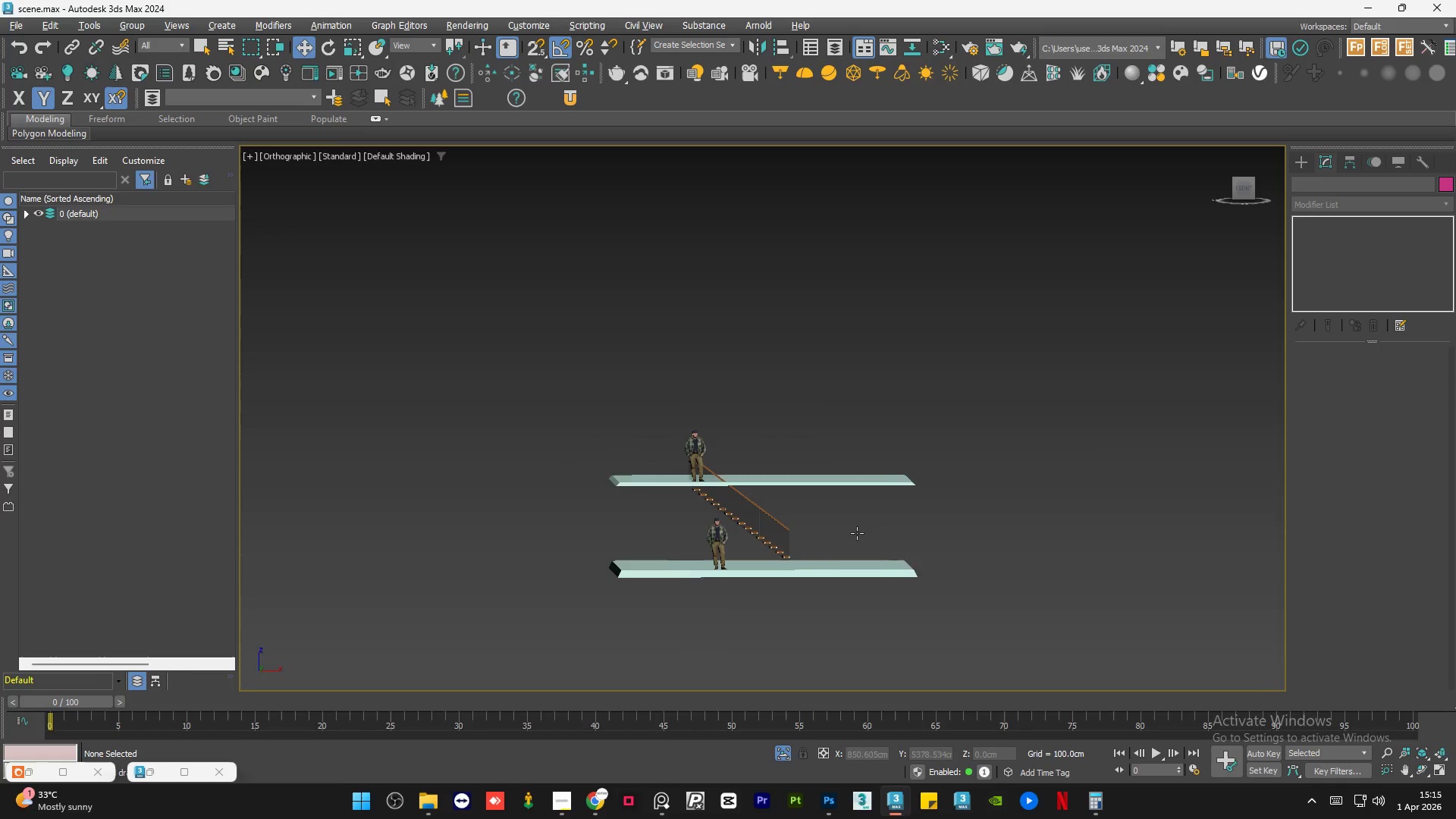 
hold_key(key=AltLeft, duration=0.66)
 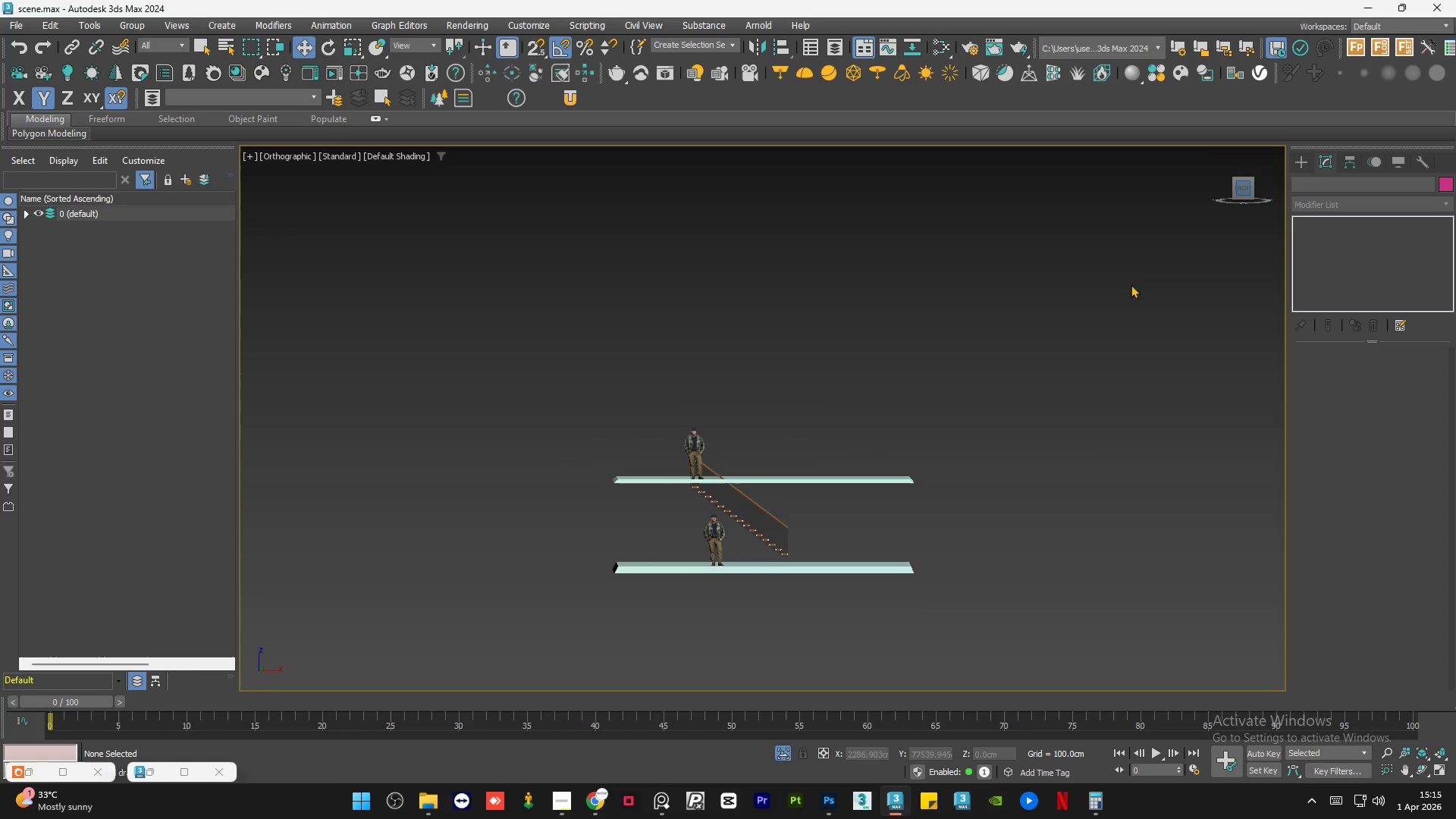 
scroll: coordinate [784, 560], scroll_direction: up, amount: 7.0
 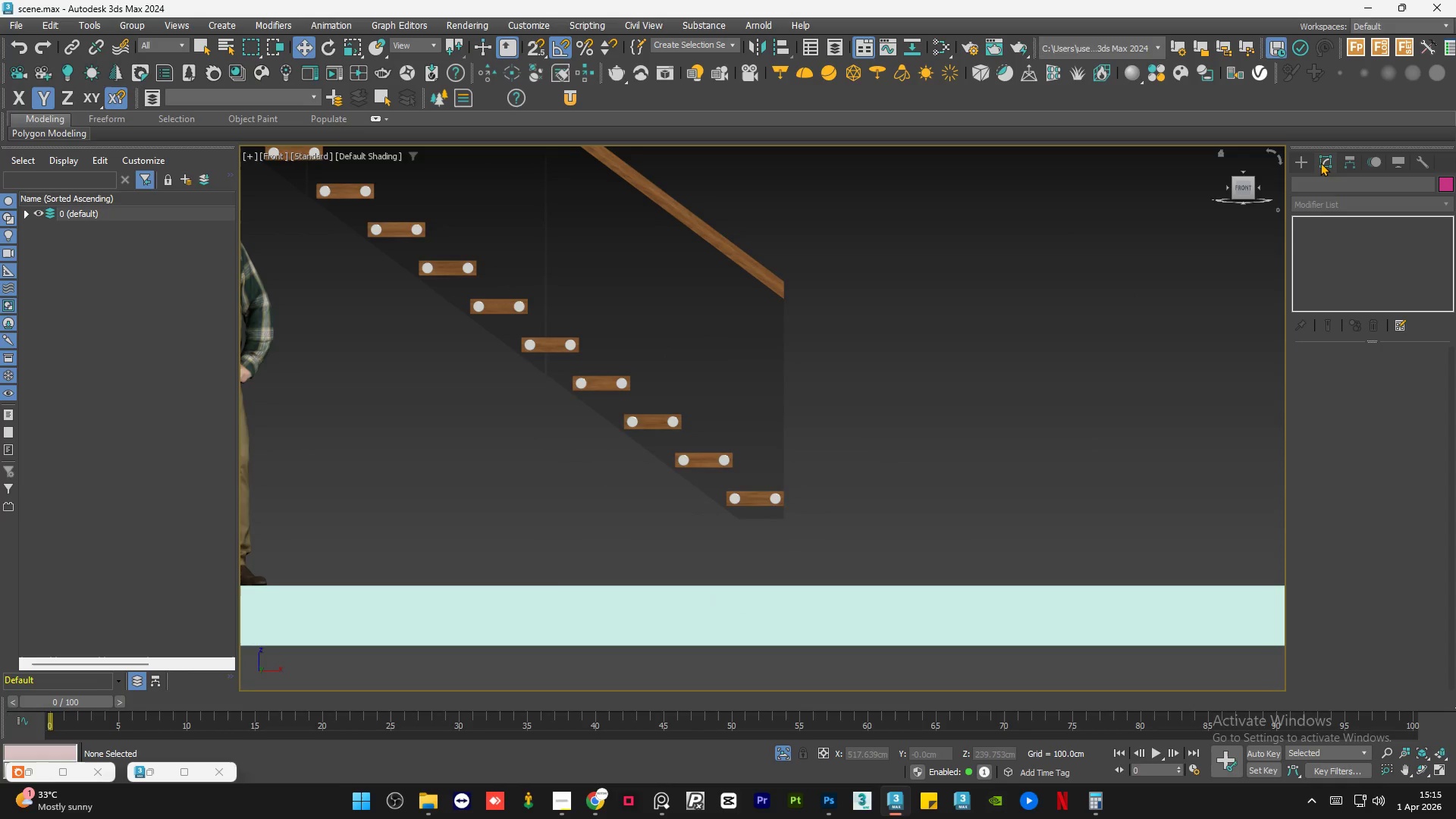 
left_click([1297, 165])
 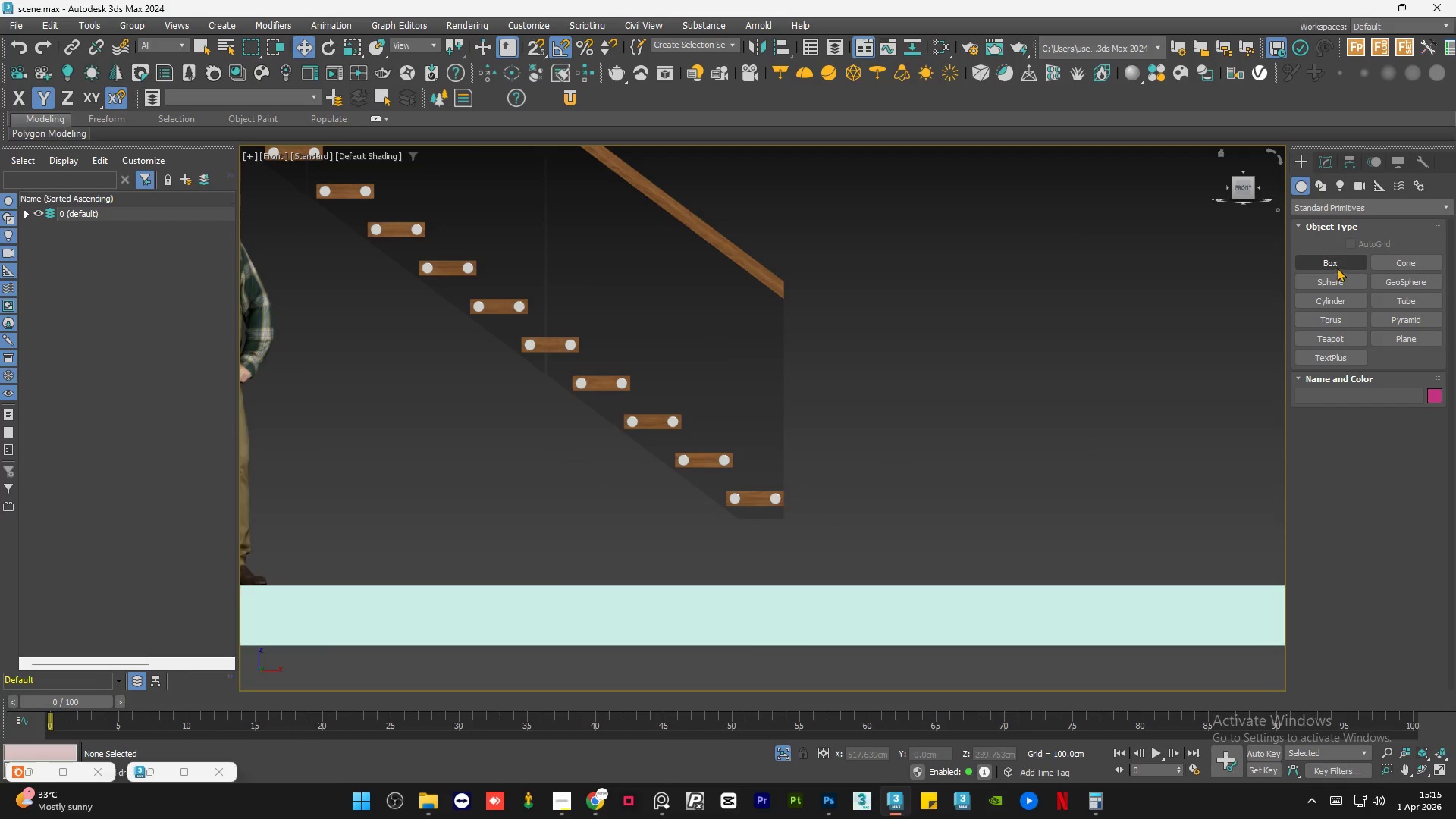 
left_click([1337, 259])
 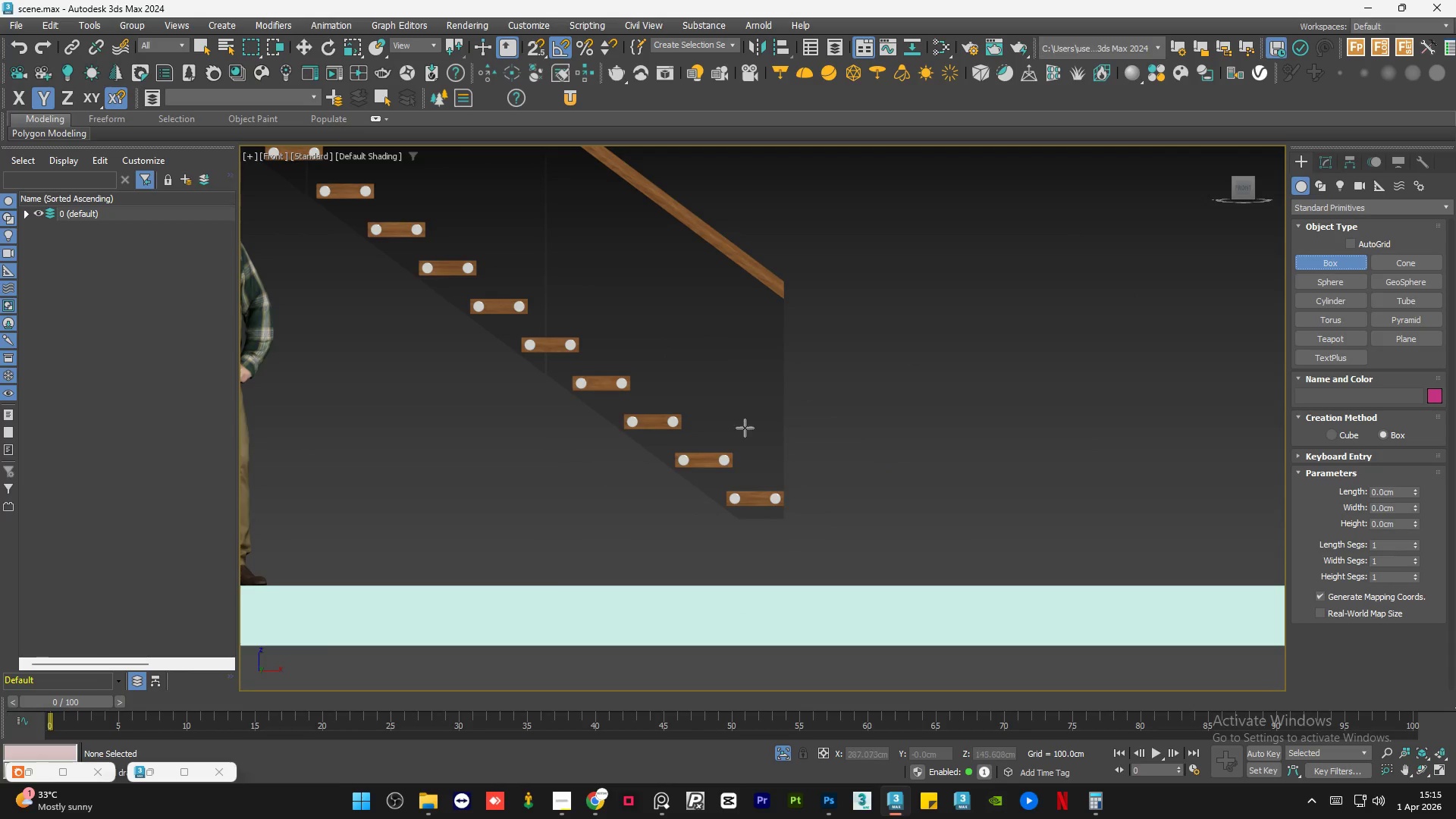 
scroll: coordinate [734, 488], scroll_direction: up, amount: 3.0
 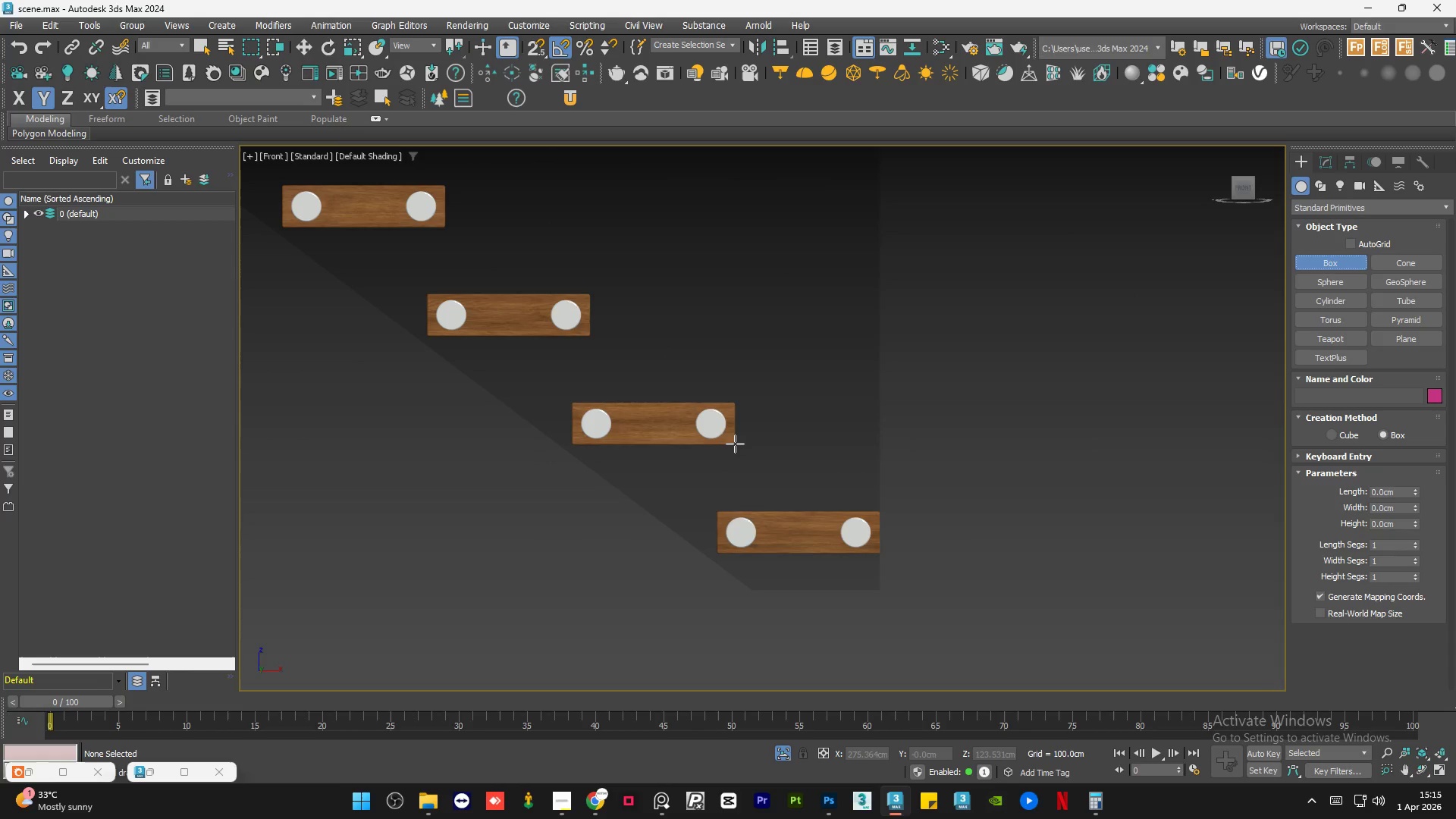 
left_click_drag(start_coordinate=[734, 442], to_coordinate=[877, 551])
 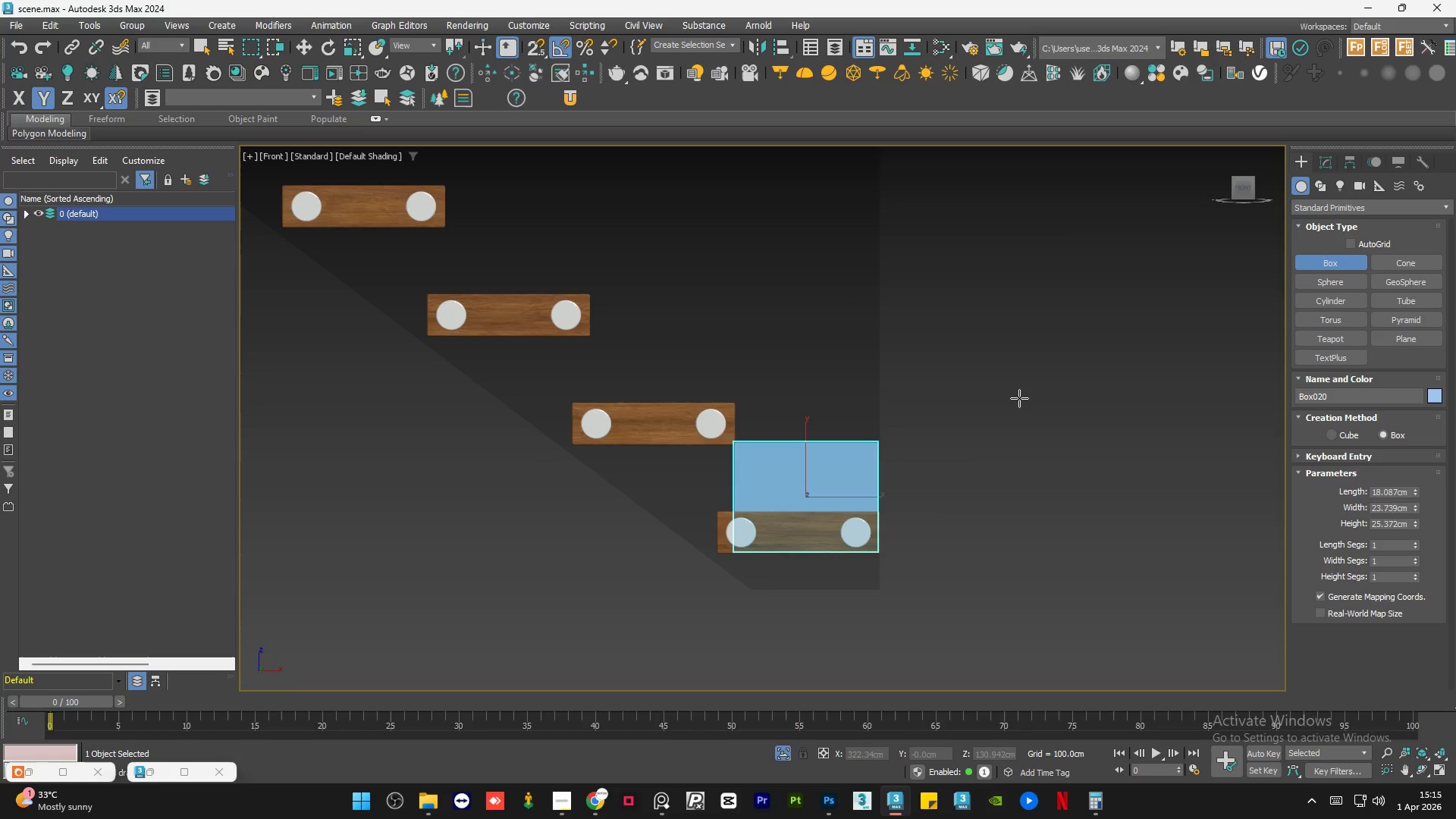 
left_click([1019, 397])
 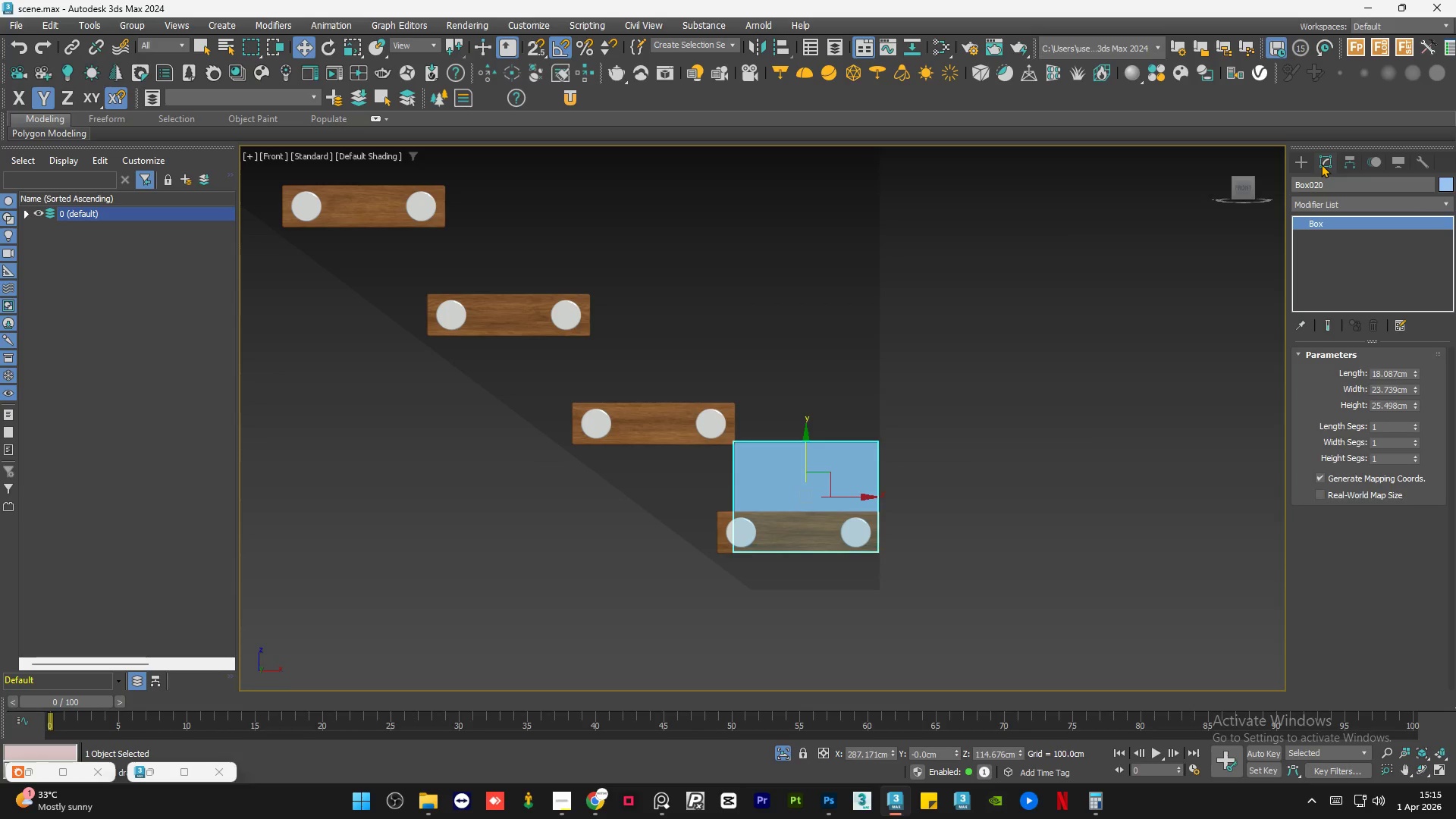 
left_click([1337, 205])
 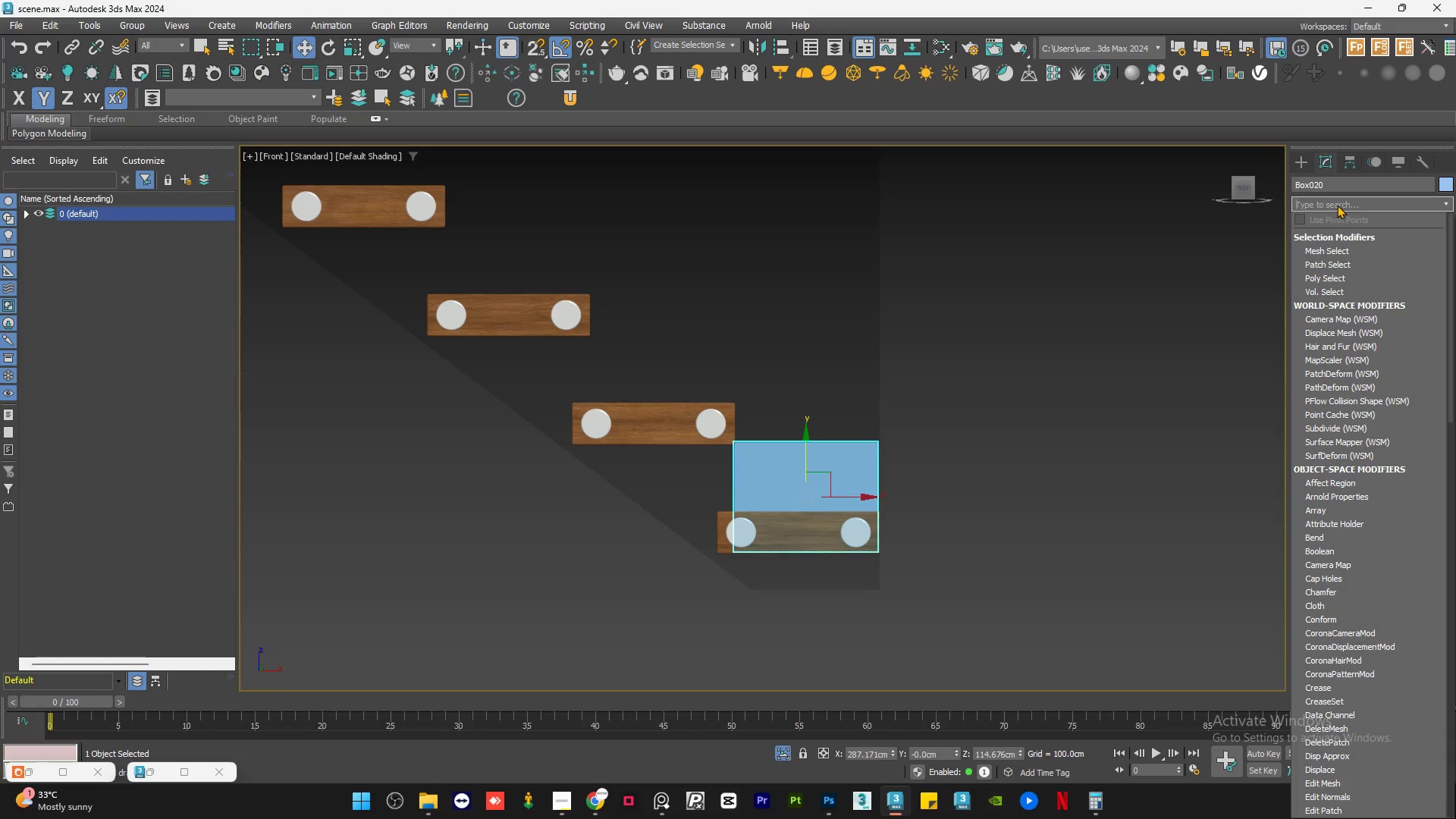 
key(E)
 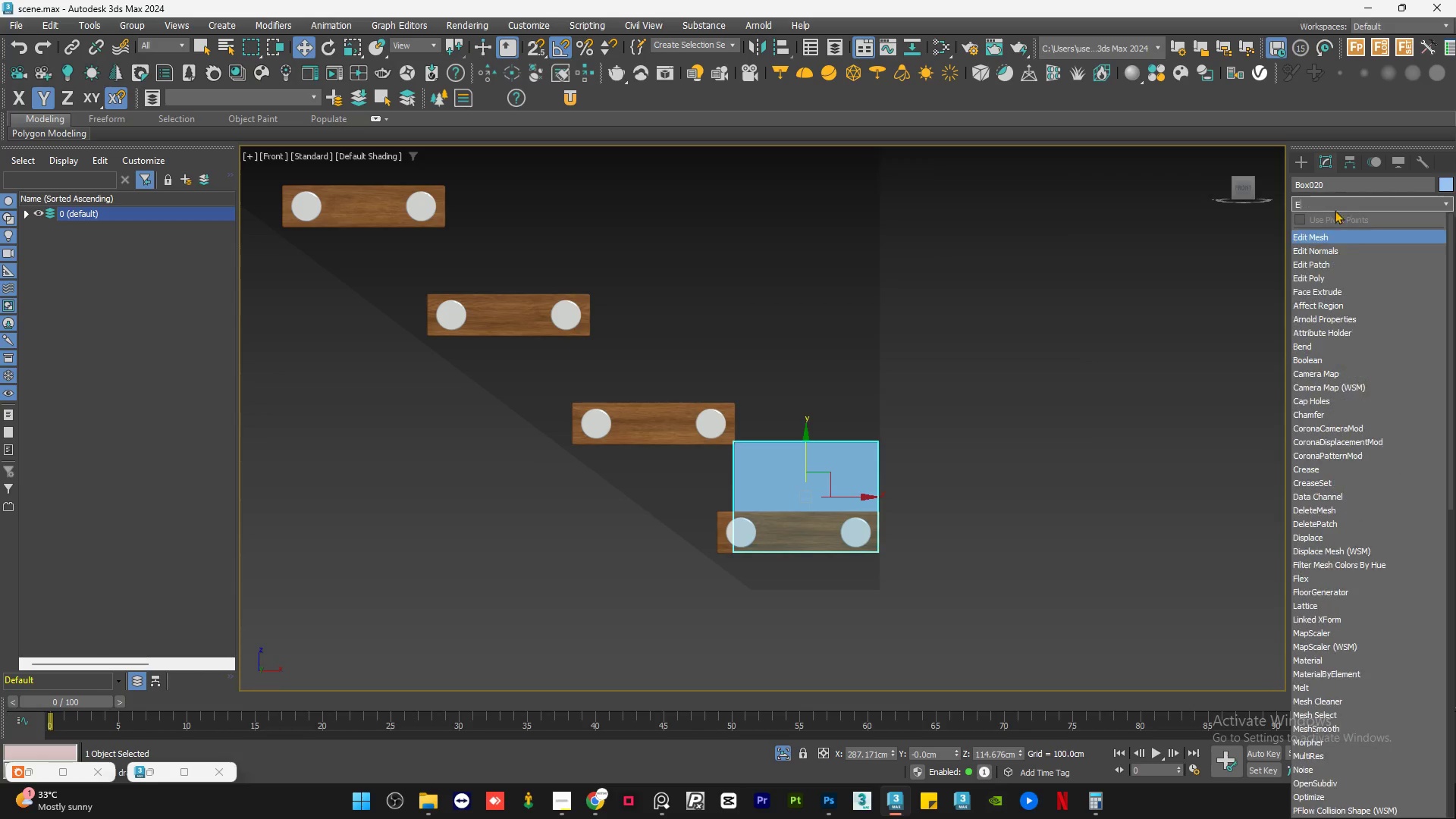 
key(D)
 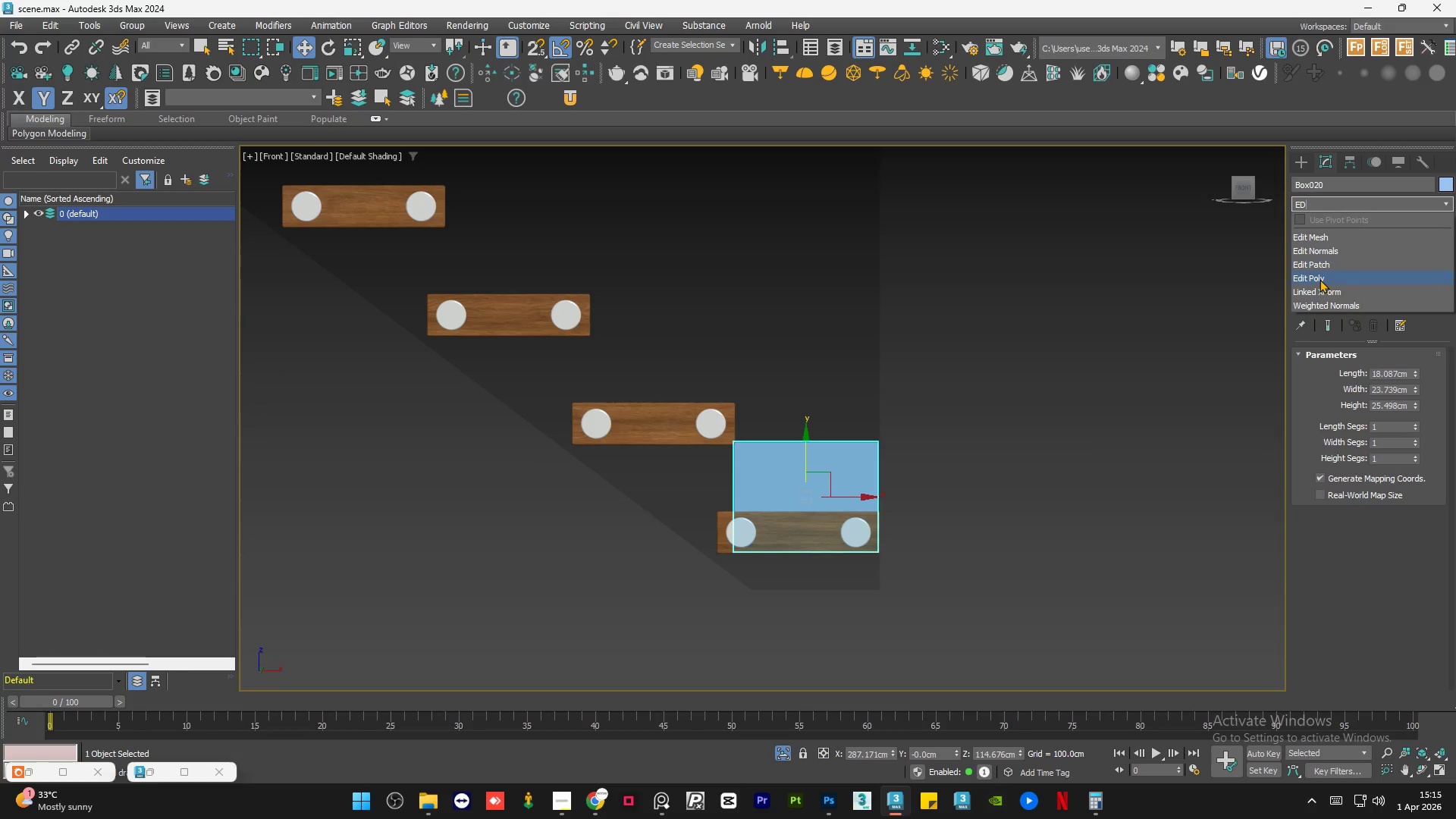 
left_click([1320, 279])
 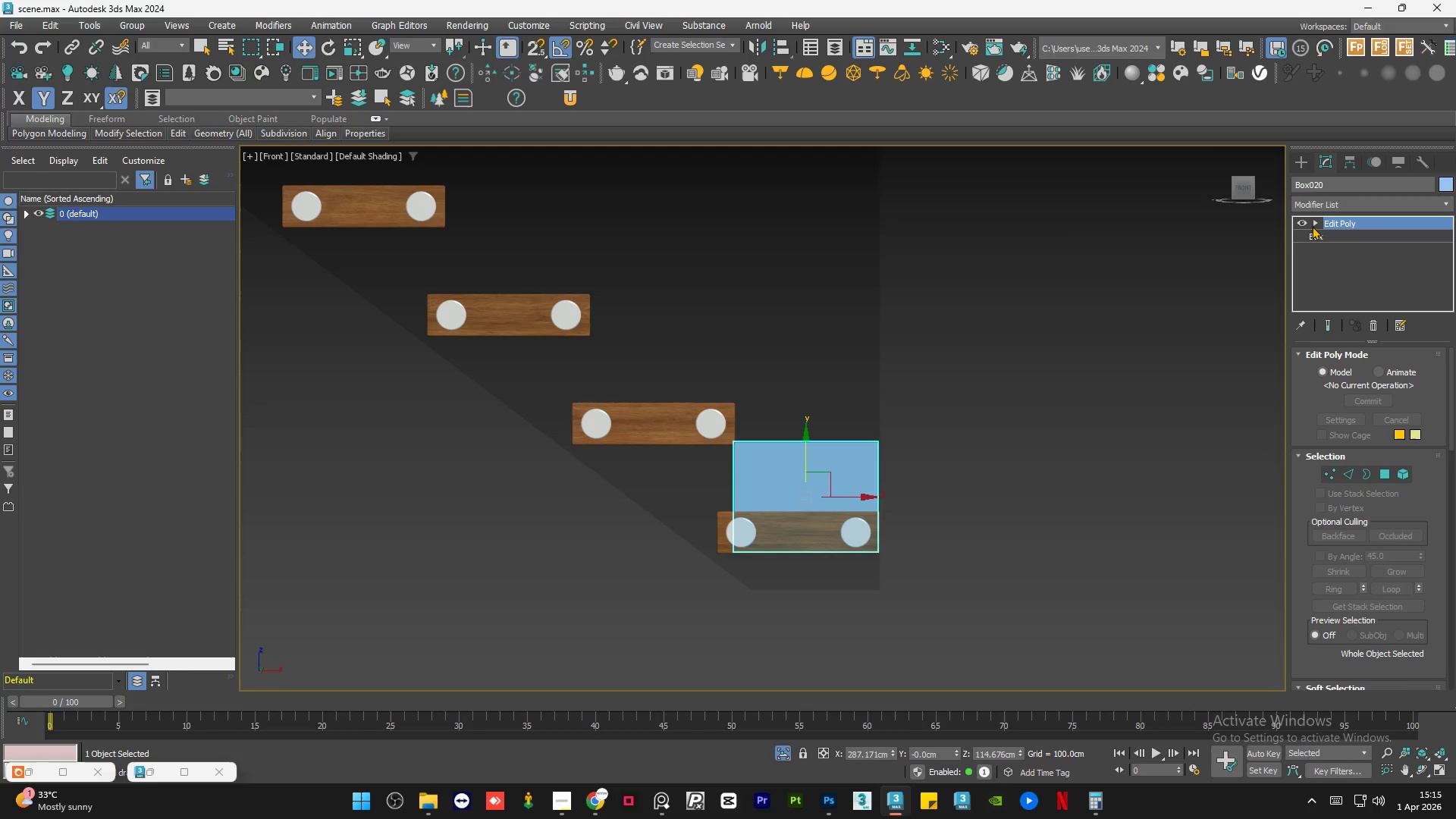 
left_click([1310, 223])
 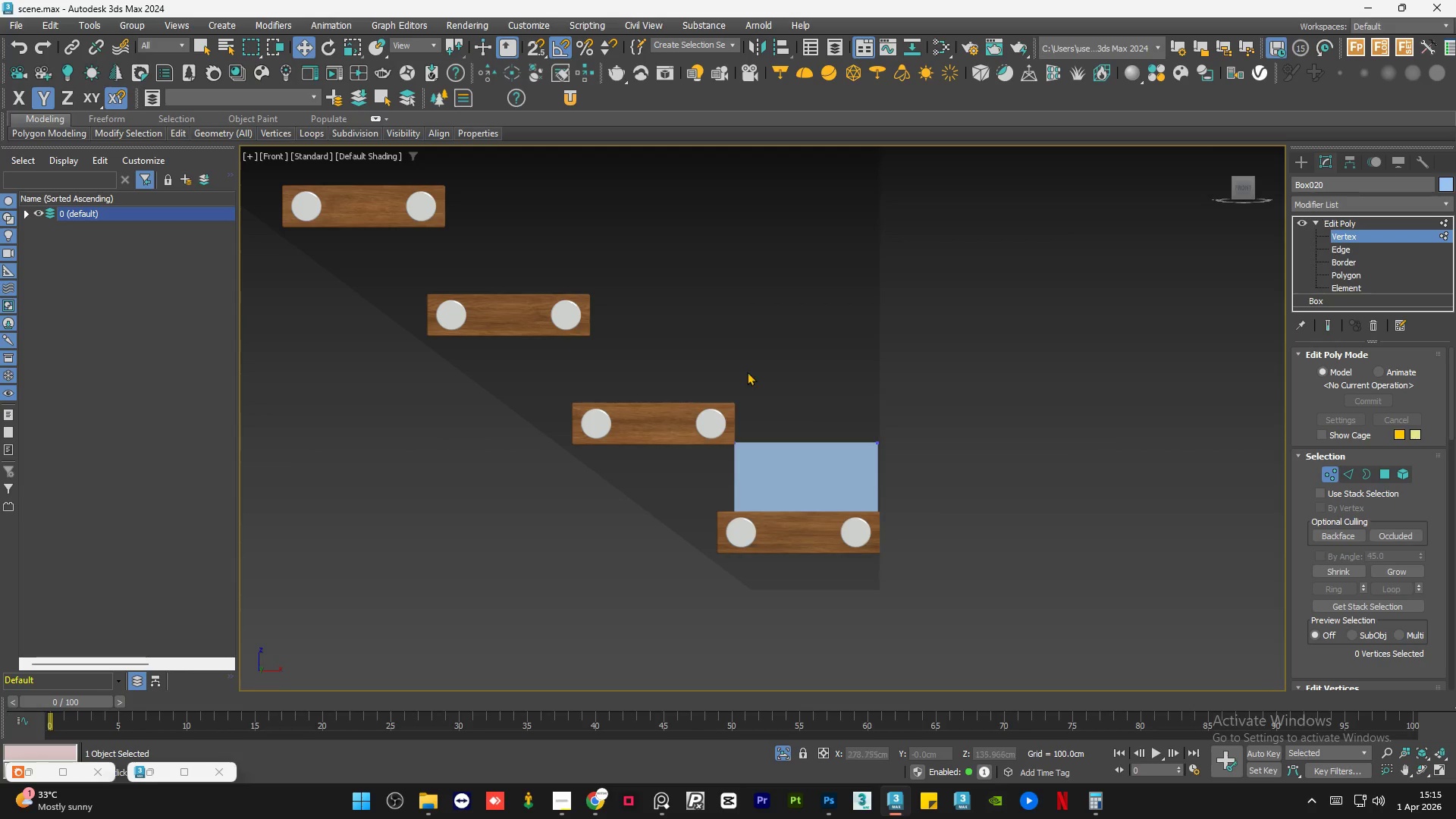 
left_click_drag(start_coordinate=[696, 397], to_coordinate=[810, 646])
 